 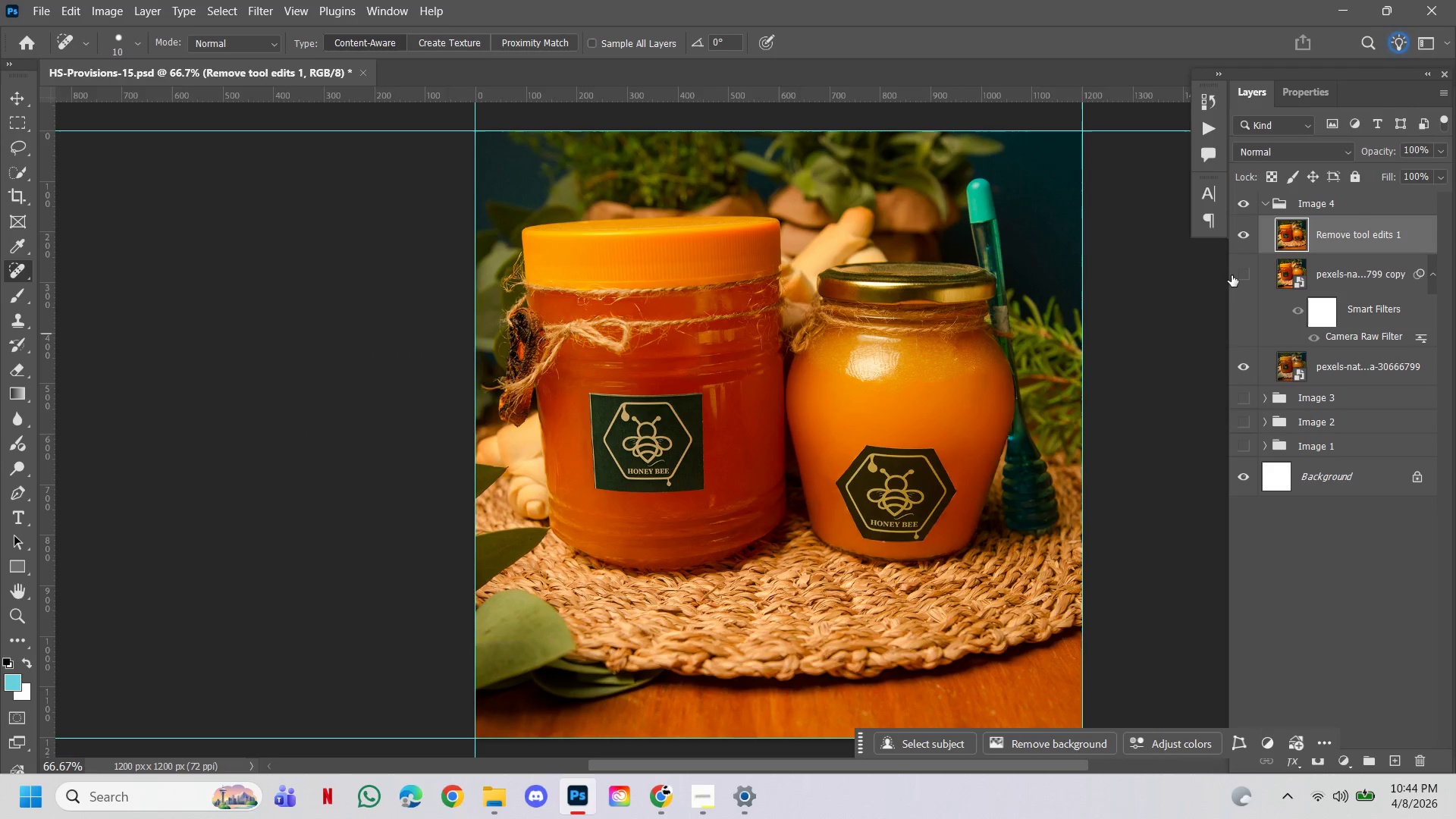 
left_click([1244, 236])
 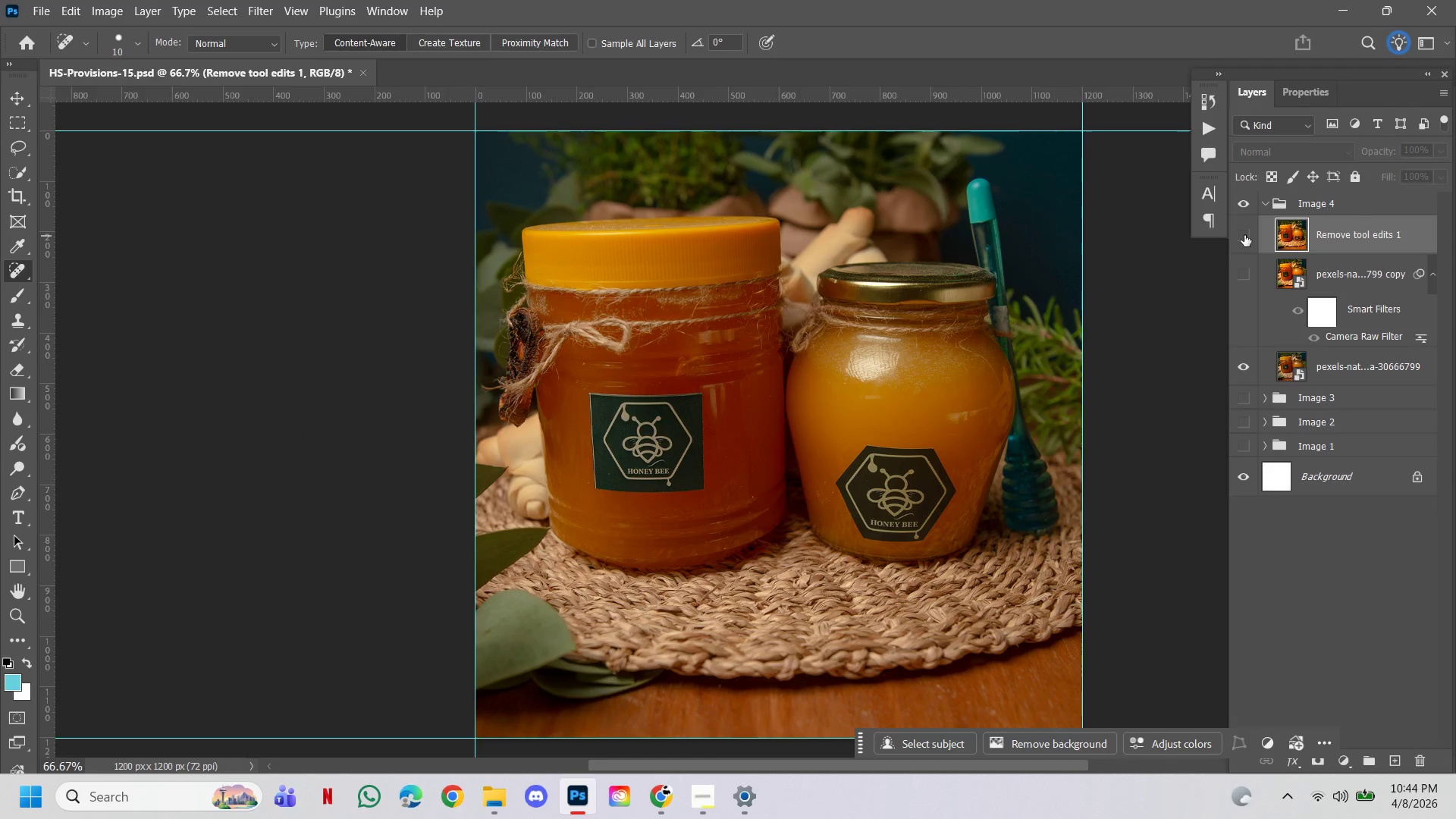 
left_click([1244, 235])
 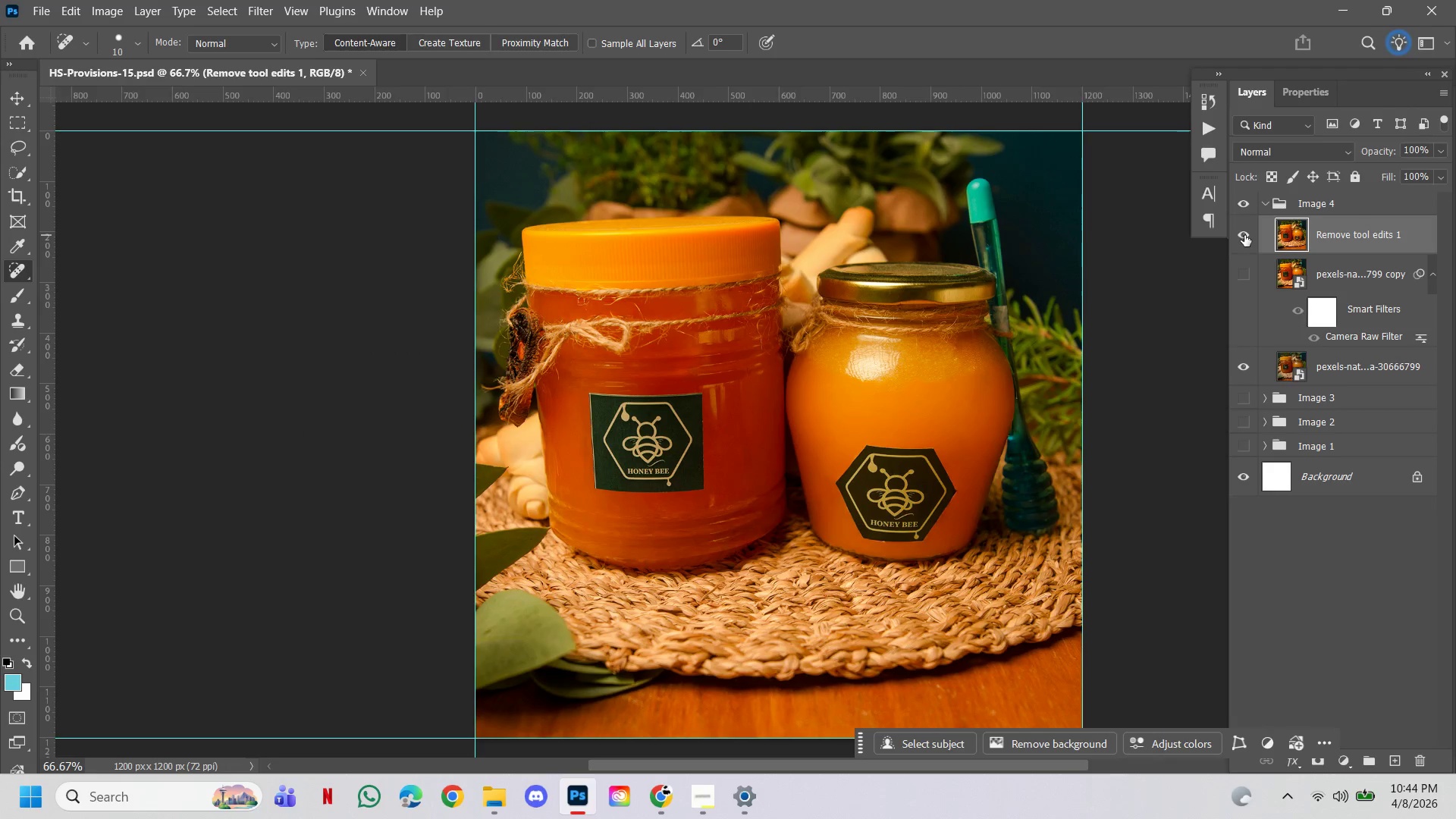 
left_click([1244, 235])
 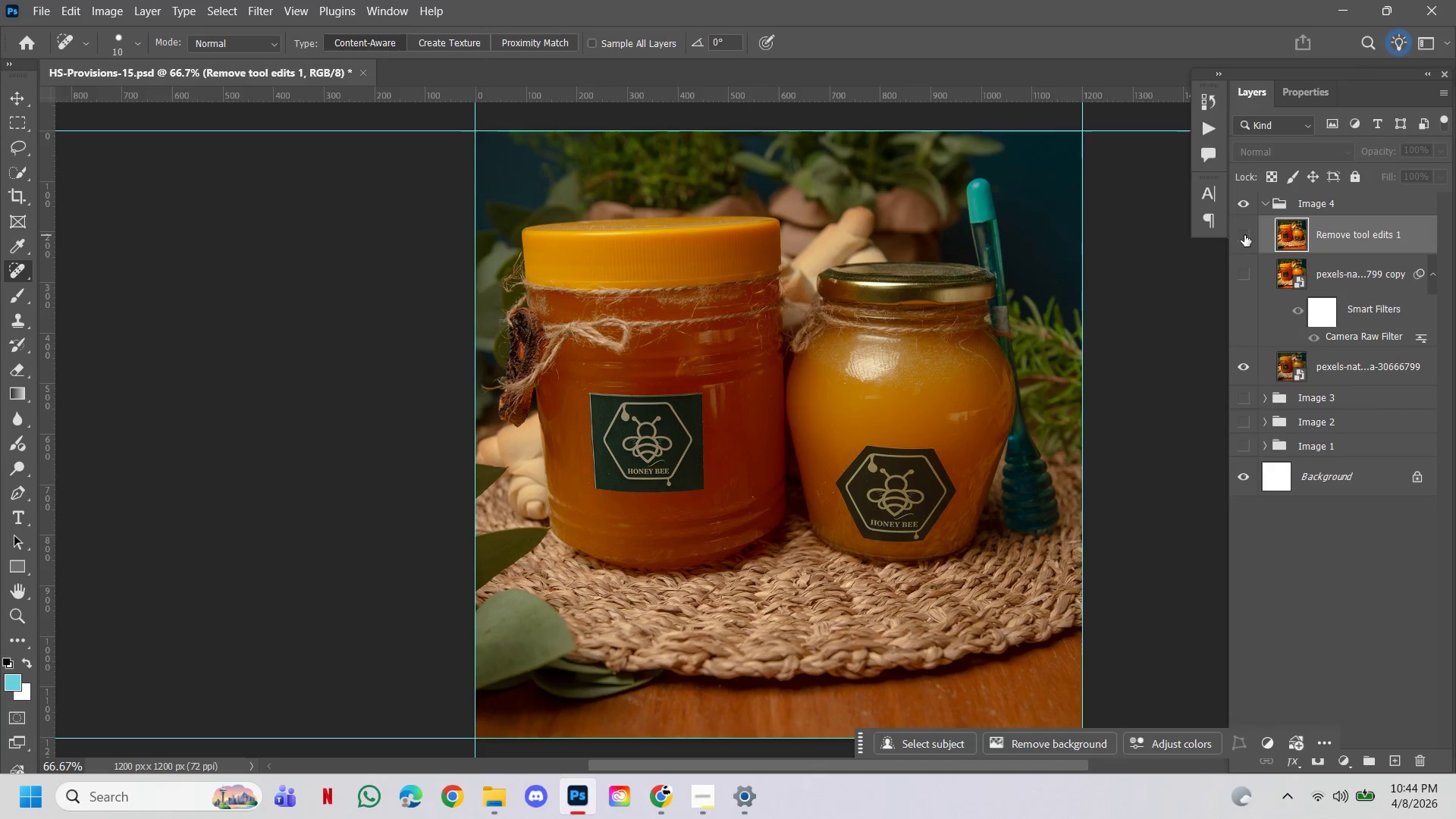 
left_click([1244, 235])
 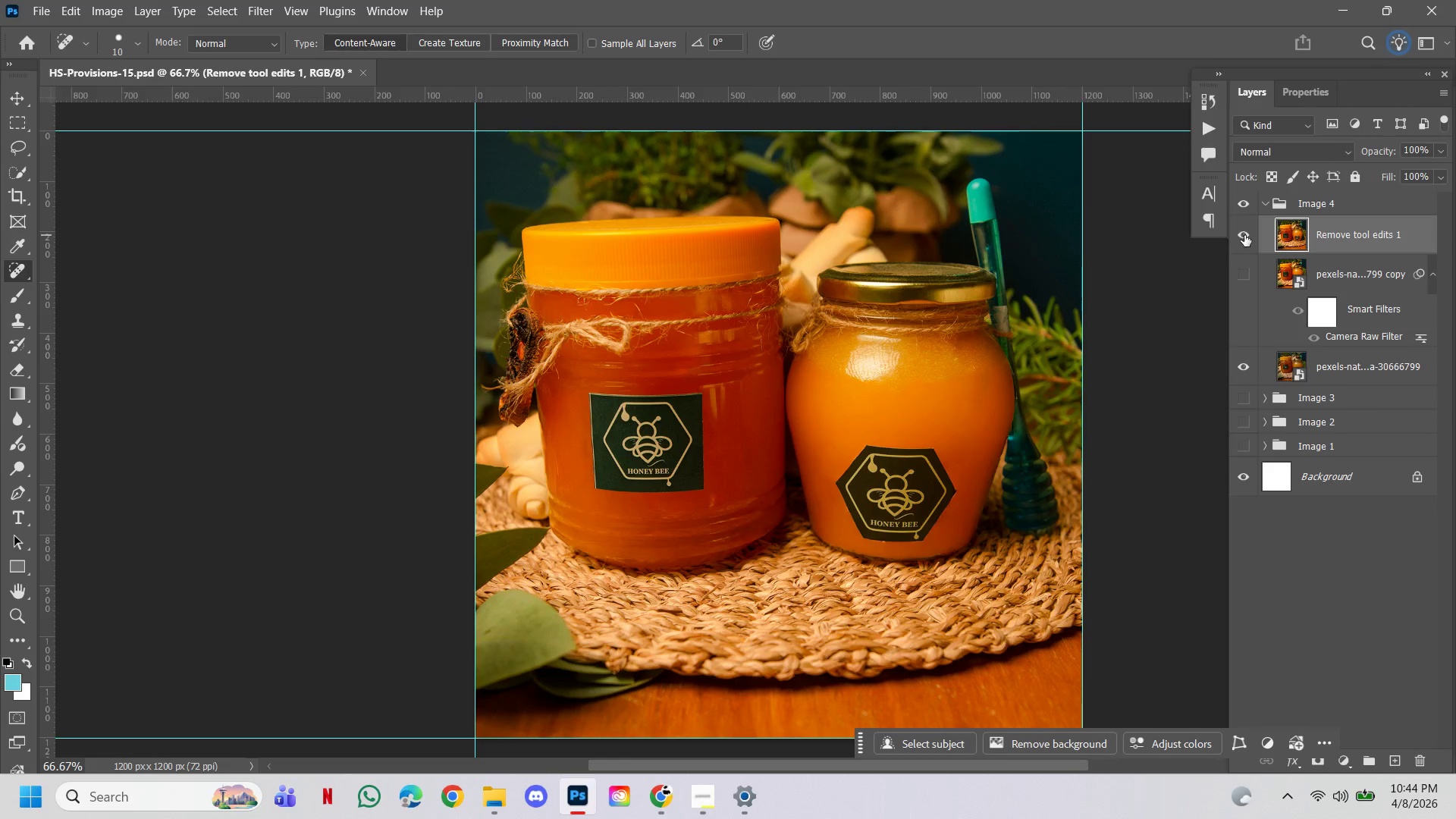 
left_click([1244, 235])
 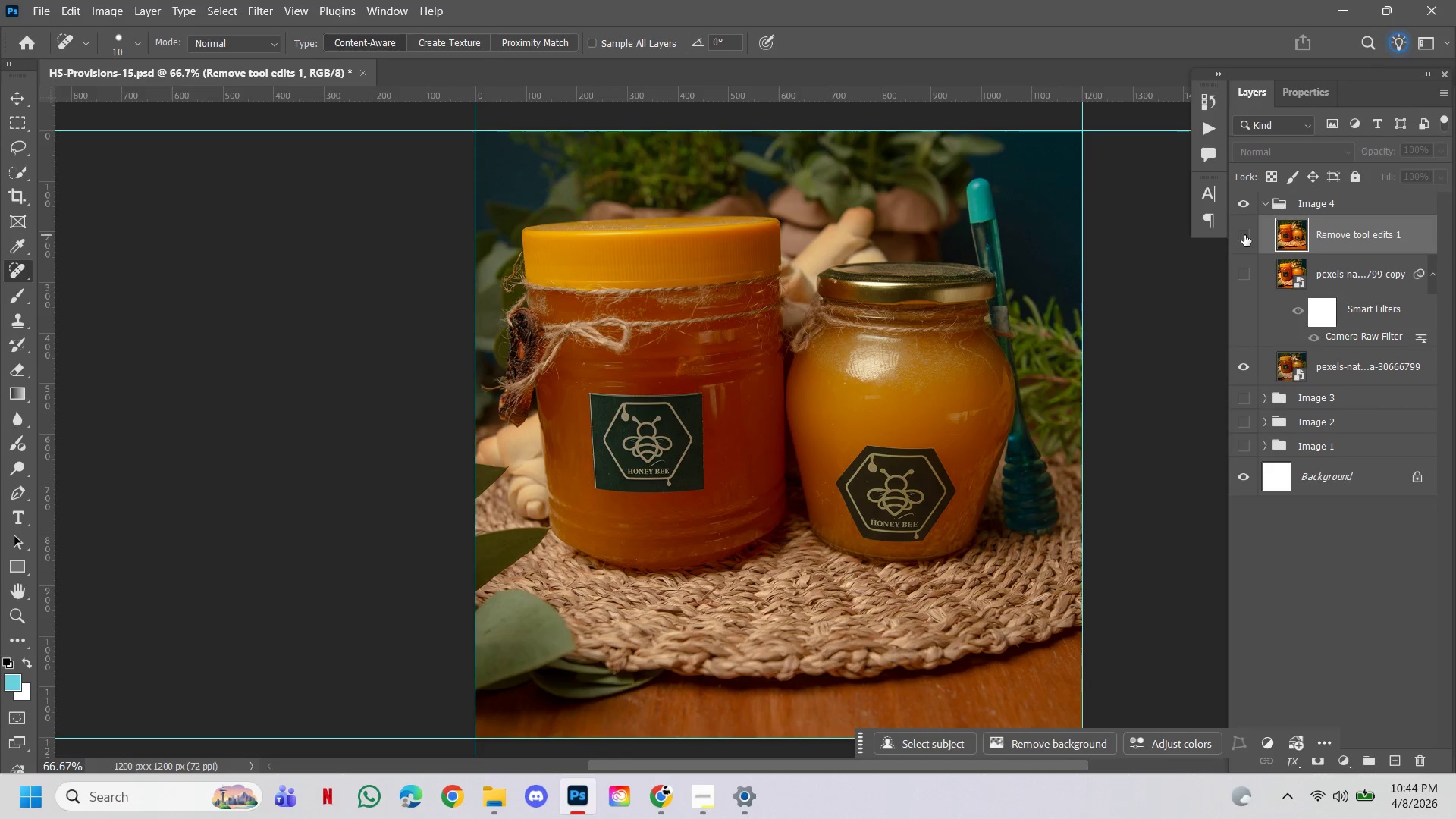 
left_click([1244, 235])
 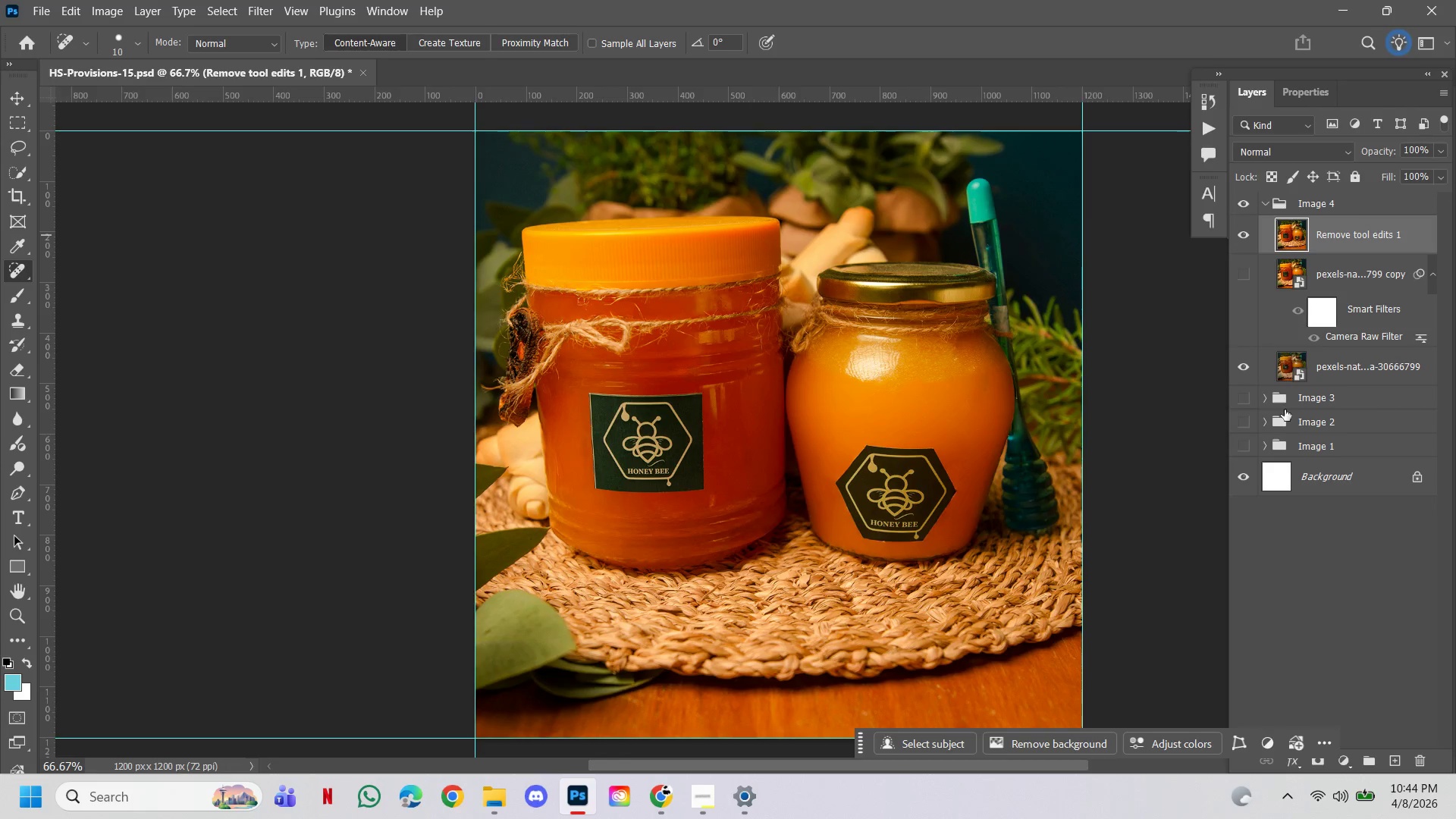 
left_click([1249, 370])
 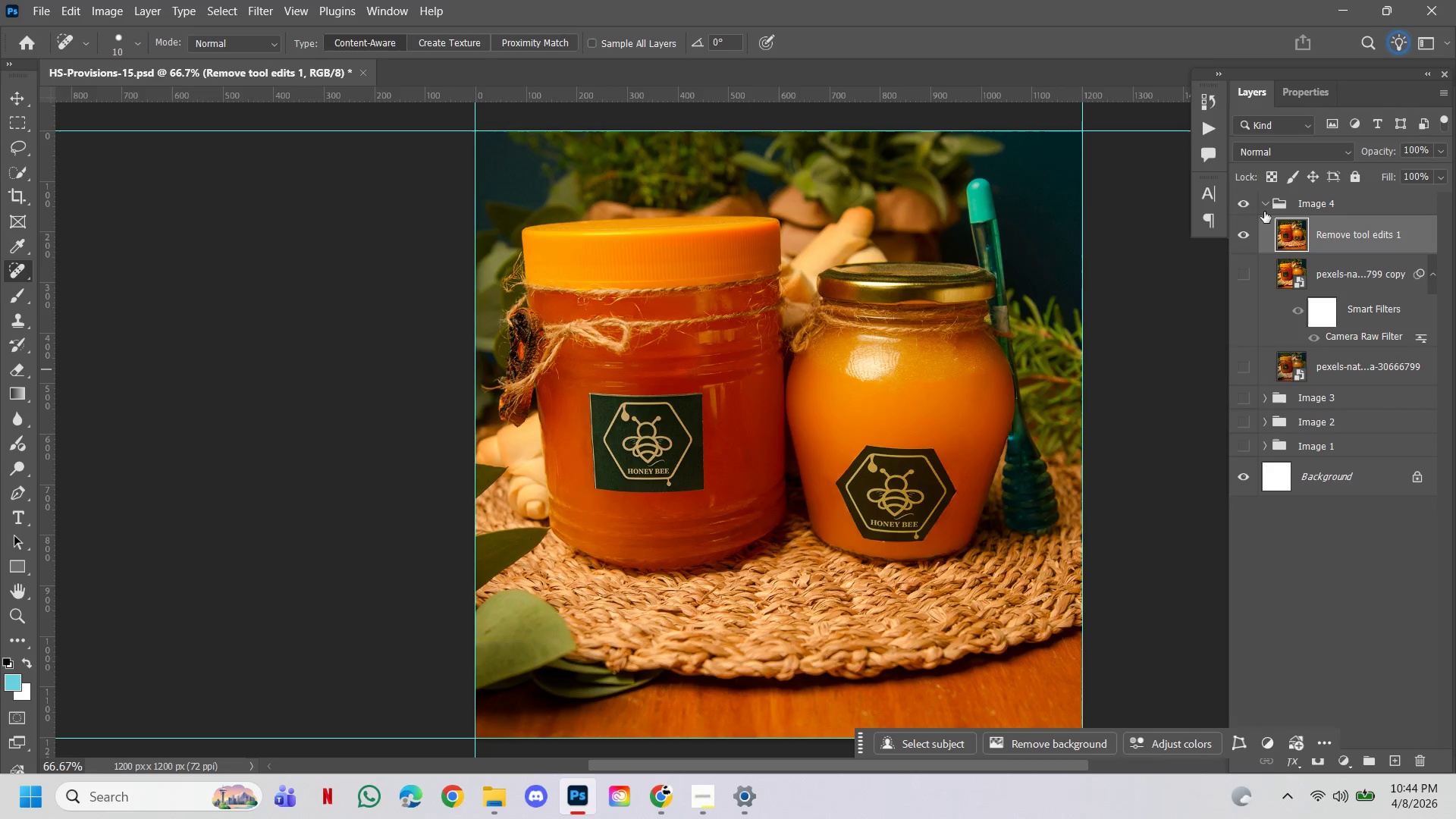 
left_click([1264, 206])
 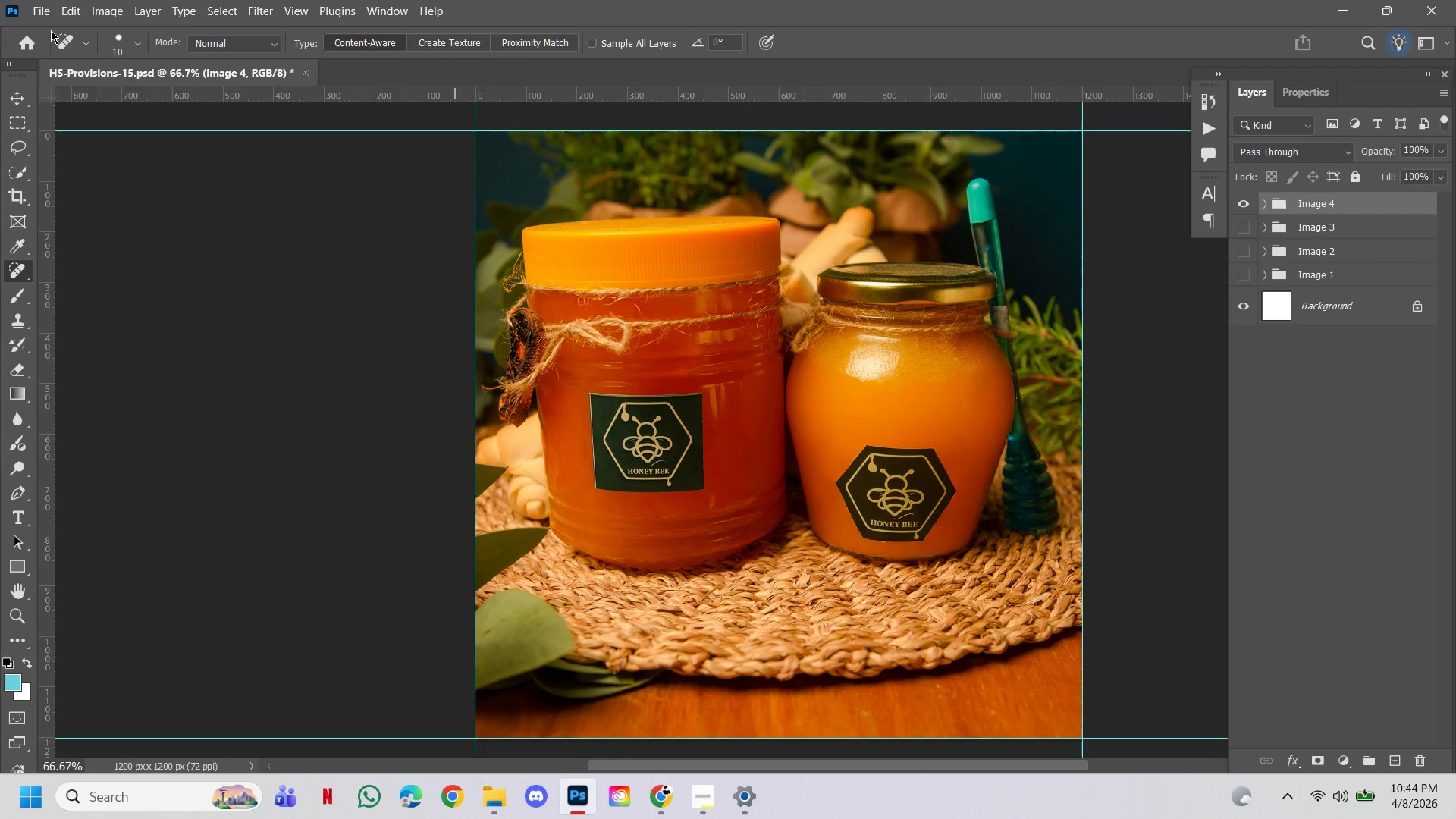 
left_click([44, 5])
 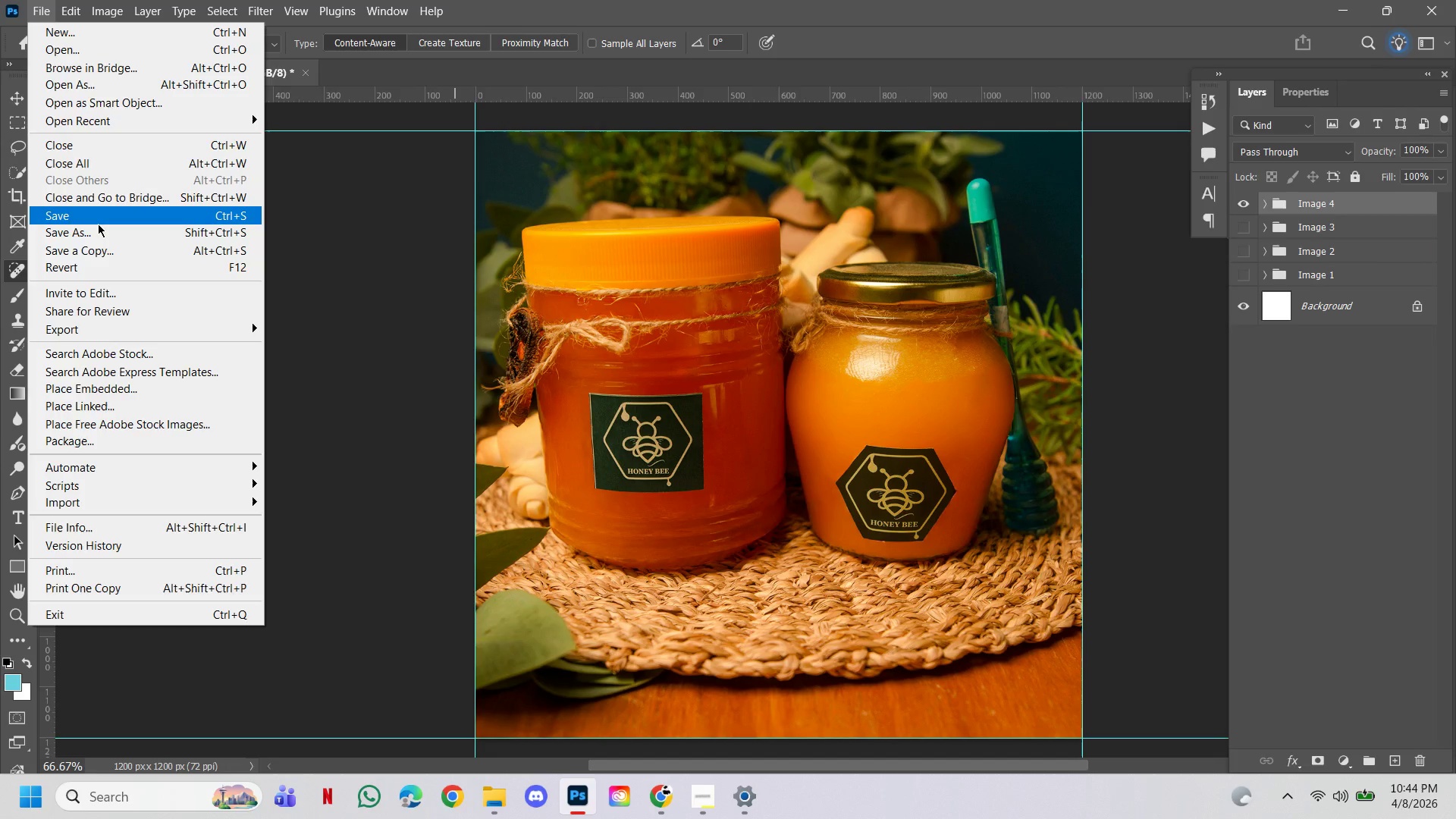 
left_click([98, 224])
 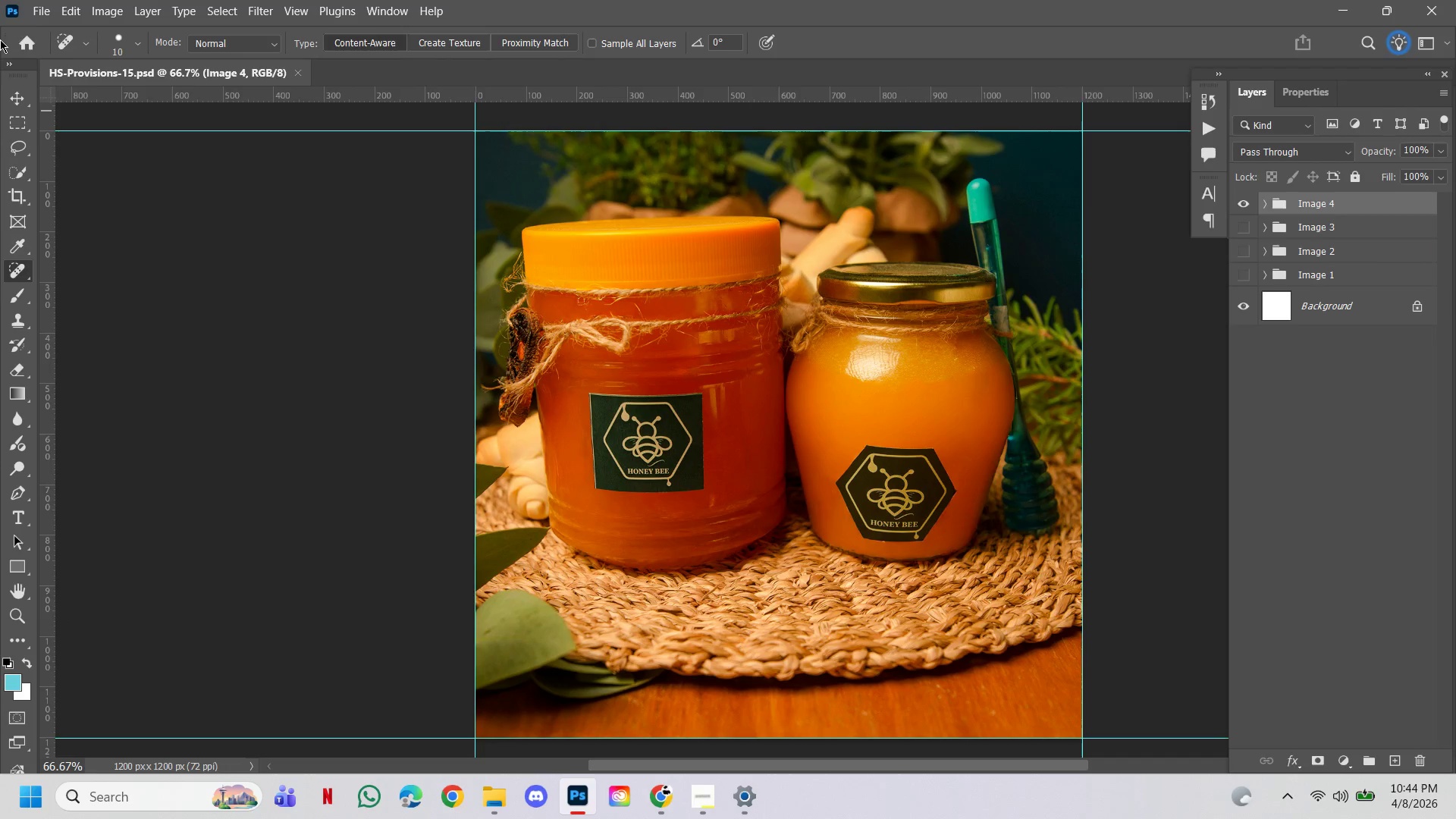 
left_click([45, 10])
 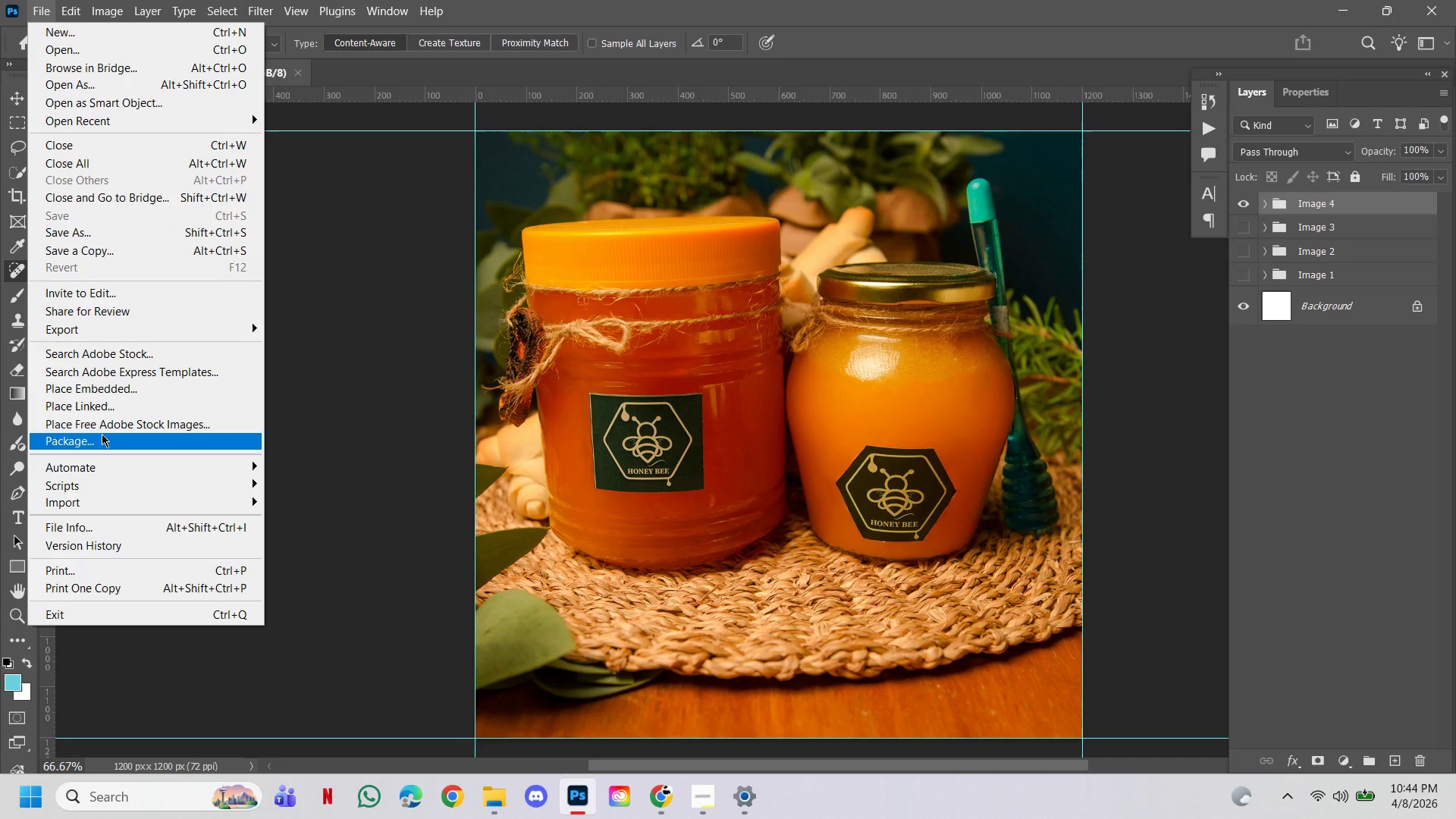 
left_click([105, 253])
 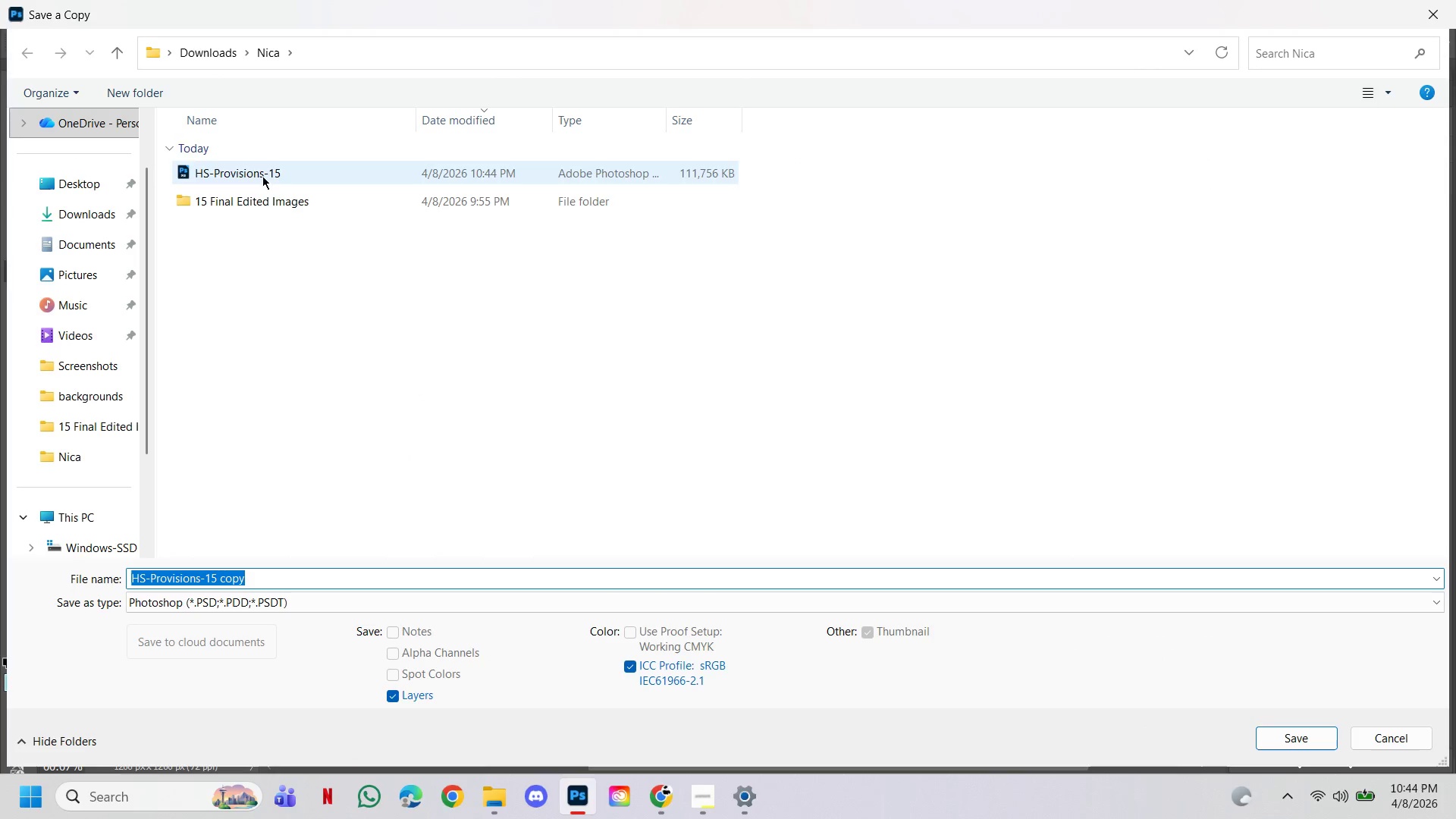 
double_click([271, 196])
 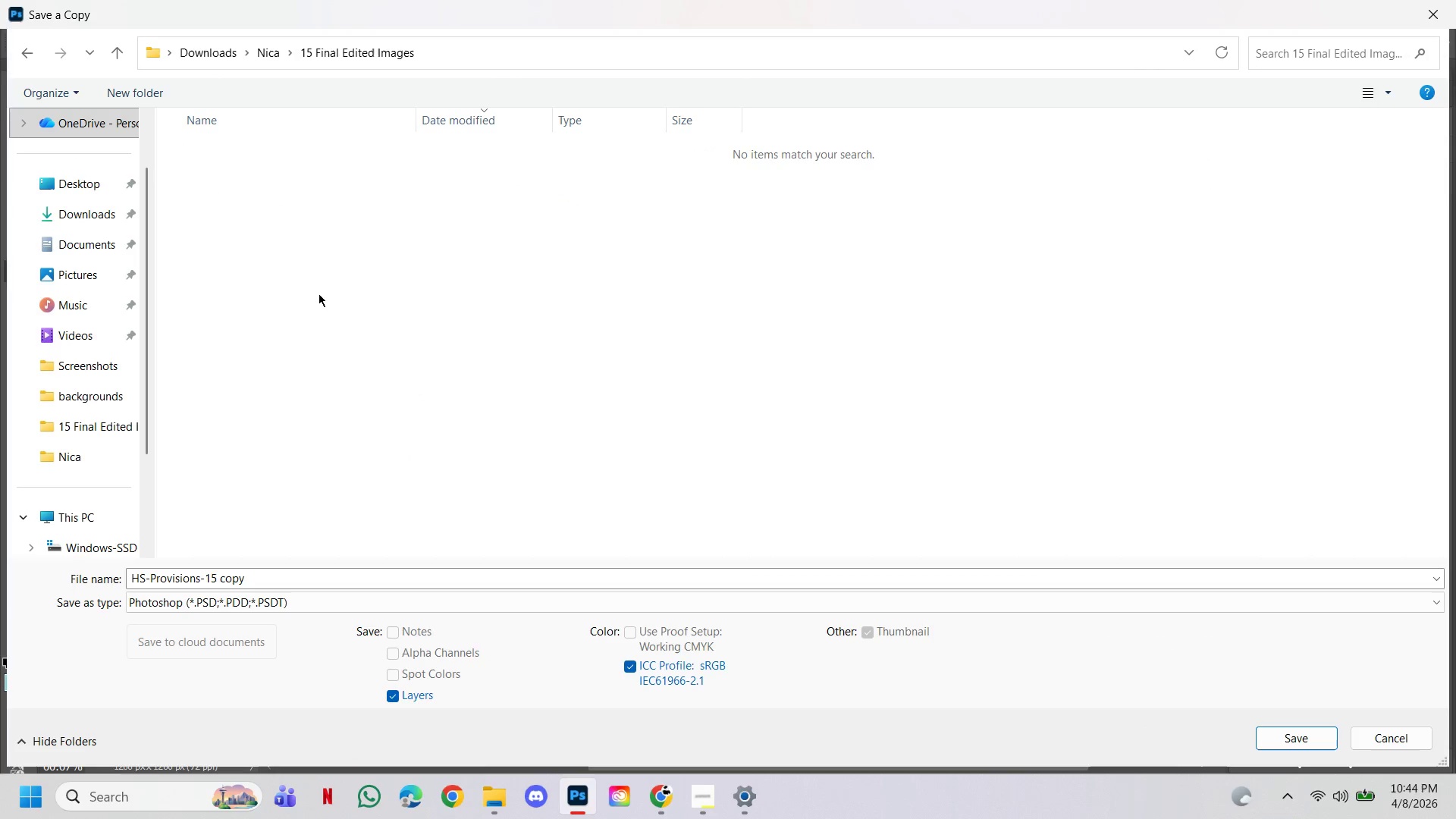 
triple_click([319, 294])
 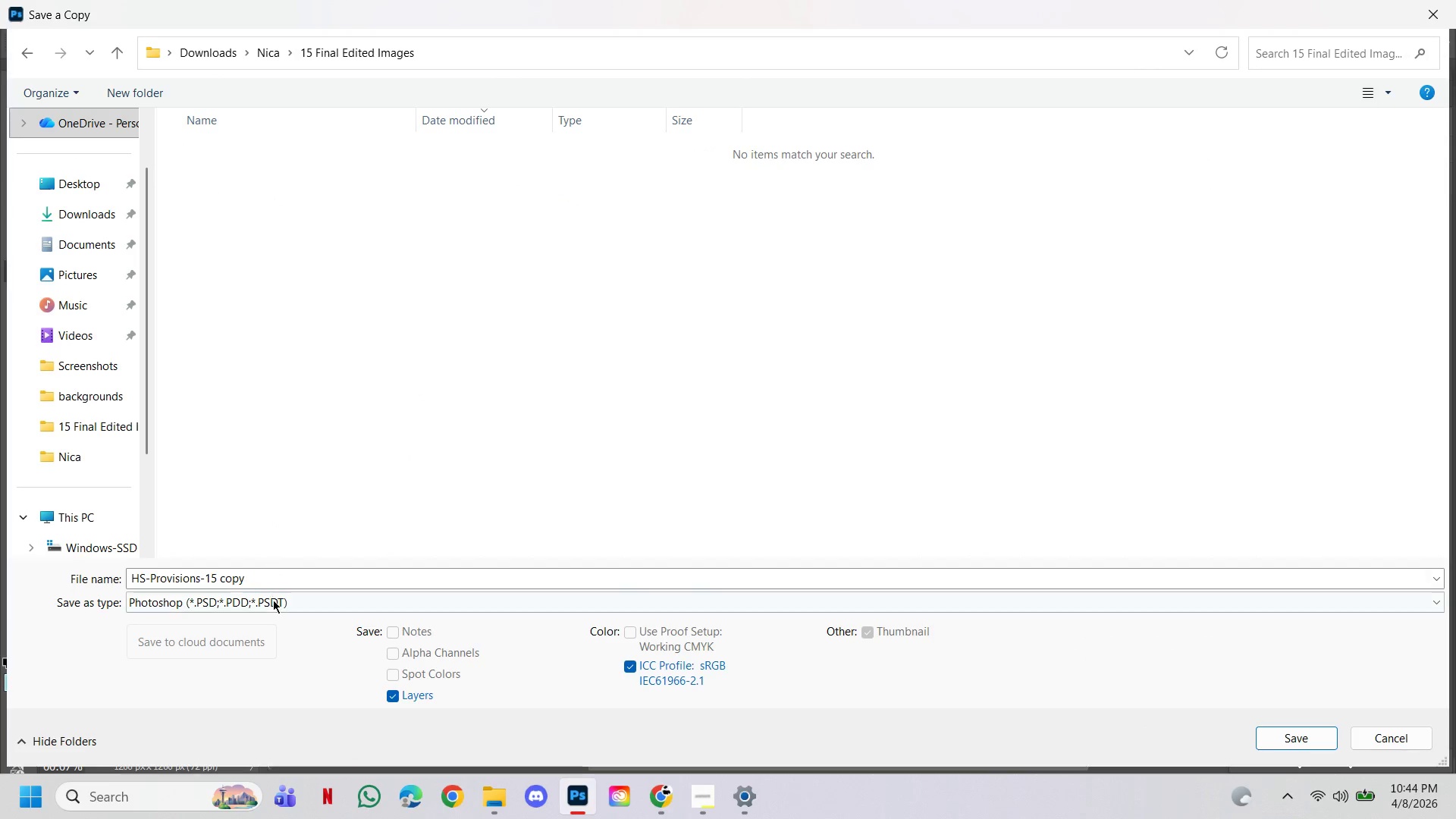 
left_click([273, 600])
 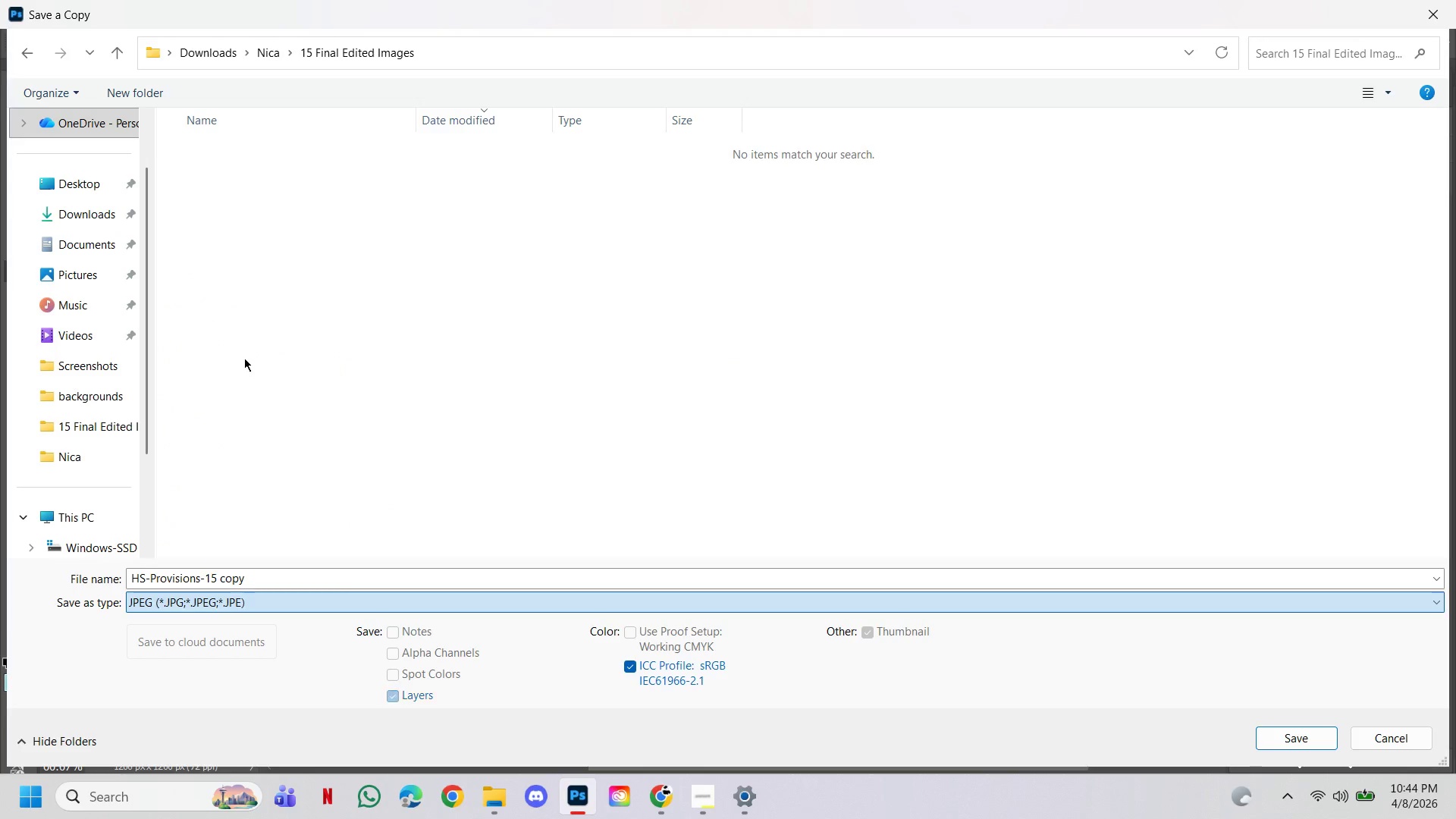 
left_click([431, 320])
 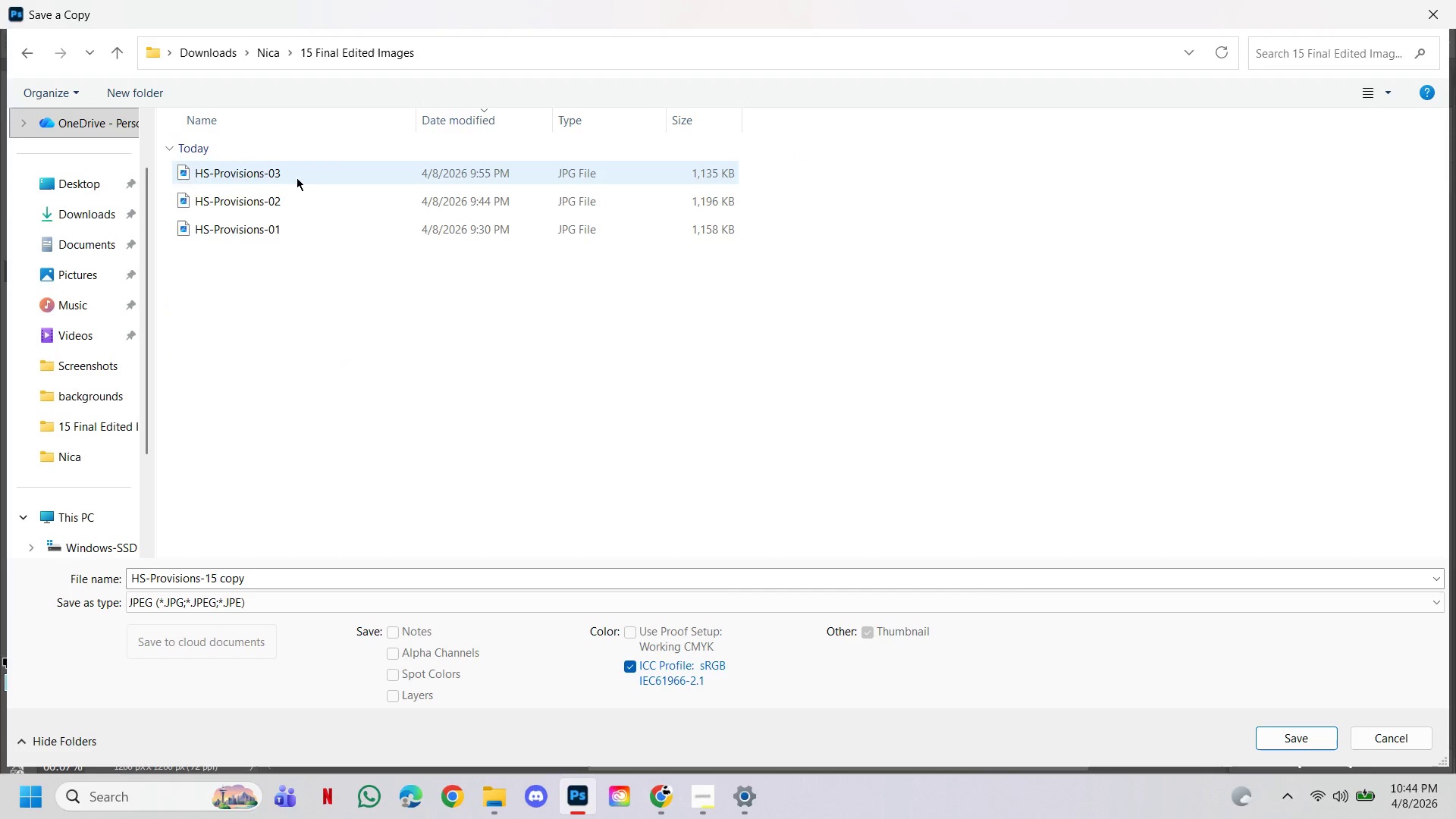 
left_click([297, 177])
 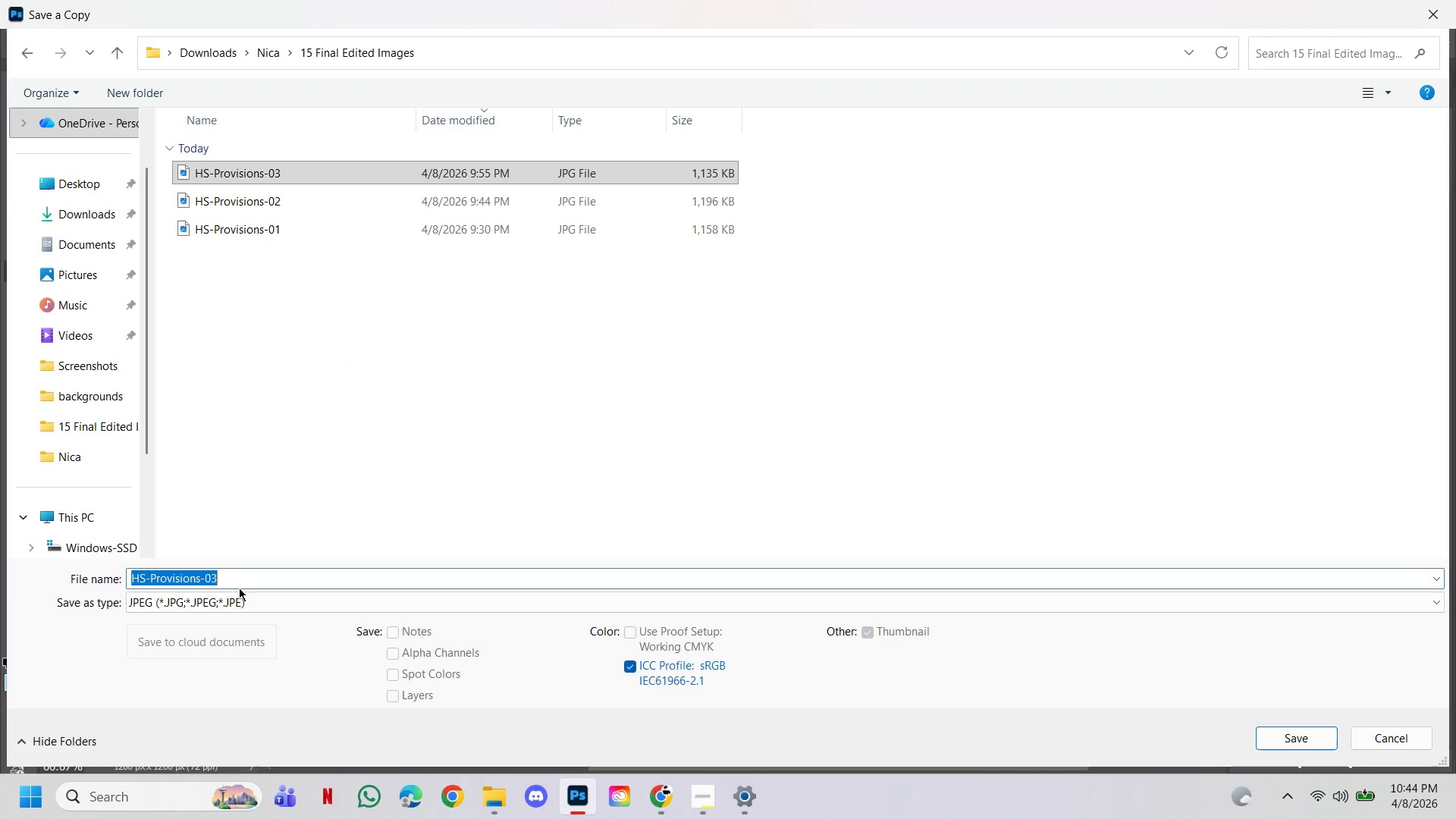 
double_click([238, 581])
 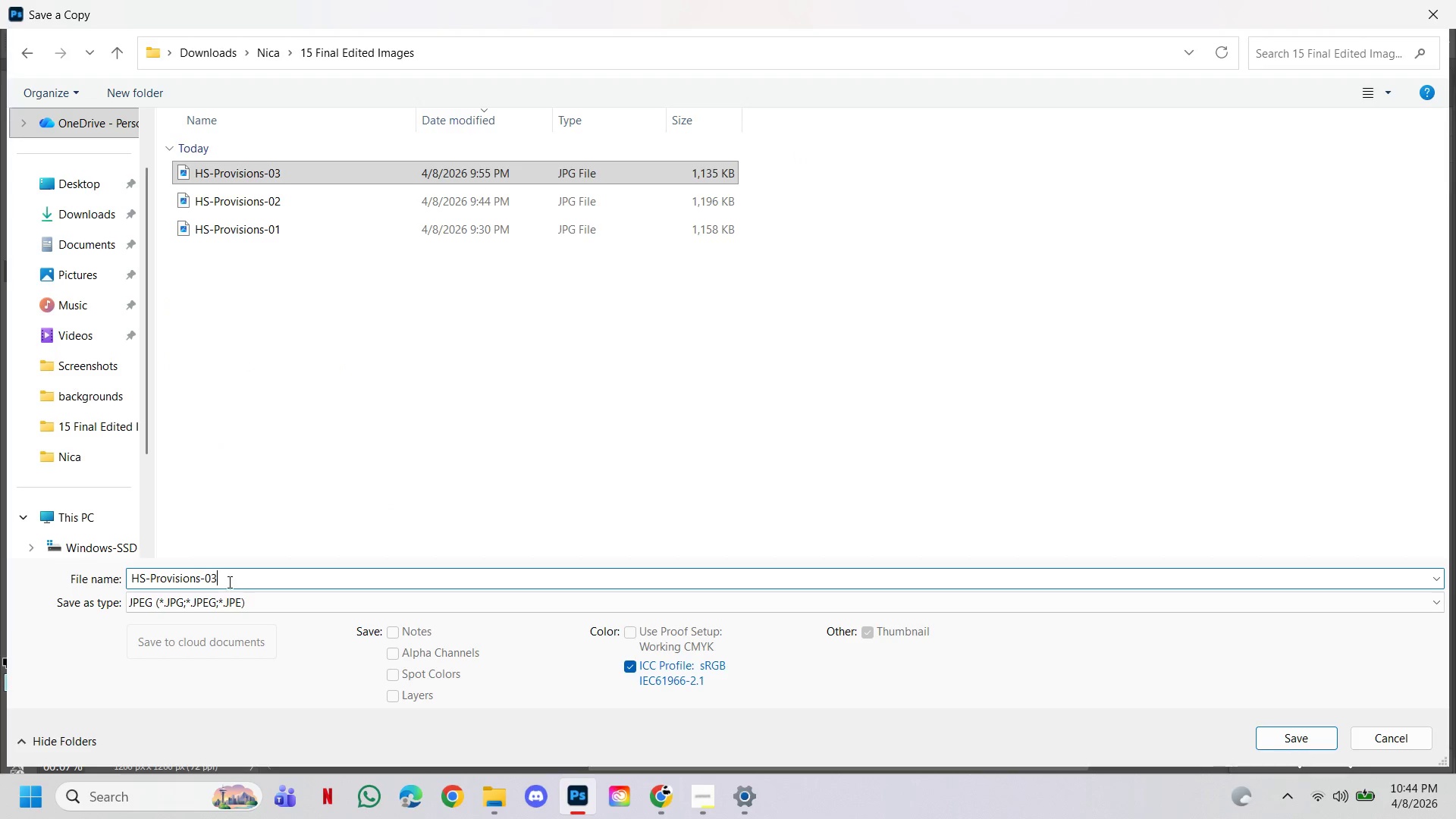 
triple_click([230, 582])
 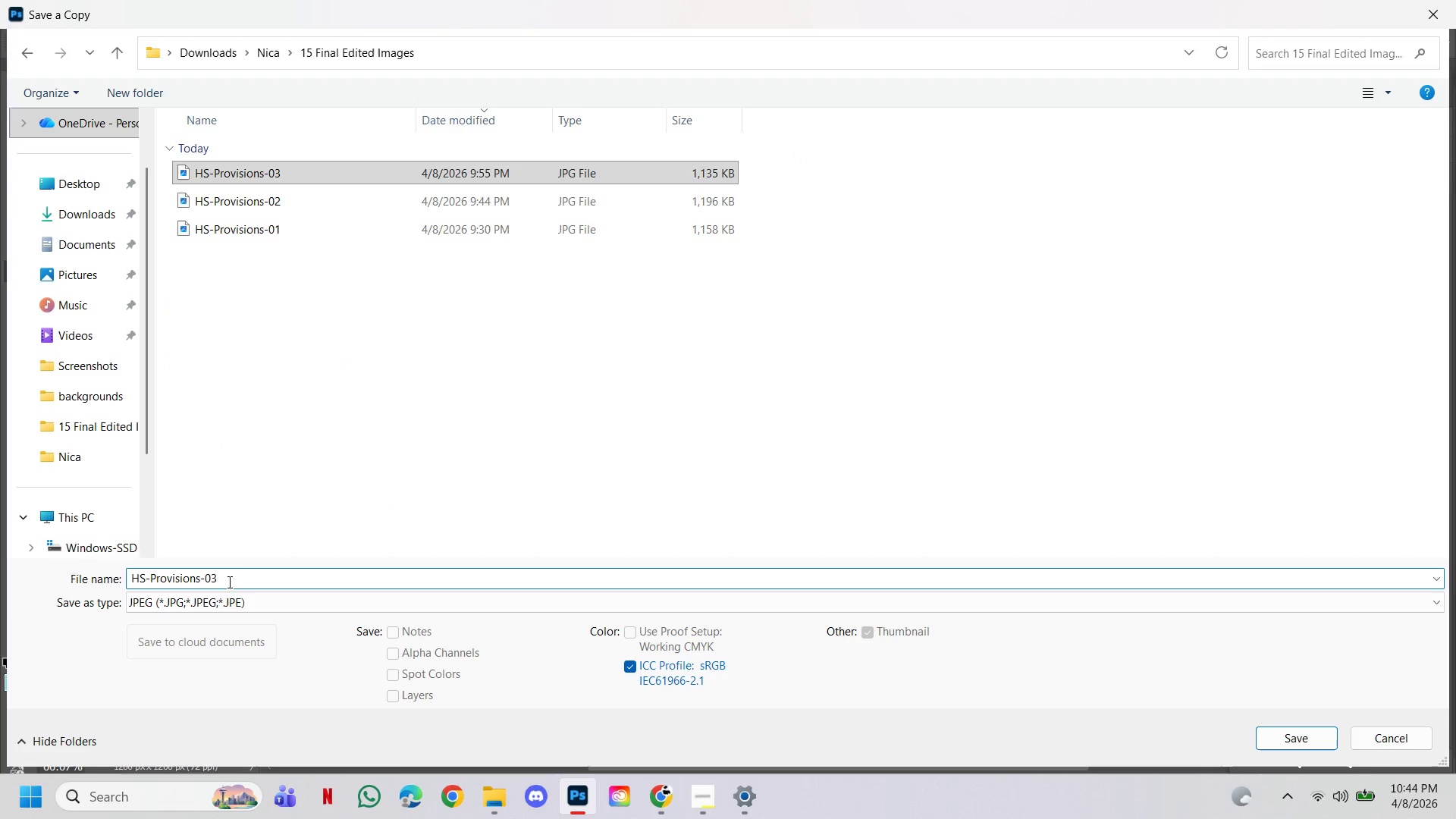 
key(Backspace)
 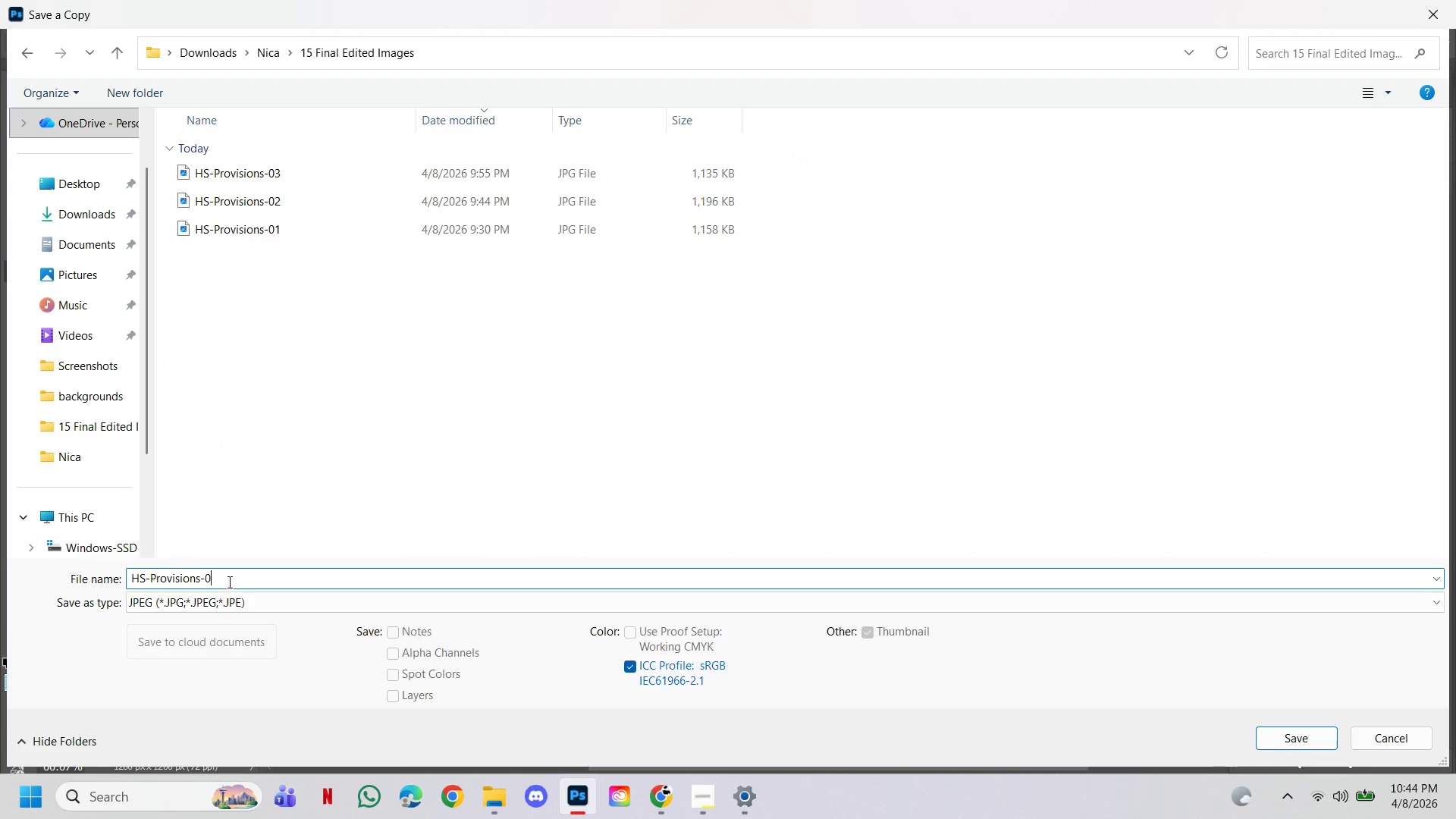 
key(4)
 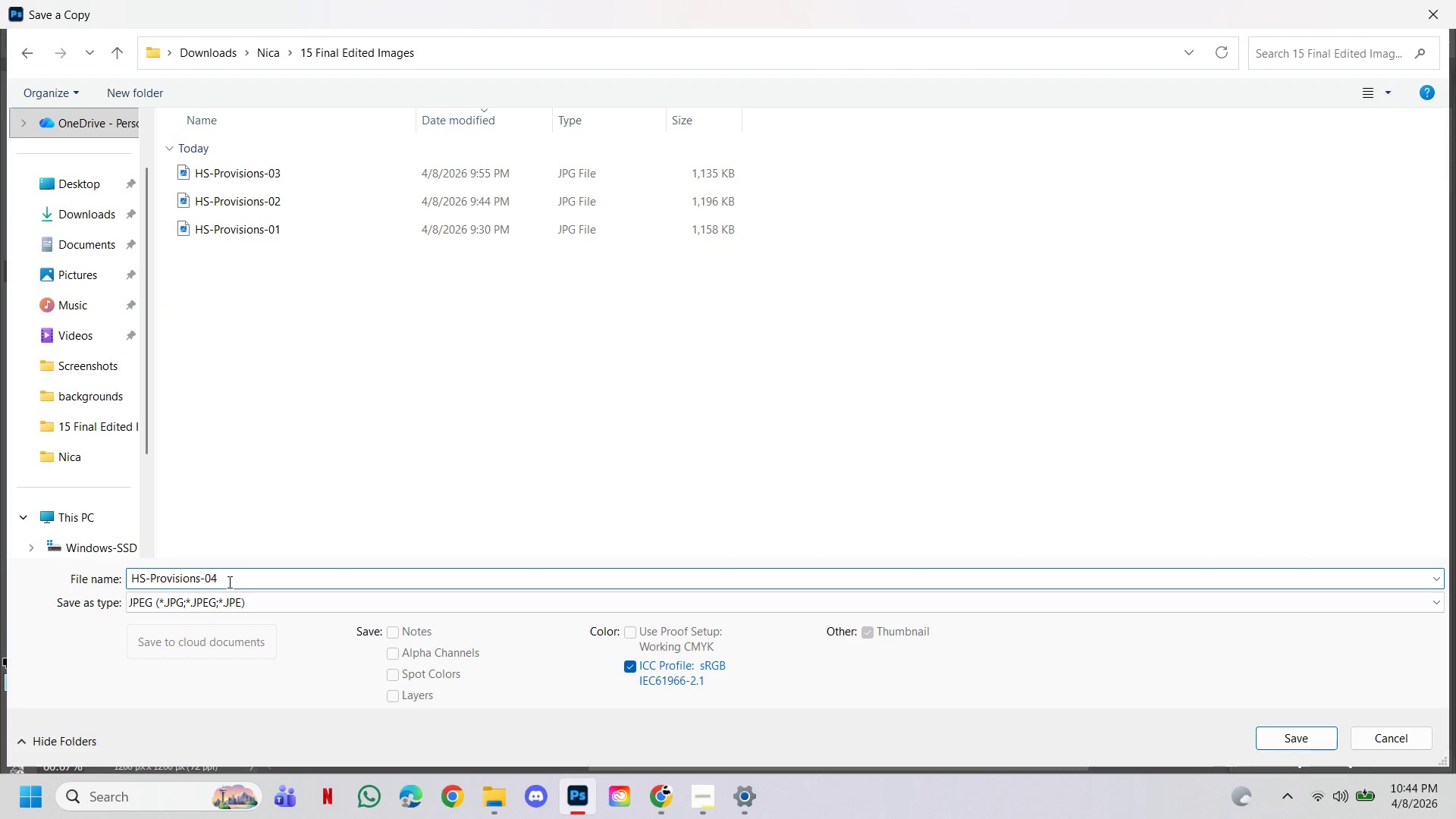 
key(Enter)
 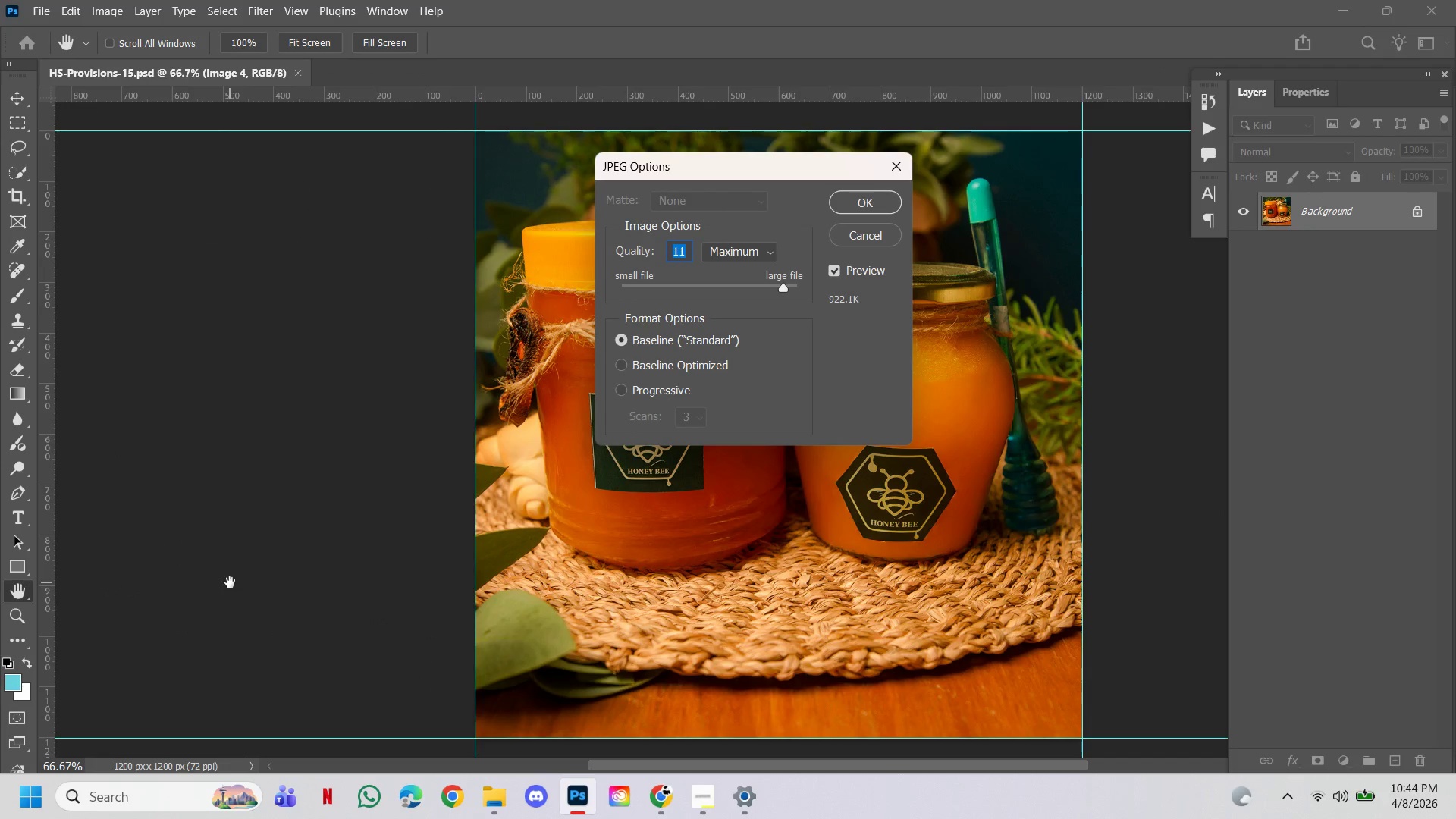 
key(Enter)
 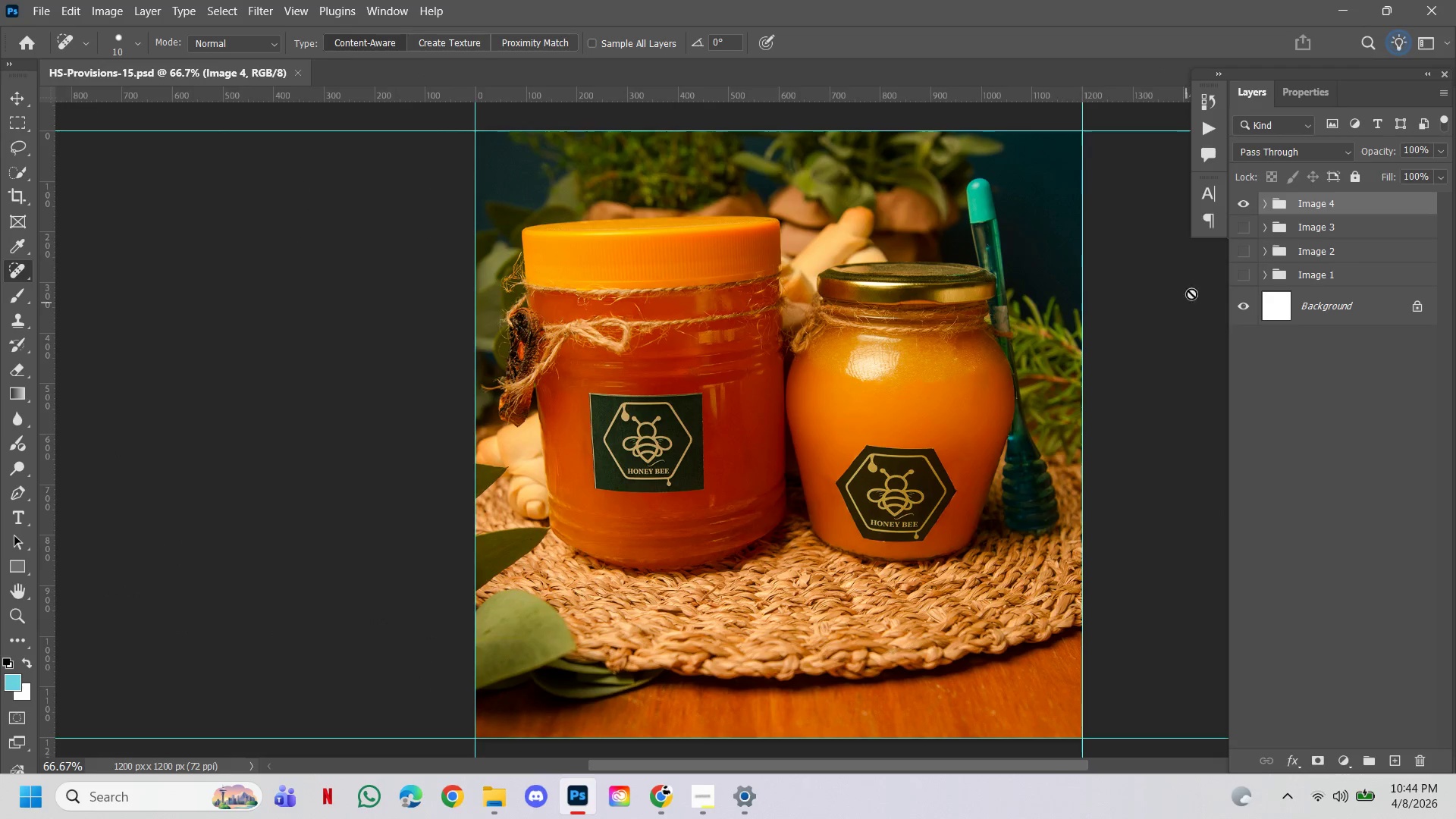 
left_click([1245, 208])
 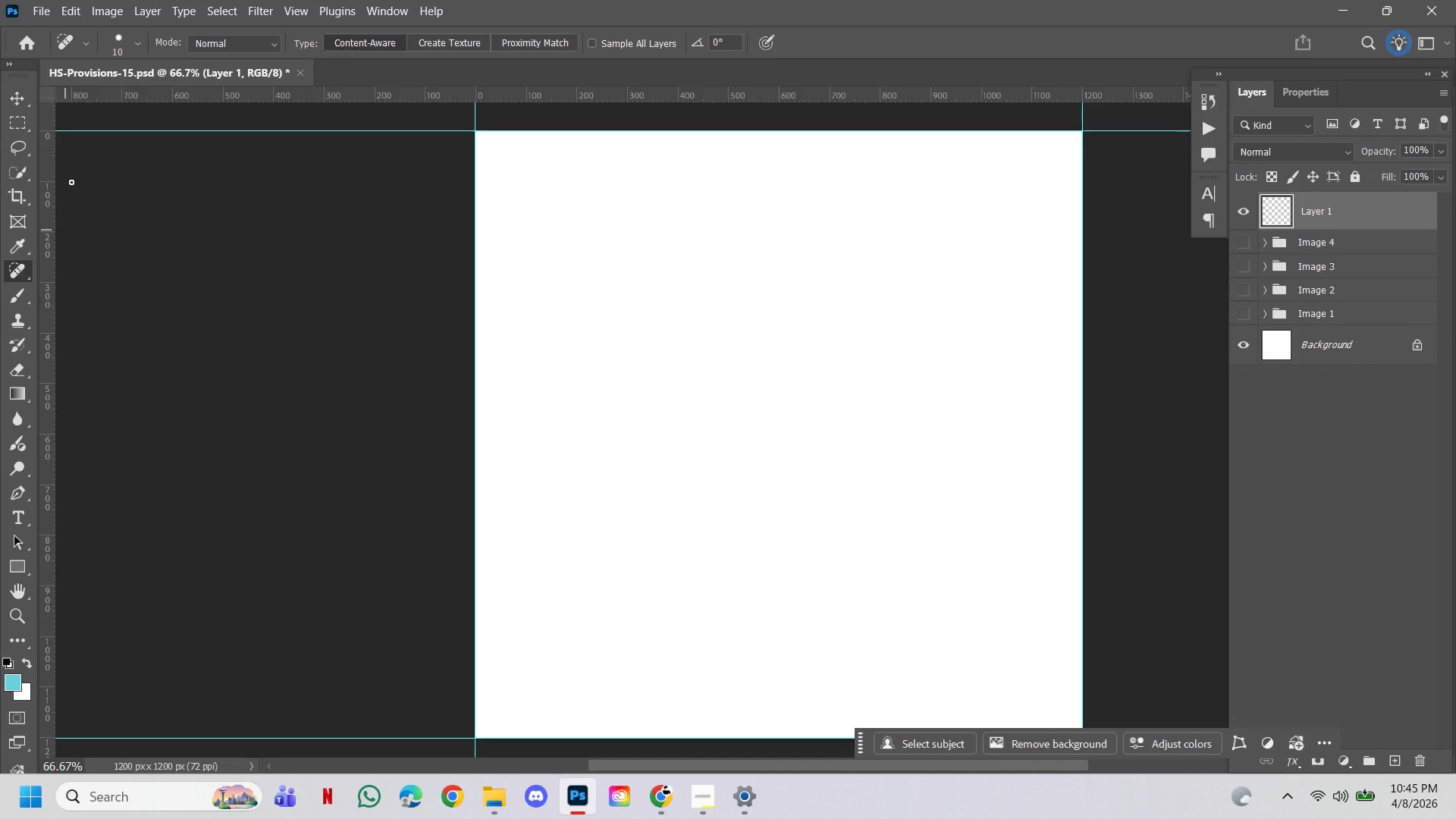 
left_click([33, 8])
 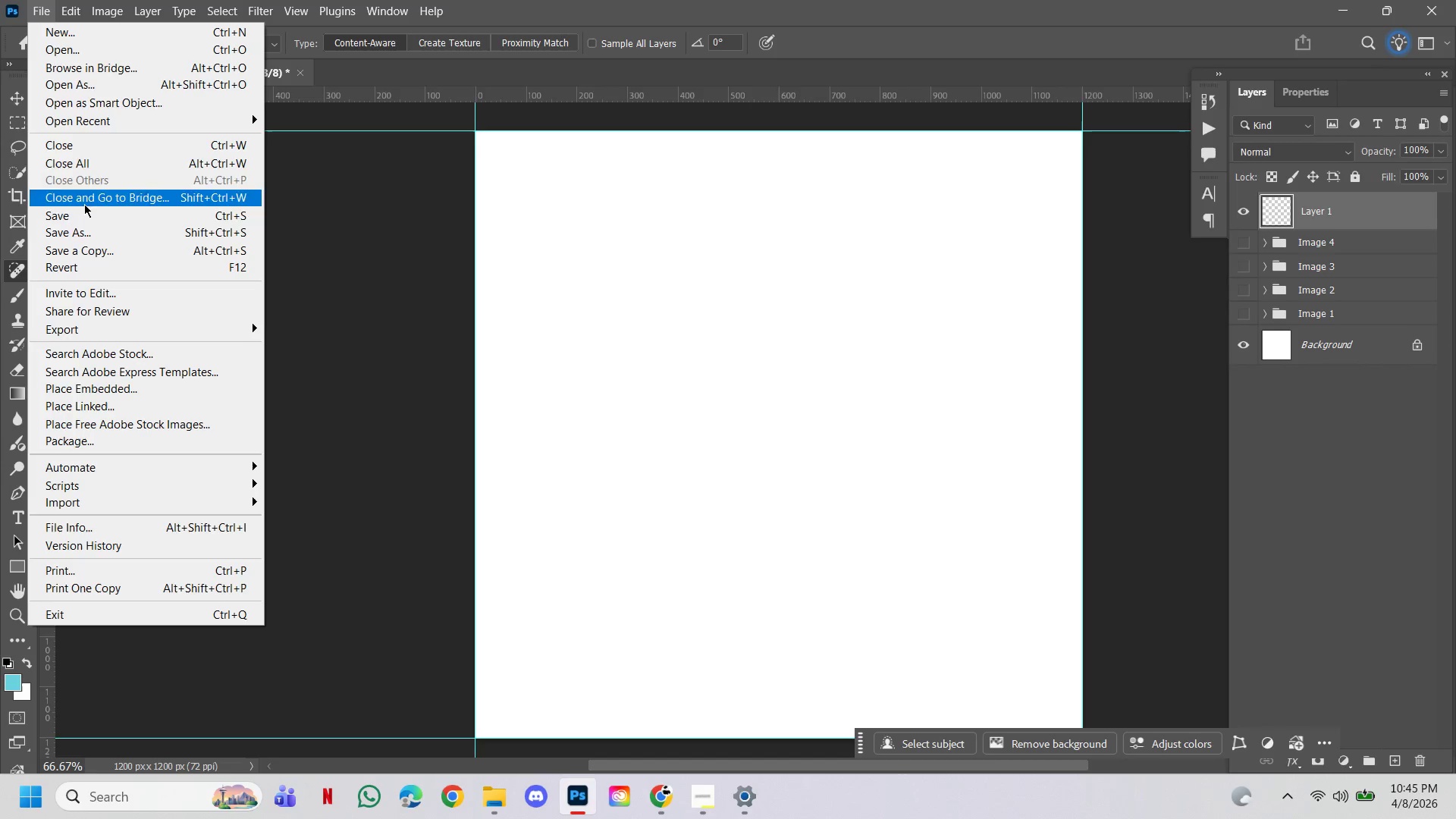 
left_click([84, 208])
 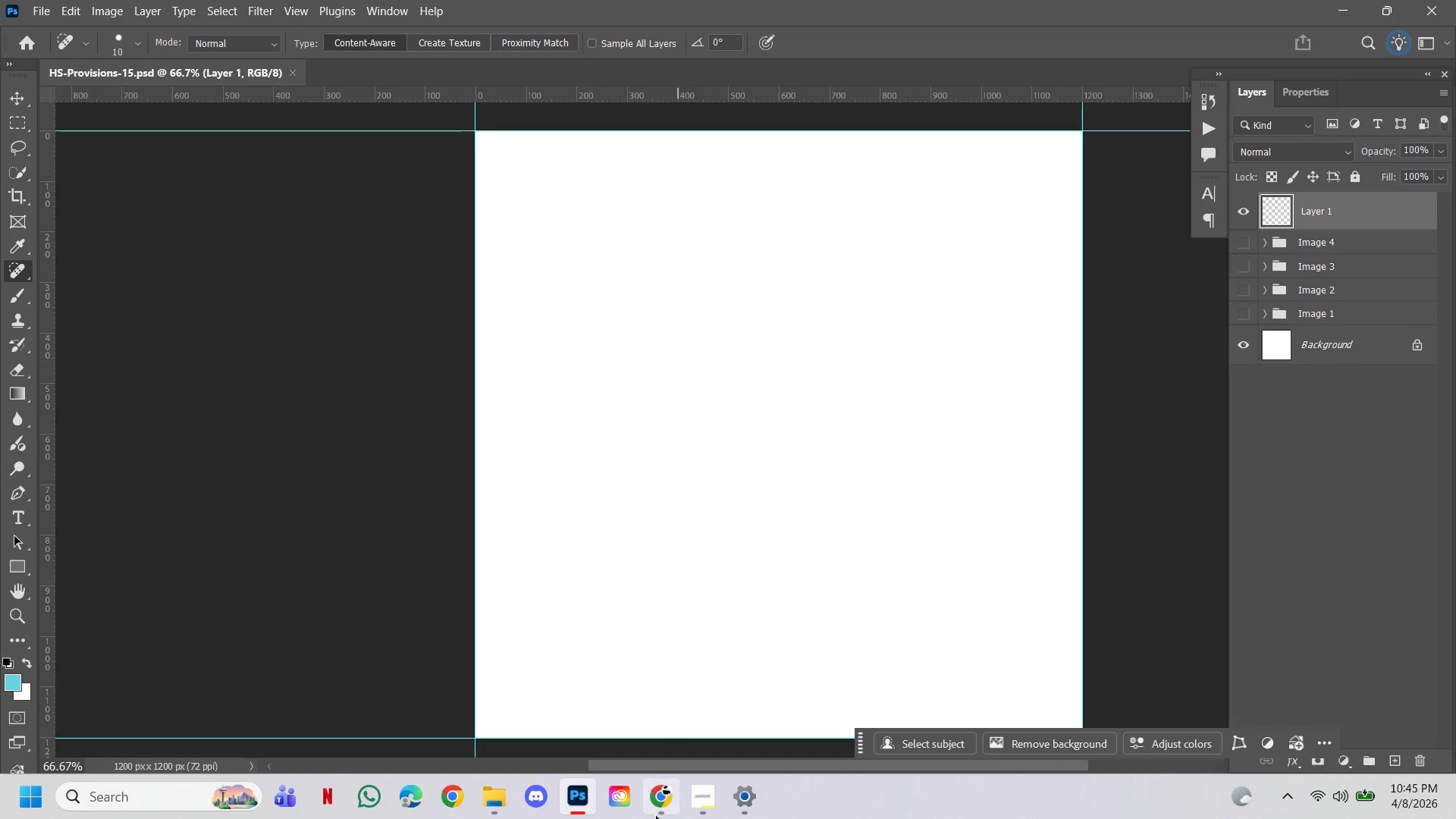 
left_click([661, 806])
 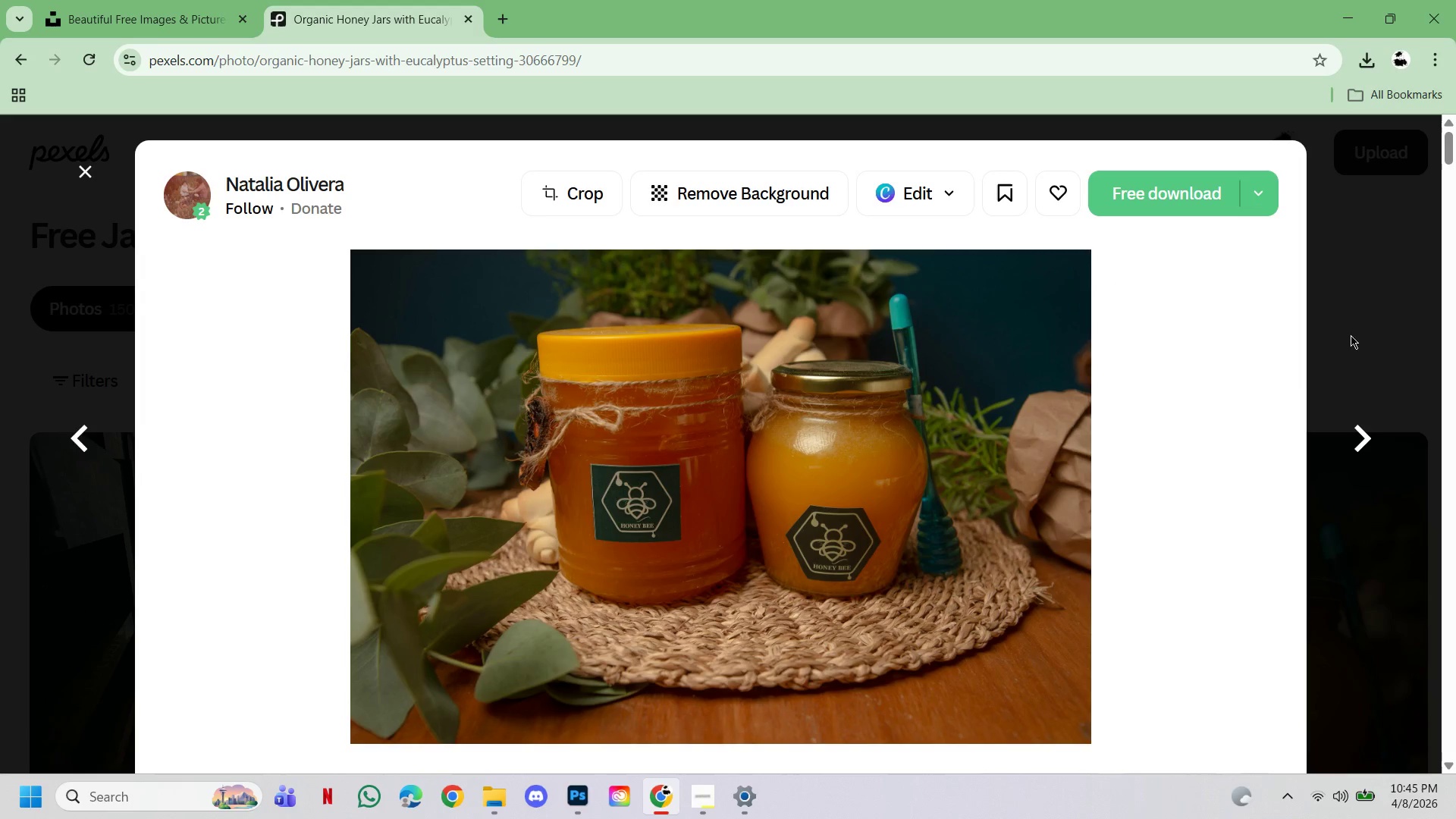 
scroll: coordinate [857, 528], scroll_direction: down, amount: 8.0
 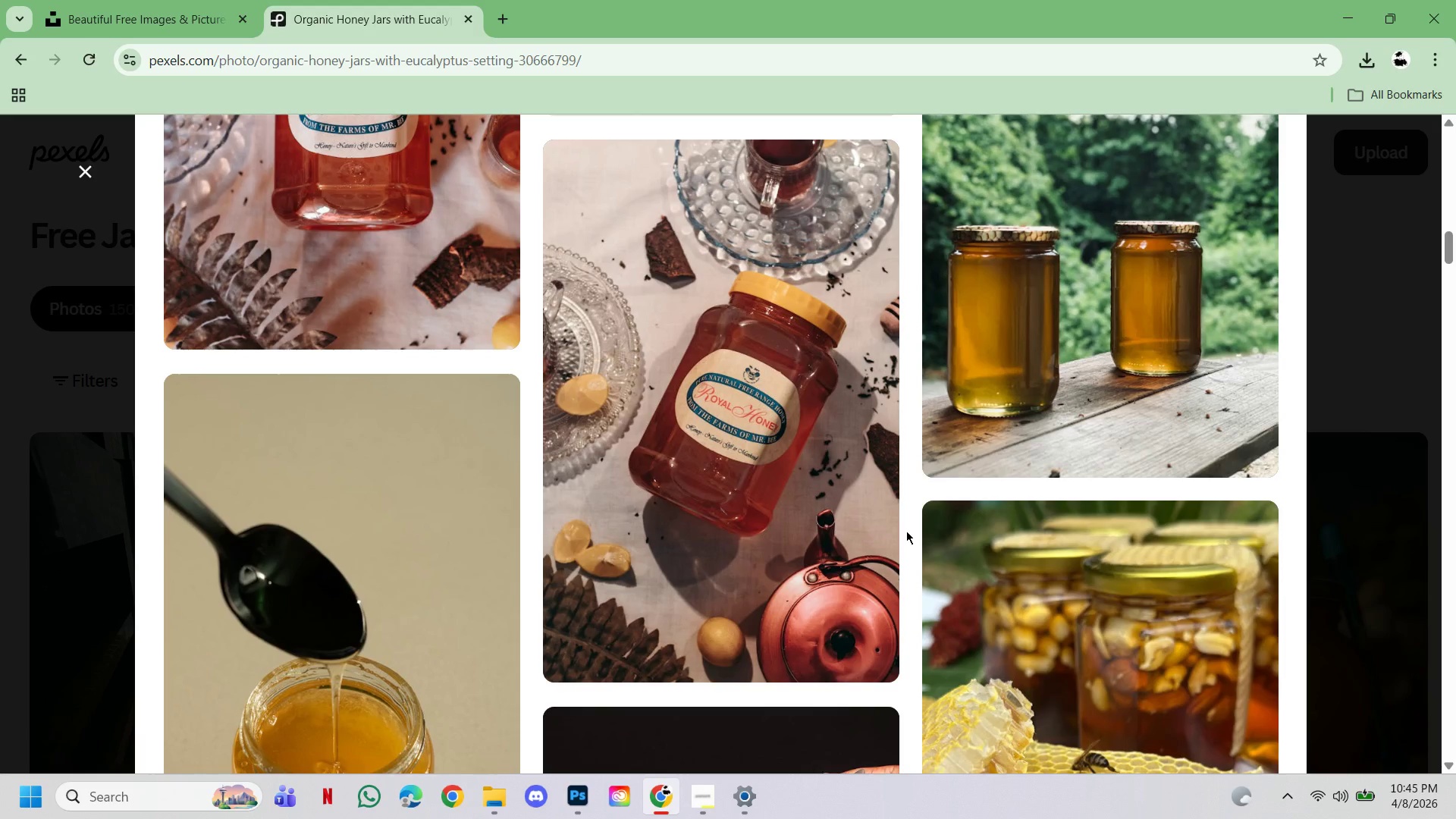 
wait(11.04)
 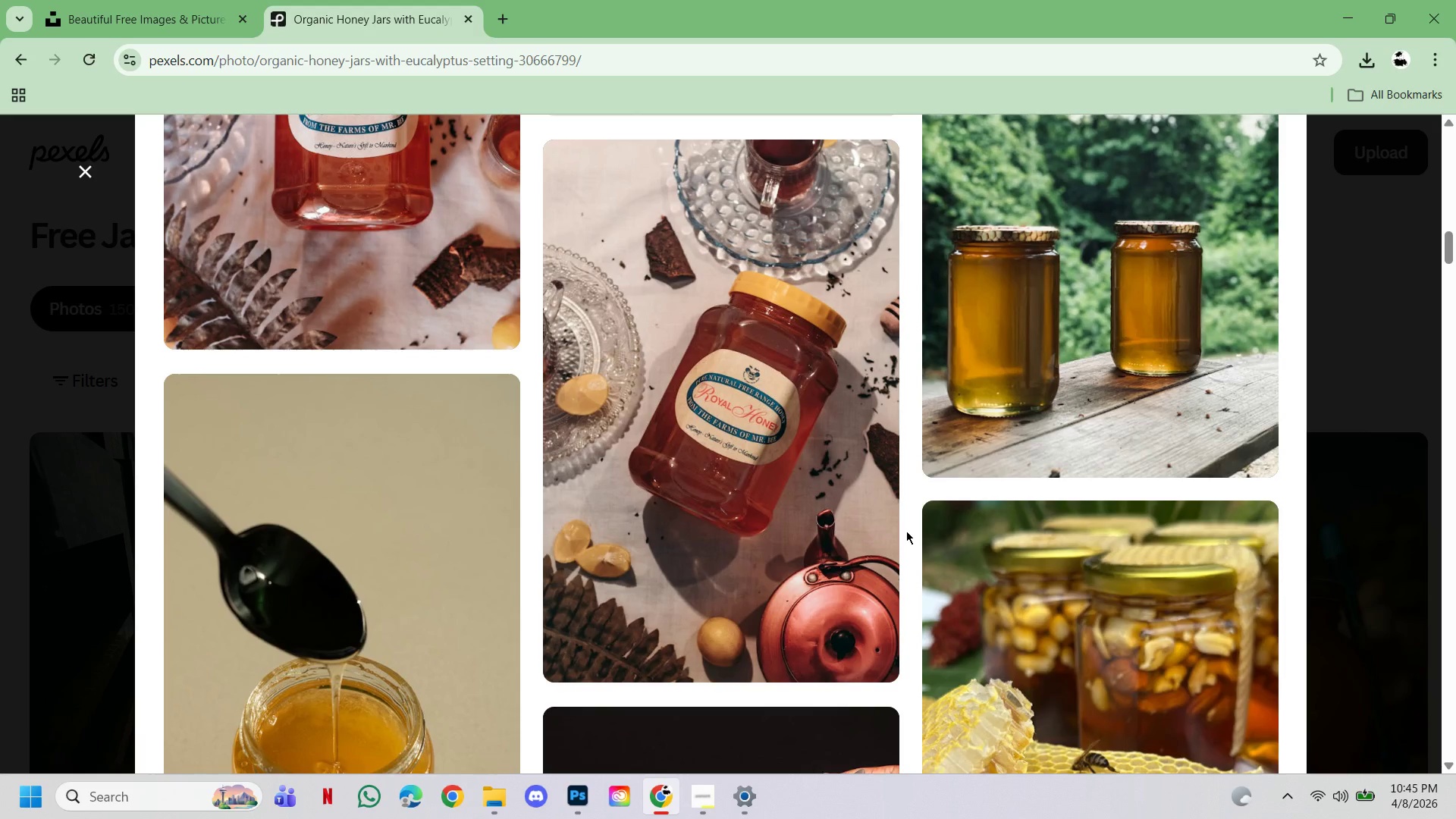 
scroll: coordinate [908, 531], scroll_direction: down, amount: 4.0
 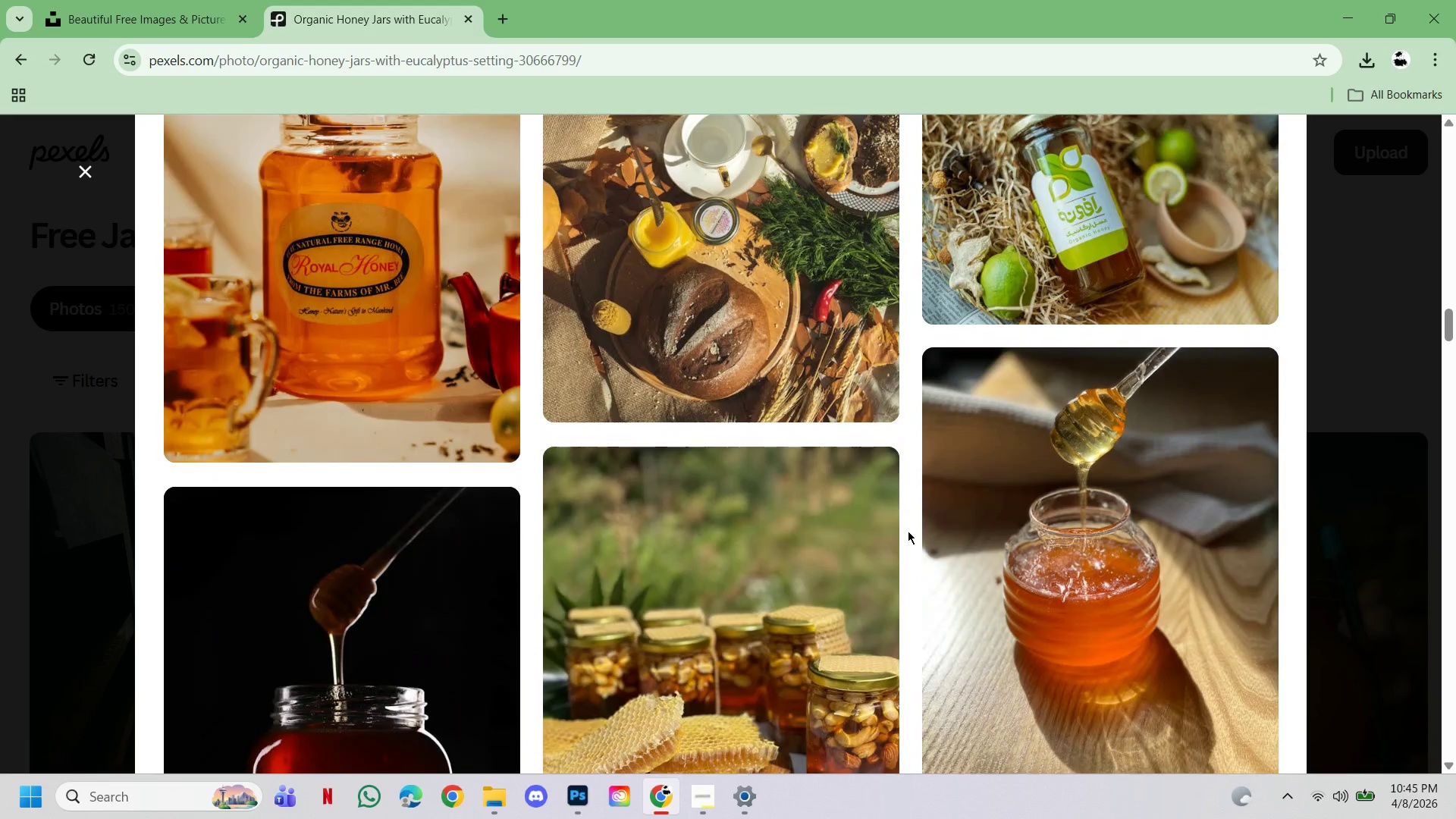 
scroll: coordinate [908, 531], scroll_direction: up, amount: 1.0
 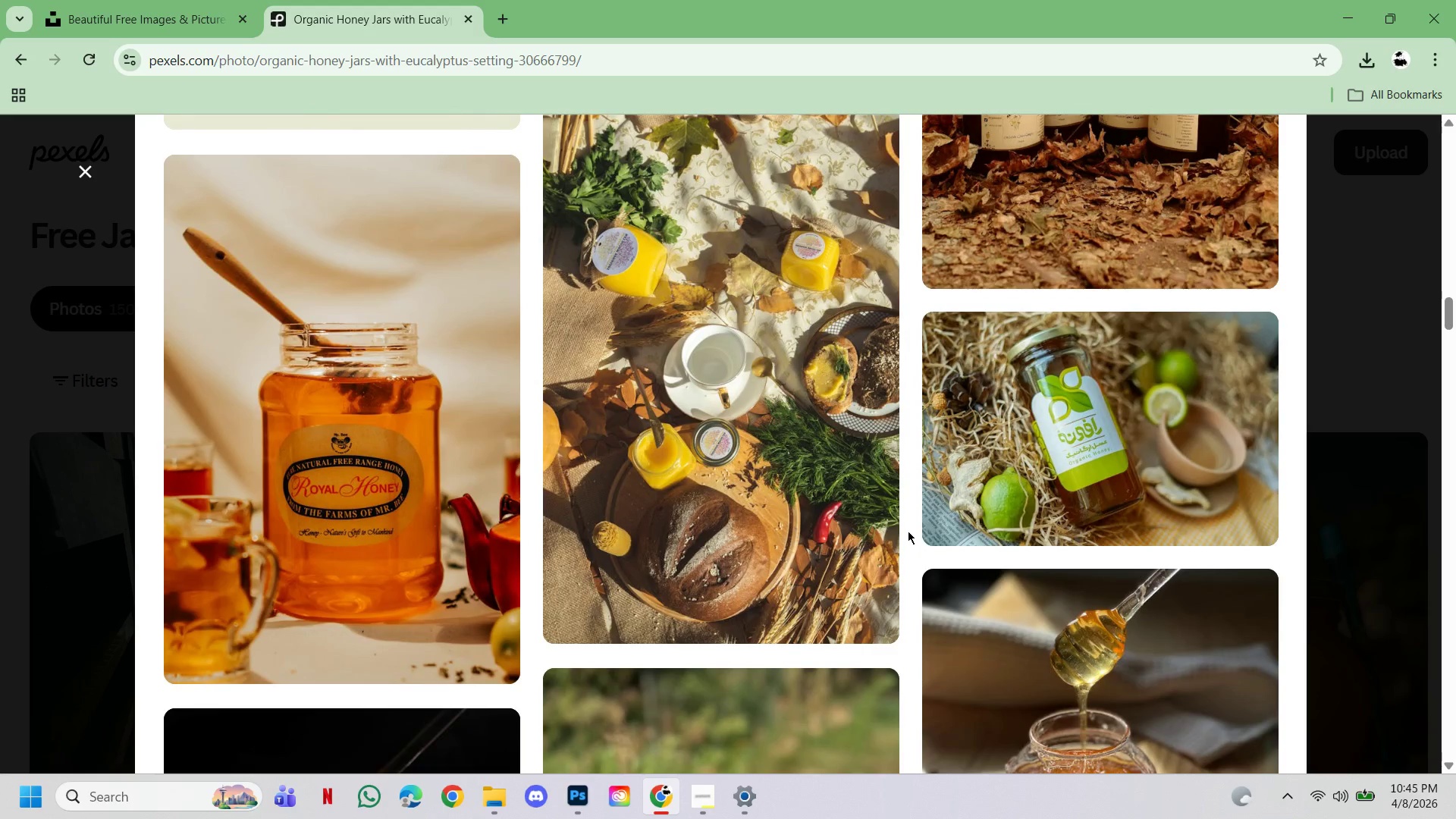 
wait(7.44)
 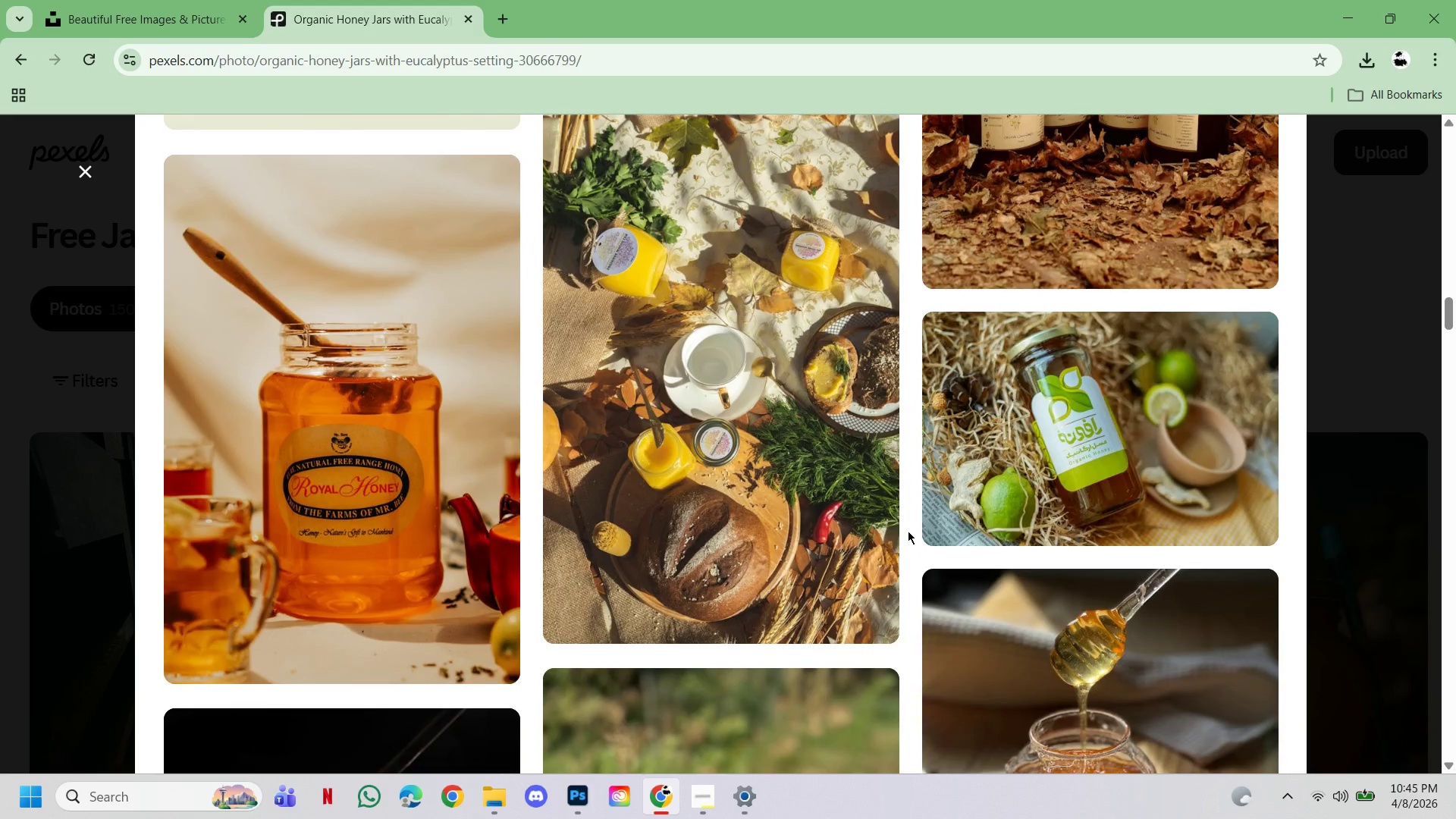 
scroll: coordinate [824, 458], scroll_direction: down, amount: 9.0
 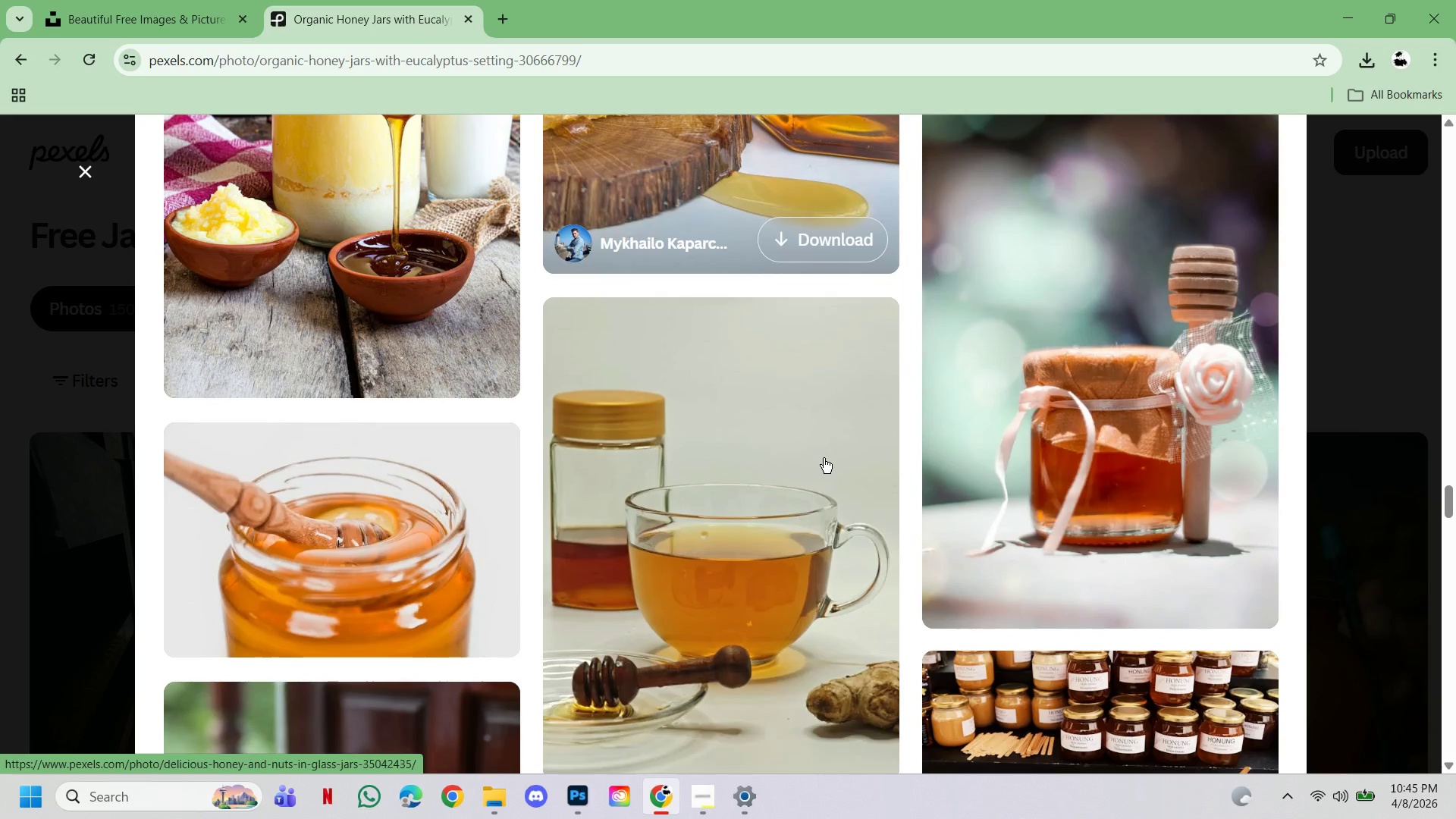 
scroll: coordinate [824, 458], scroll_direction: up, amount: 1.0
 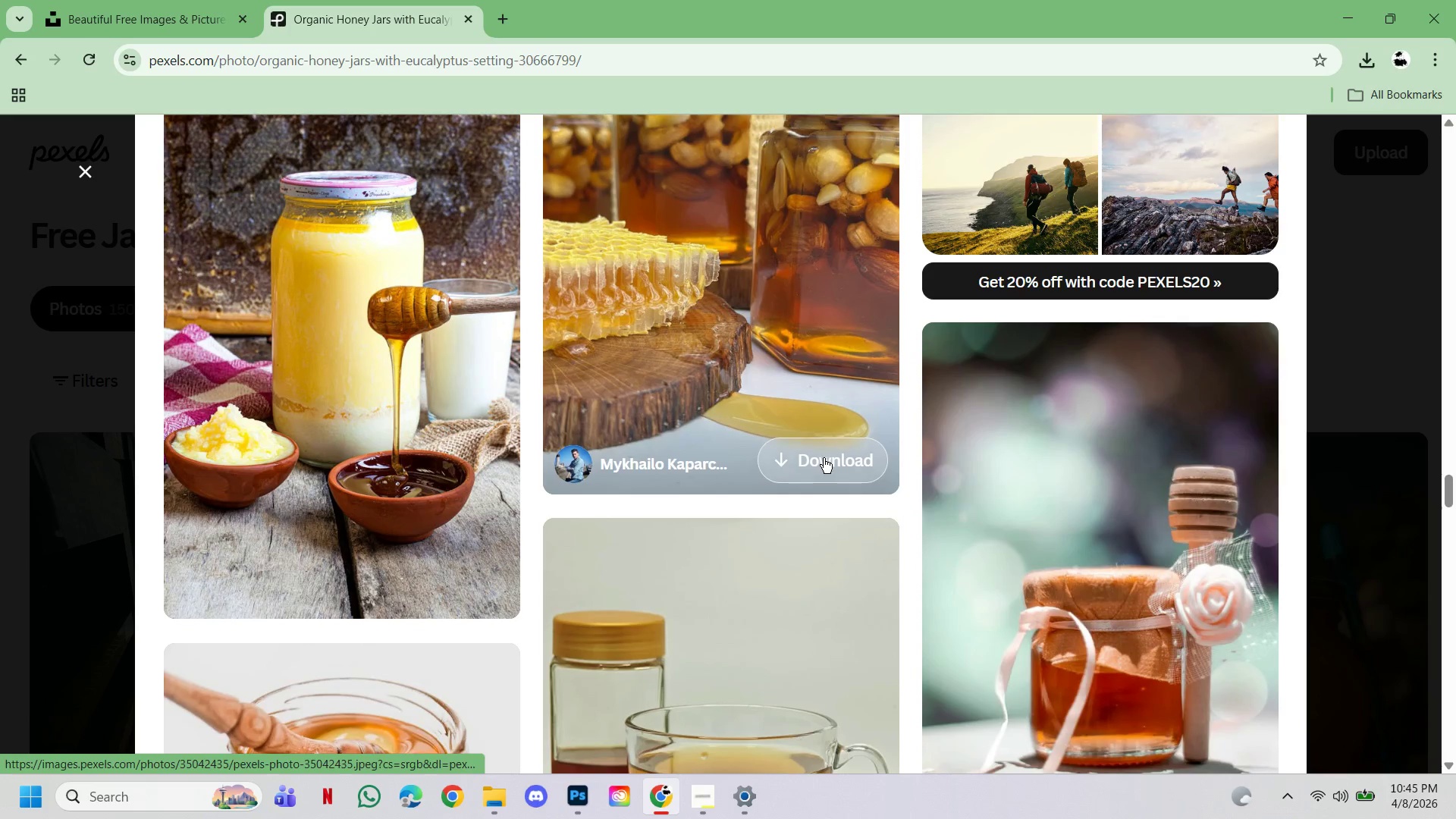 
scroll: coordinate [805, 497], scroll_direction: down, amount: 6.0
 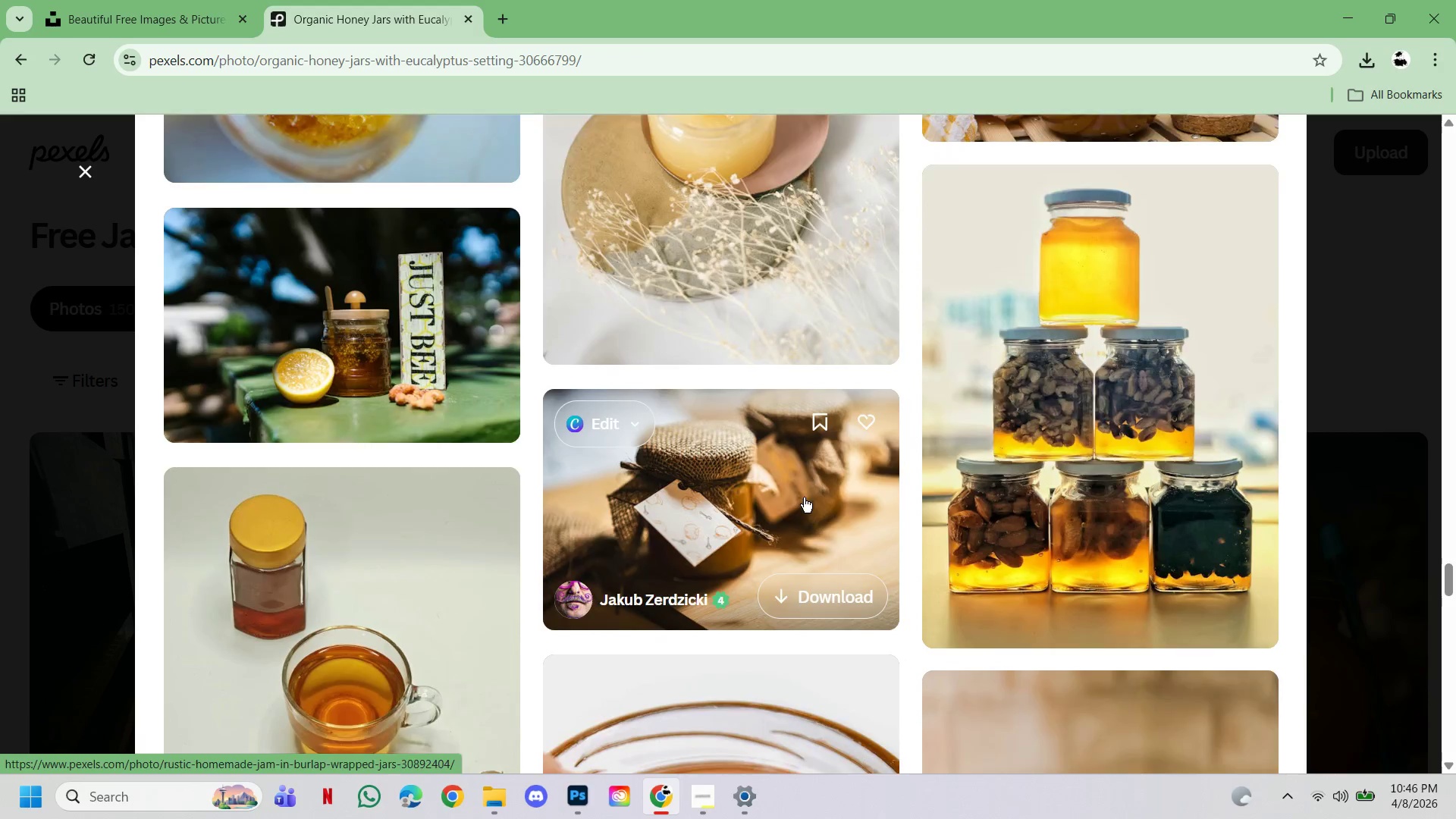 
scroll: coordinate [794, 500], scroll_direction: down, amount: 6.0
 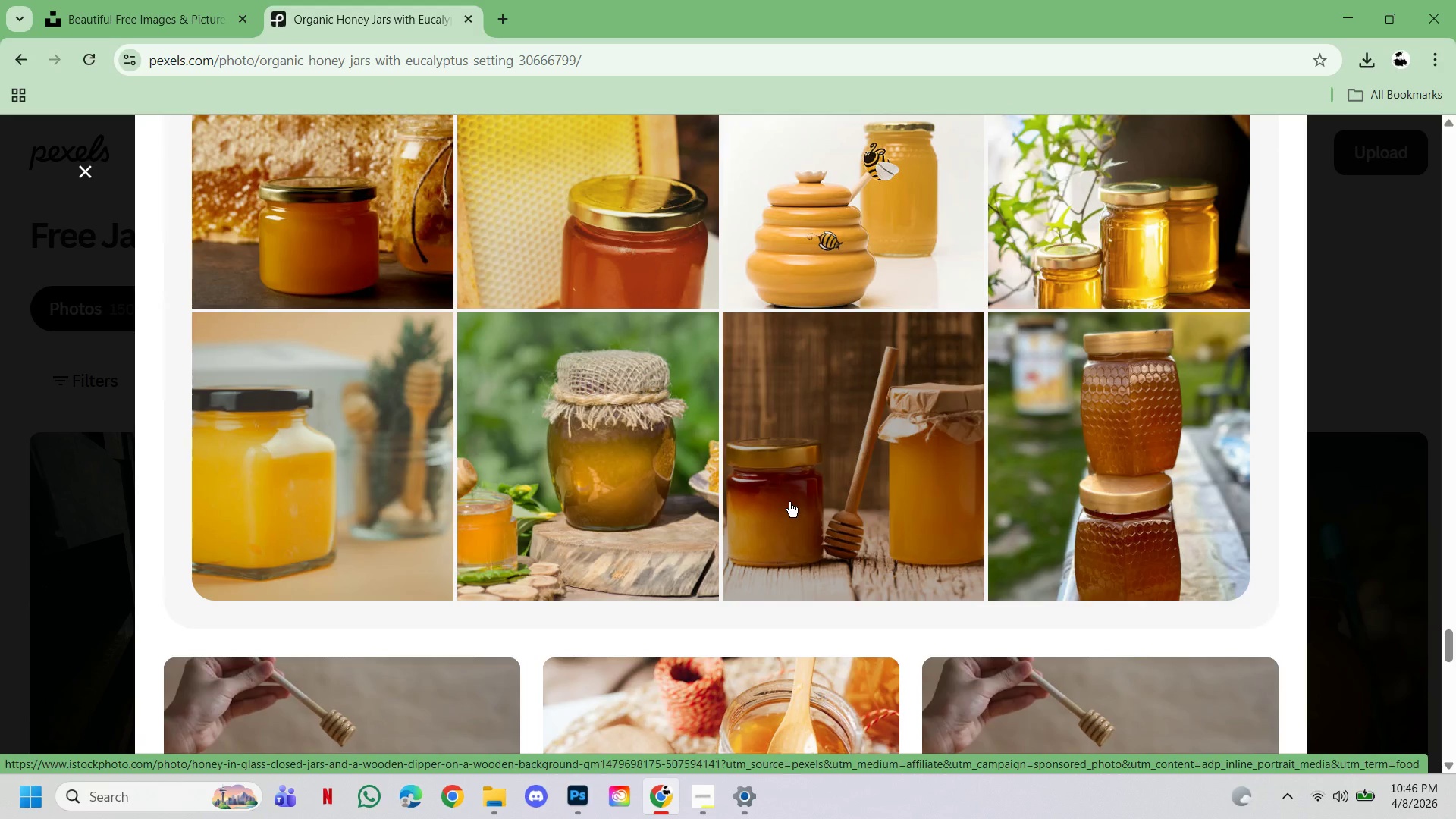 
scroll: coordinate [789, 502], scroll_direction: down, amount: 1.0
 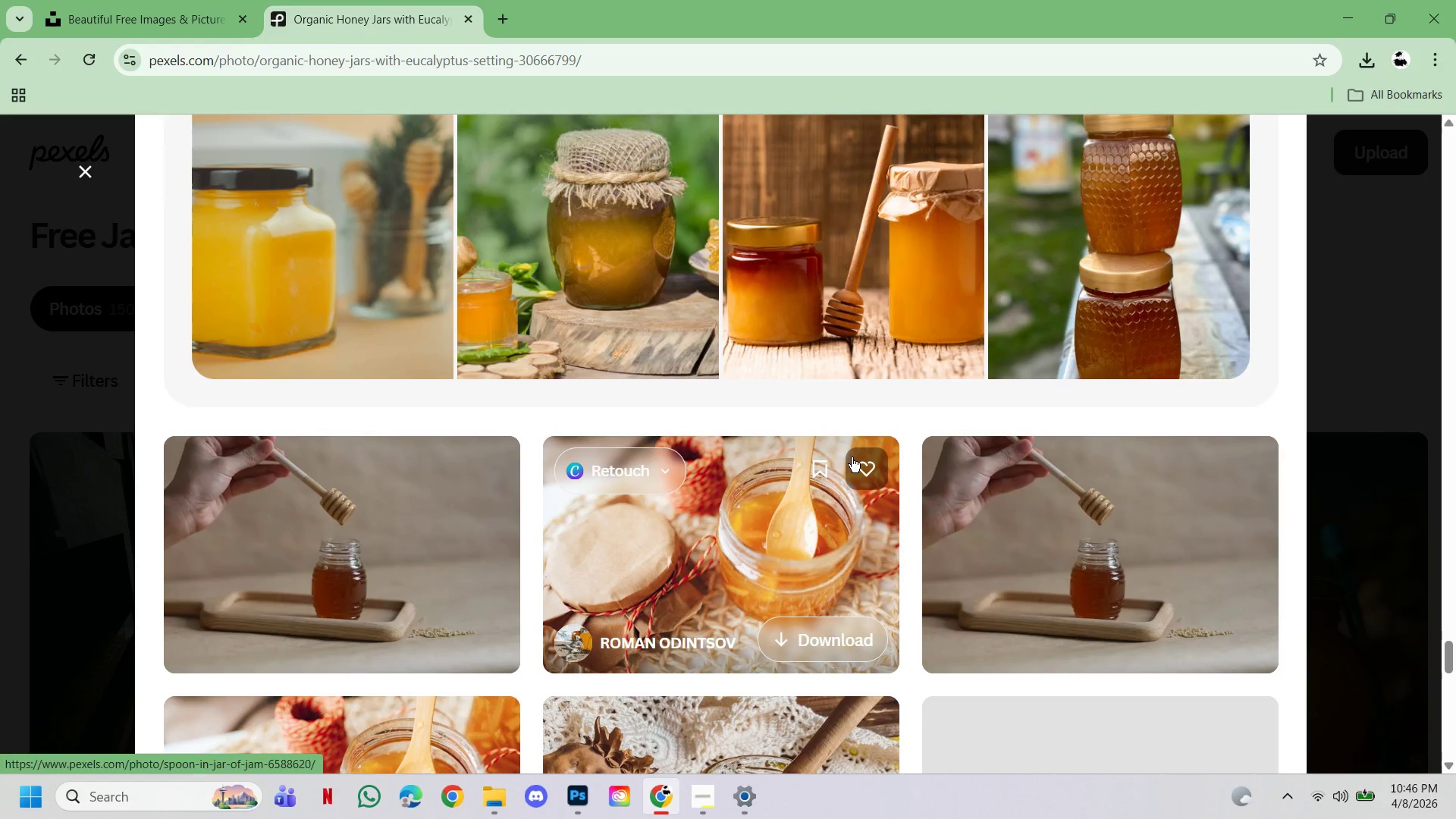 
scroll: coordinate [852, 457], scroll_direction: up, amount: 1.0
 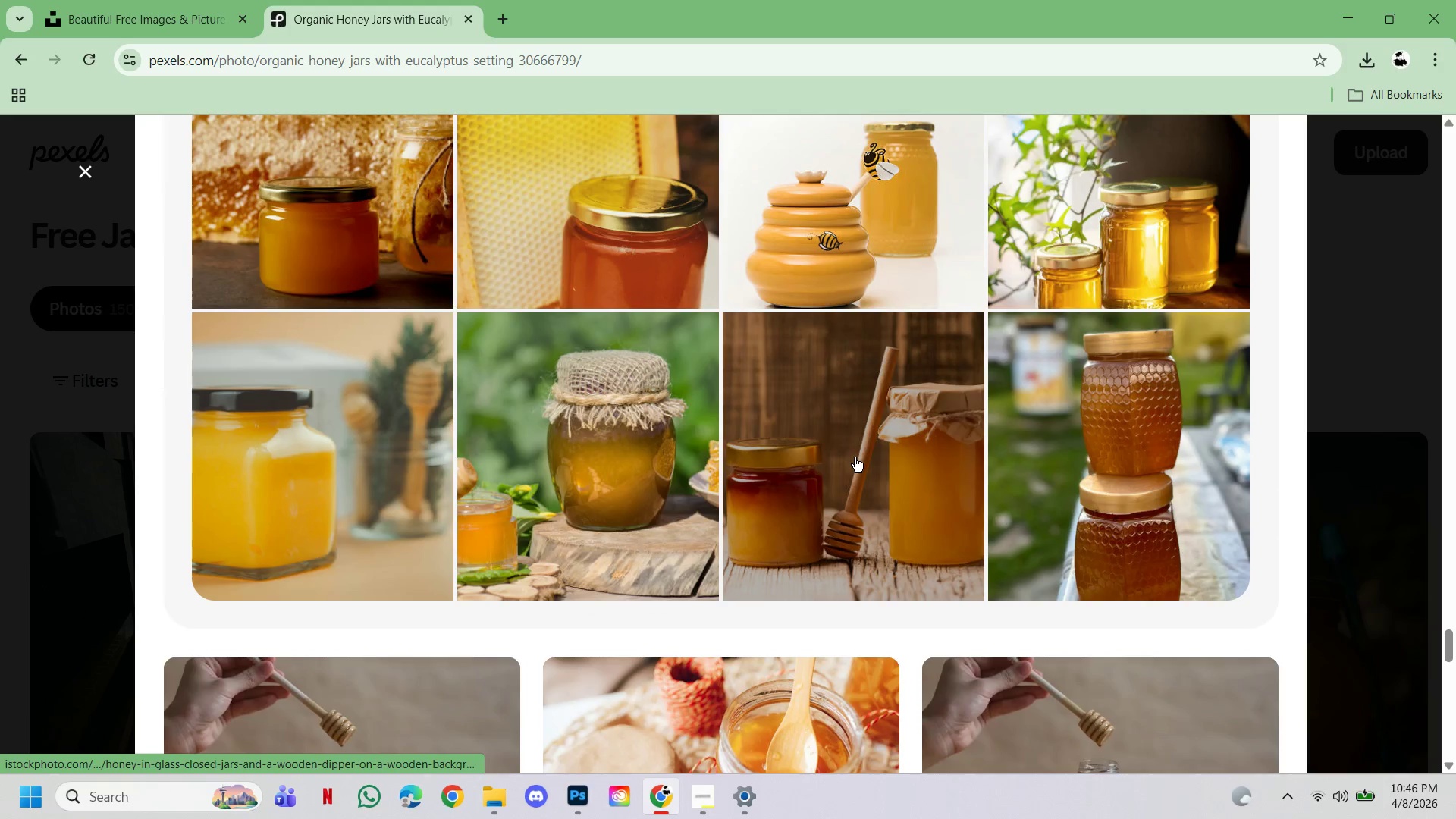 
scroll: coordinate [854, 459], scroll_direction: down, amount: 6.0
 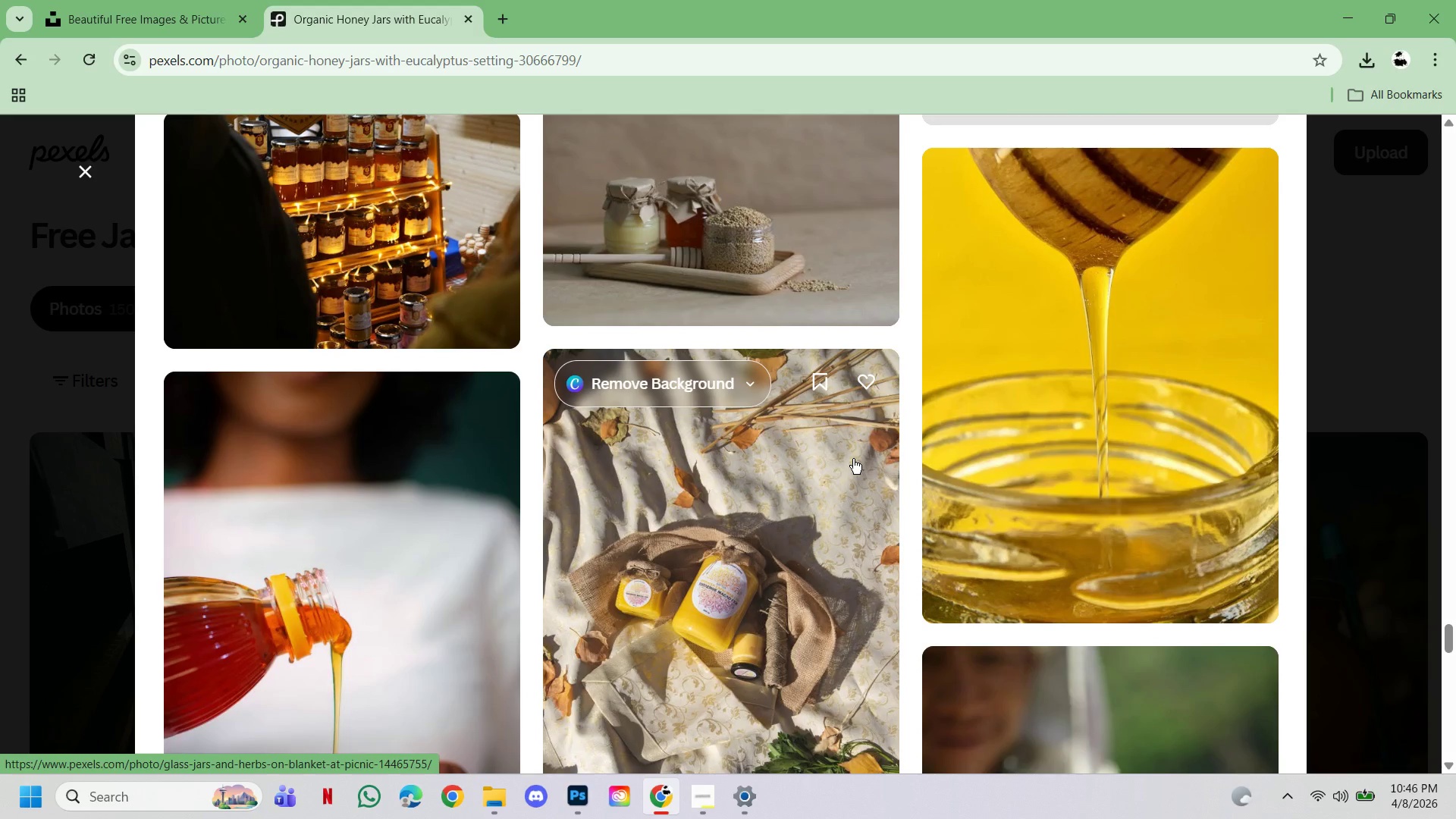 
scroll: coordinate [852, 458], scroll_direction: down, amount: 1.0
 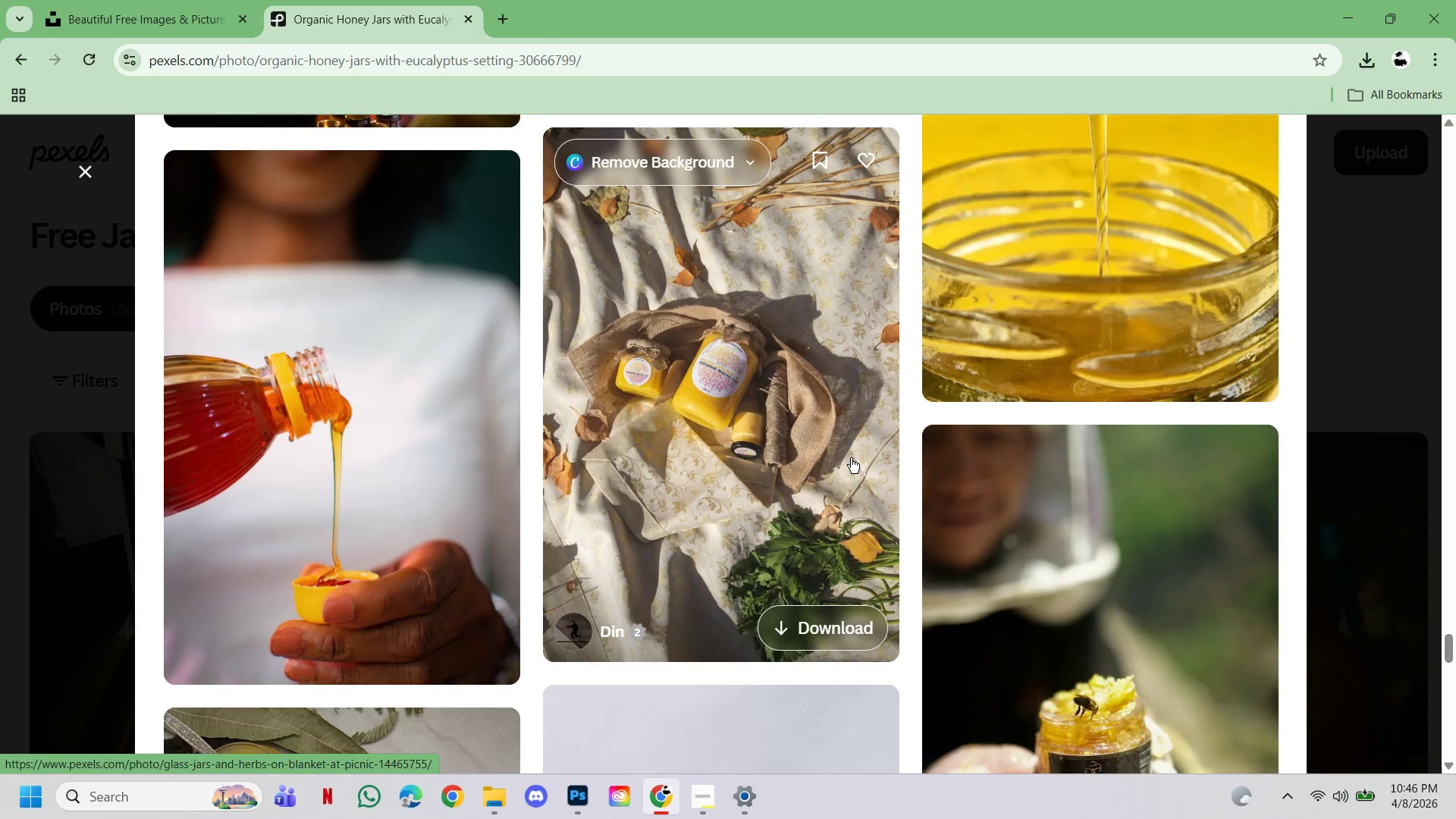 
wait(8.19)
 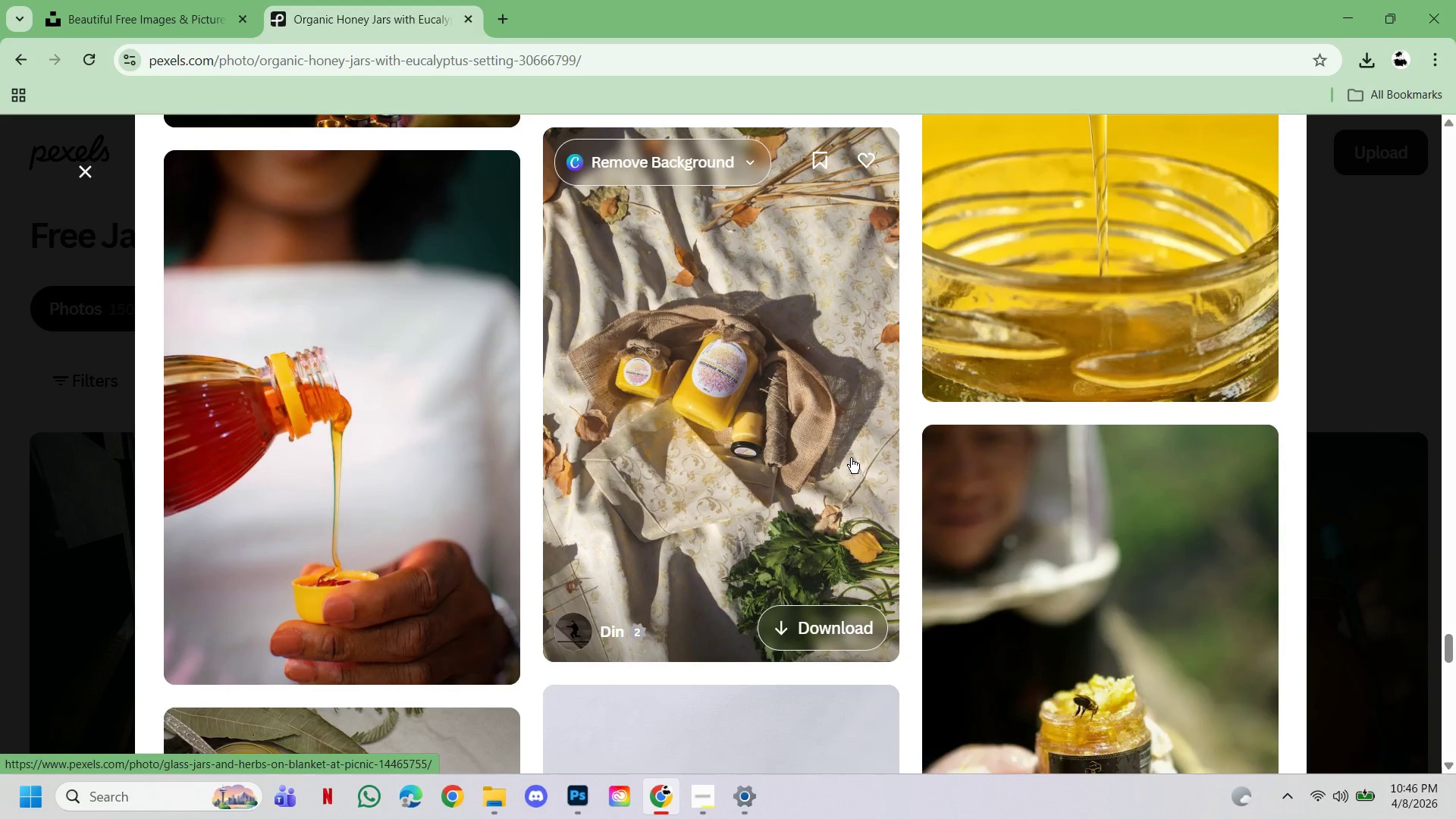 
scroll: coordinate [849, 458], scroll_direction: down, amount: 4.0
 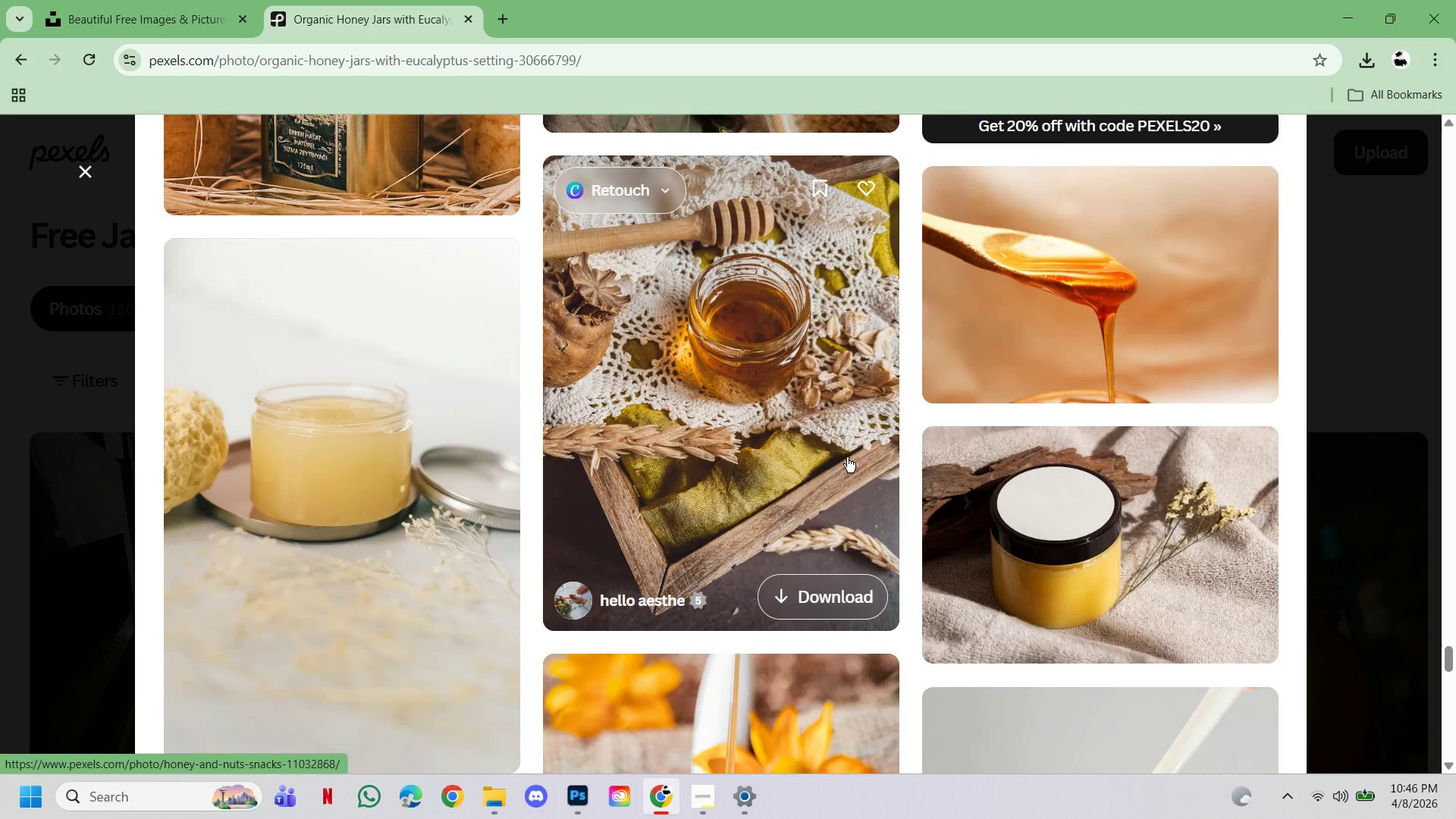 
scroll: coordinate [846, 457], scroll_direction: up, amount: 1.0
 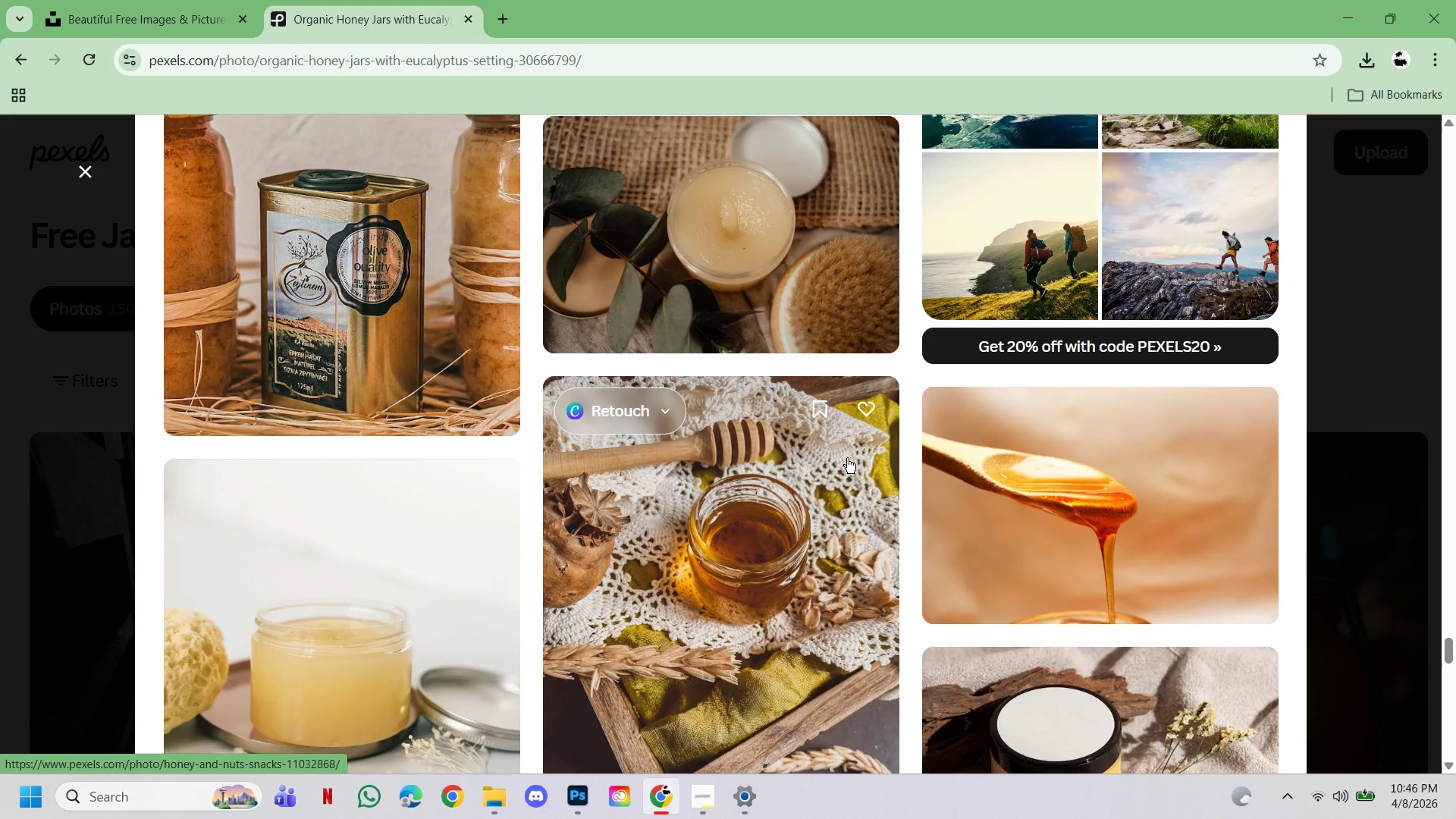 
wait(5.24)
 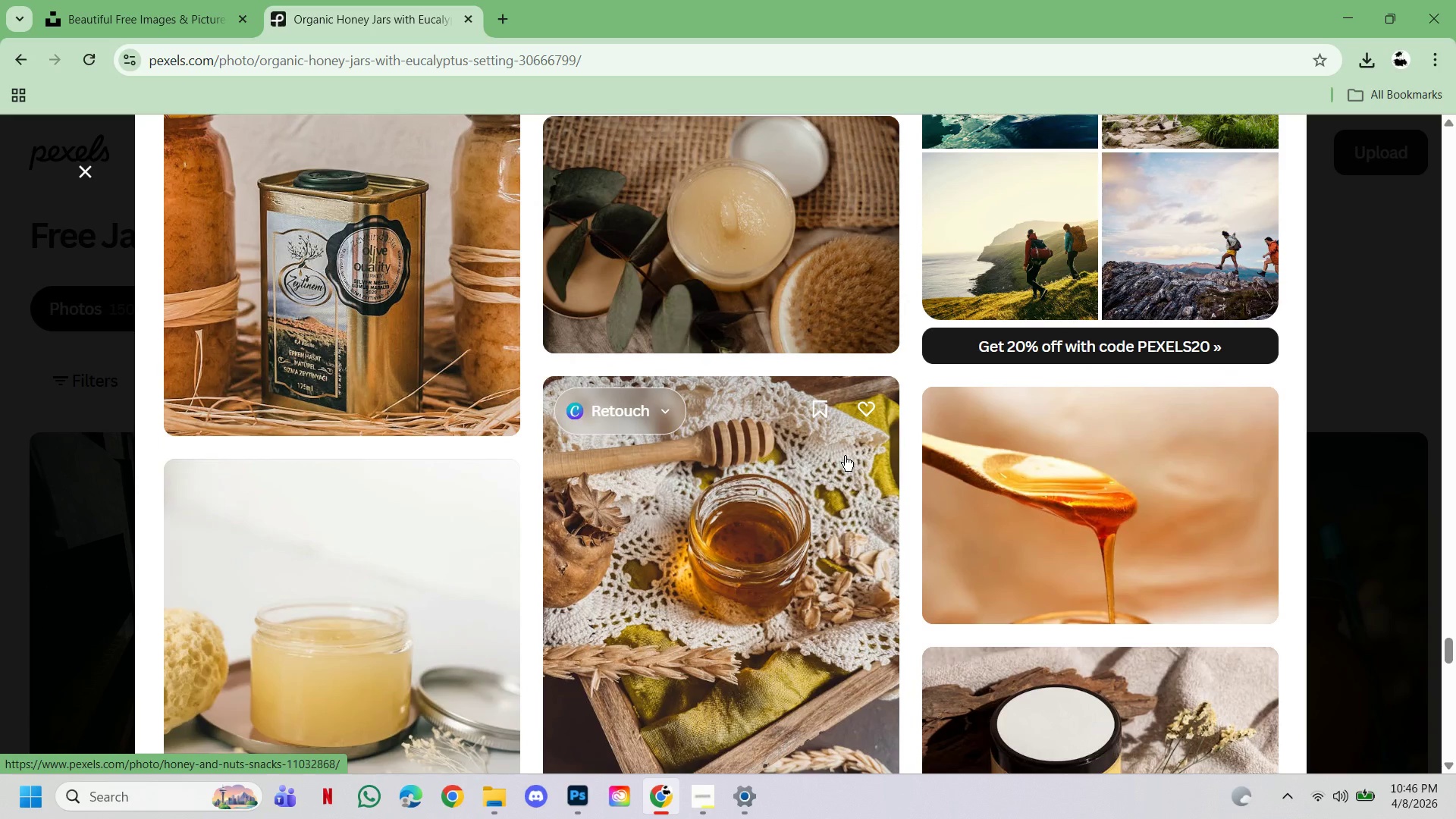 
scroll: coordinate [848, 459], scroll_direction: down, amount: 3.0
 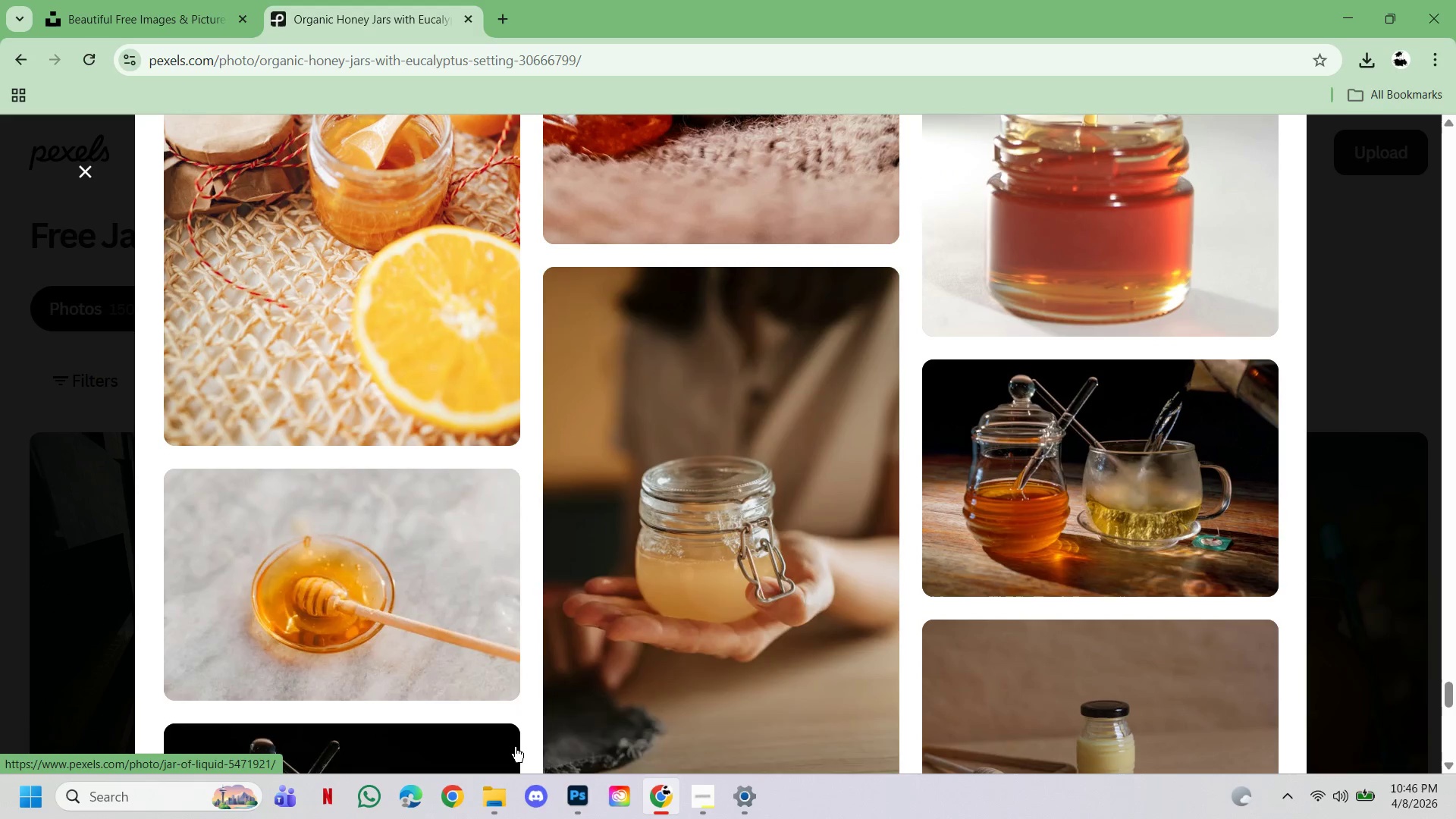 
left_click([506, 795])
 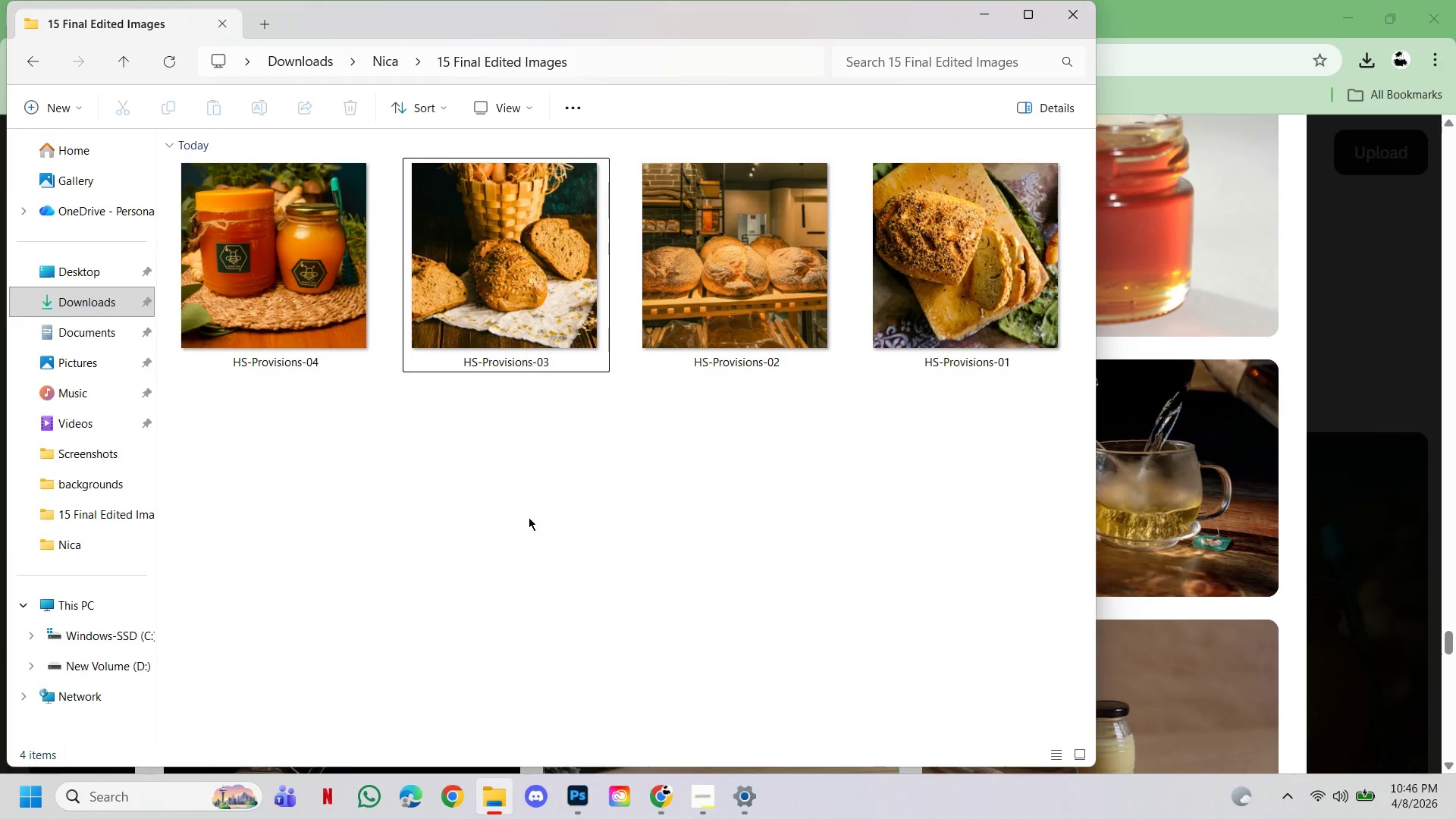 
left_click([588, 520])
 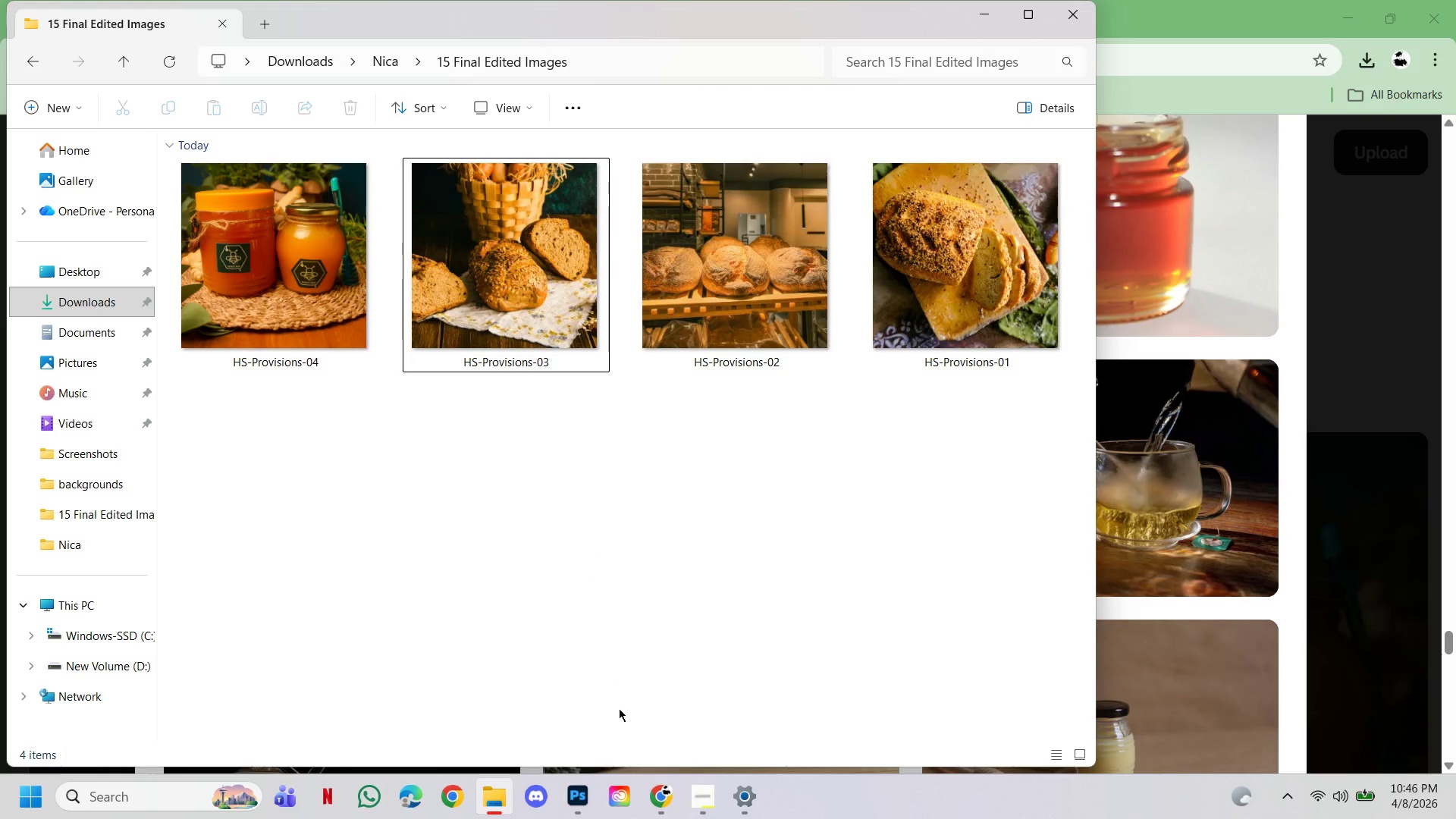 
wait(6.59)
 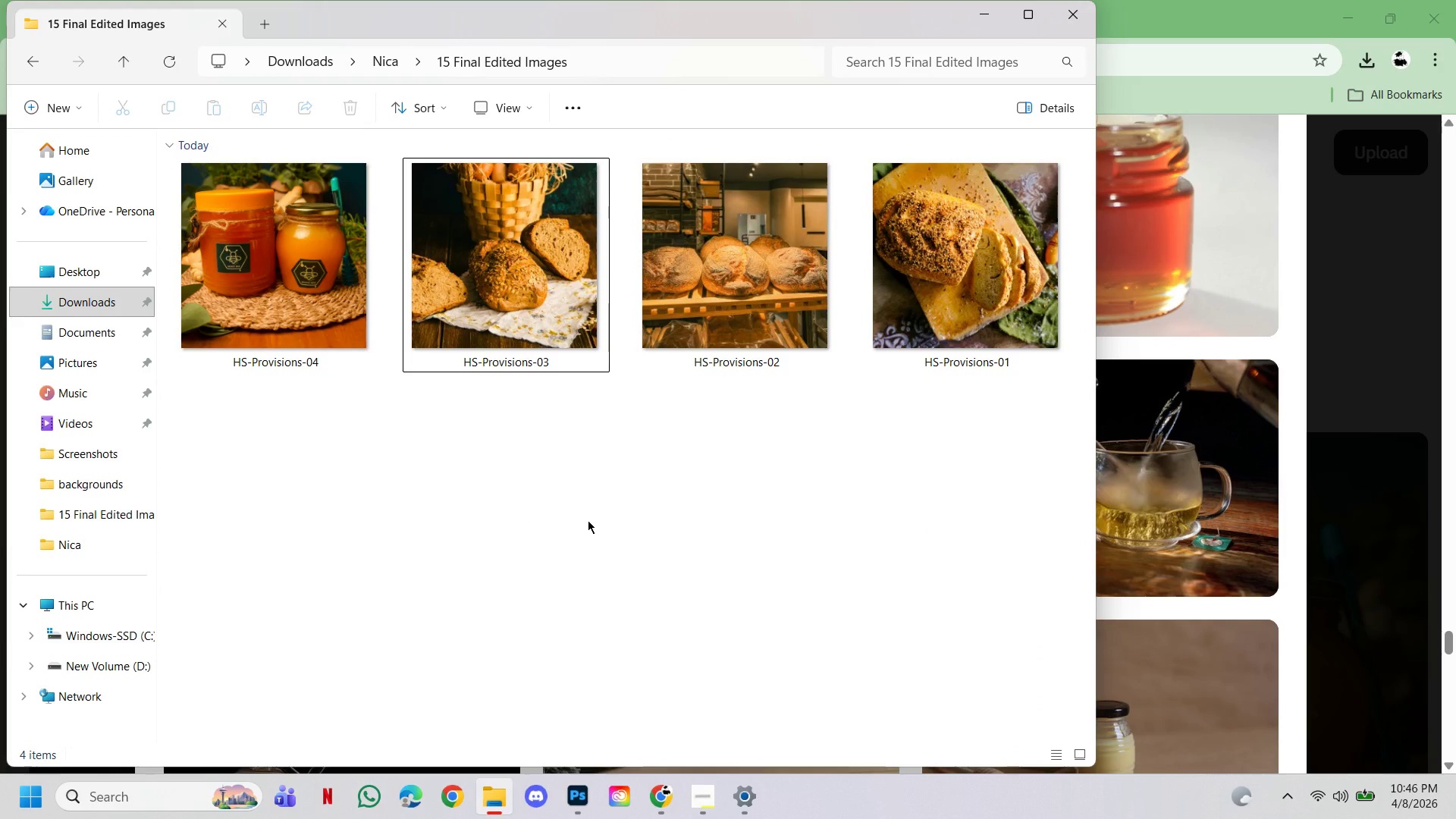 
left_click([665, 805])
 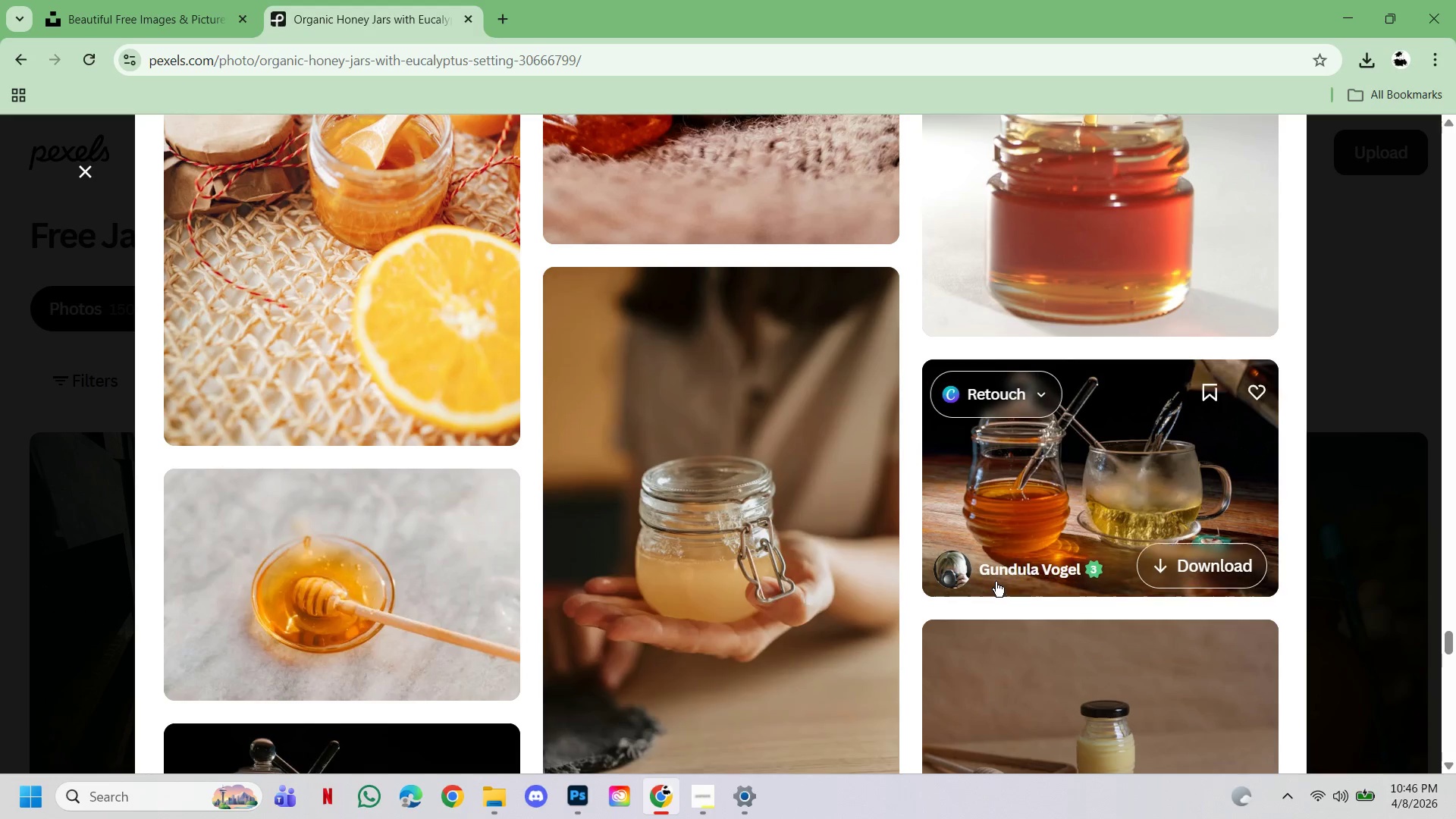 
scroll: coordinate [996, 582], scroll_direction: down, amount: 7.0
 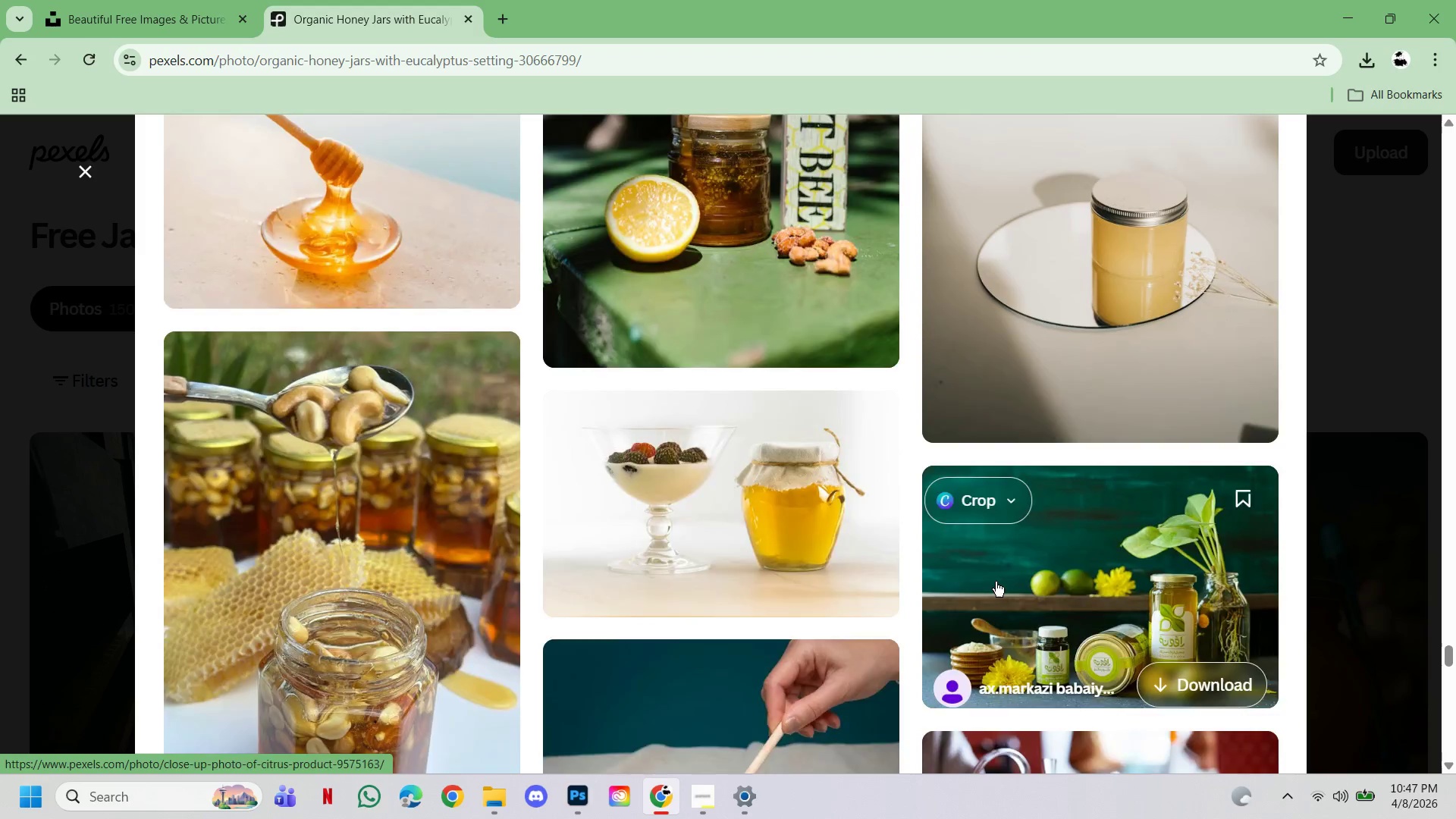 
scroll: coordinate [996, 582], scroll_direction: up, amount: 1.0
 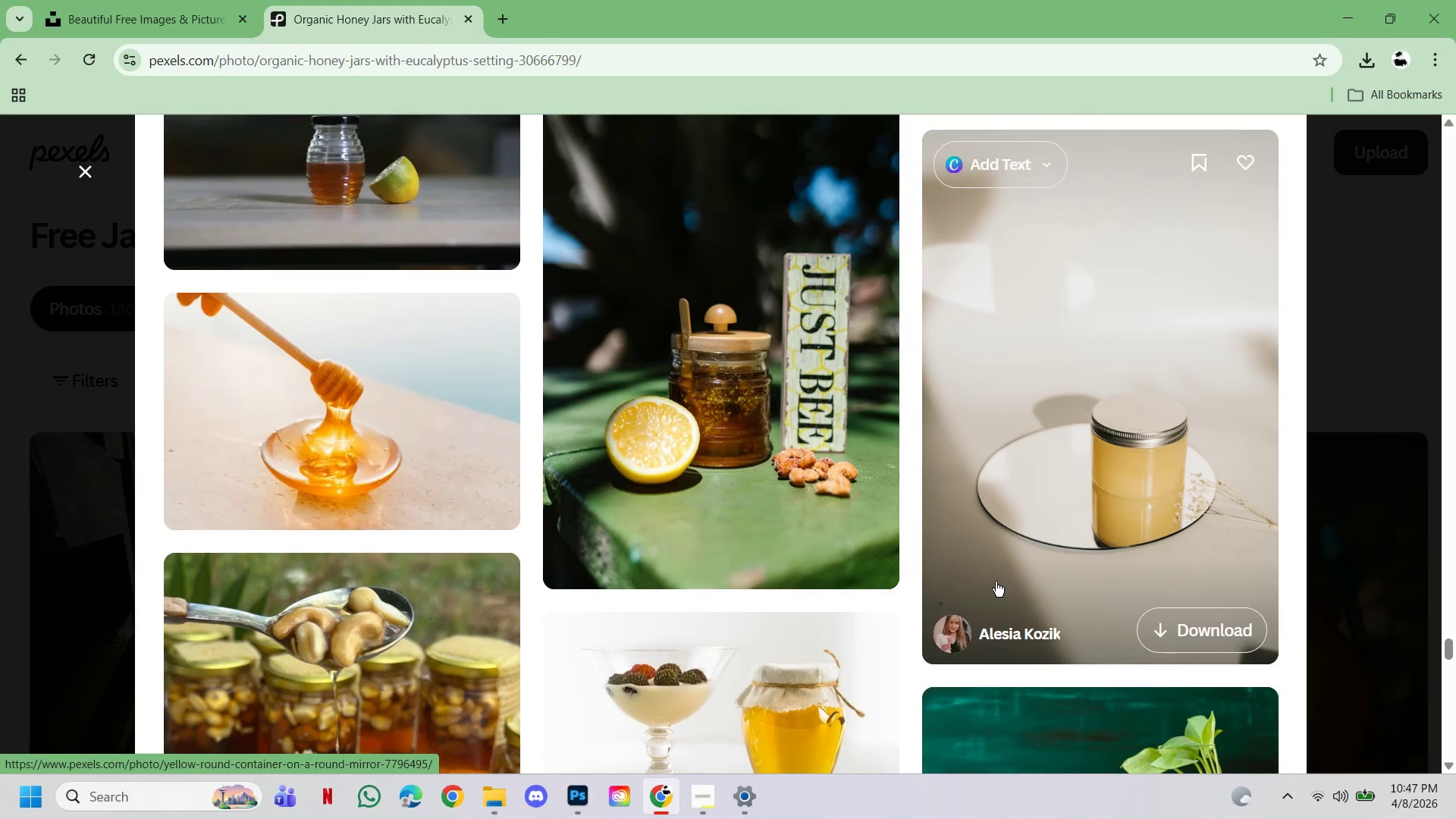 
scroll: coordinate [753, 445], scroll_direction: down, amount: 6.0
 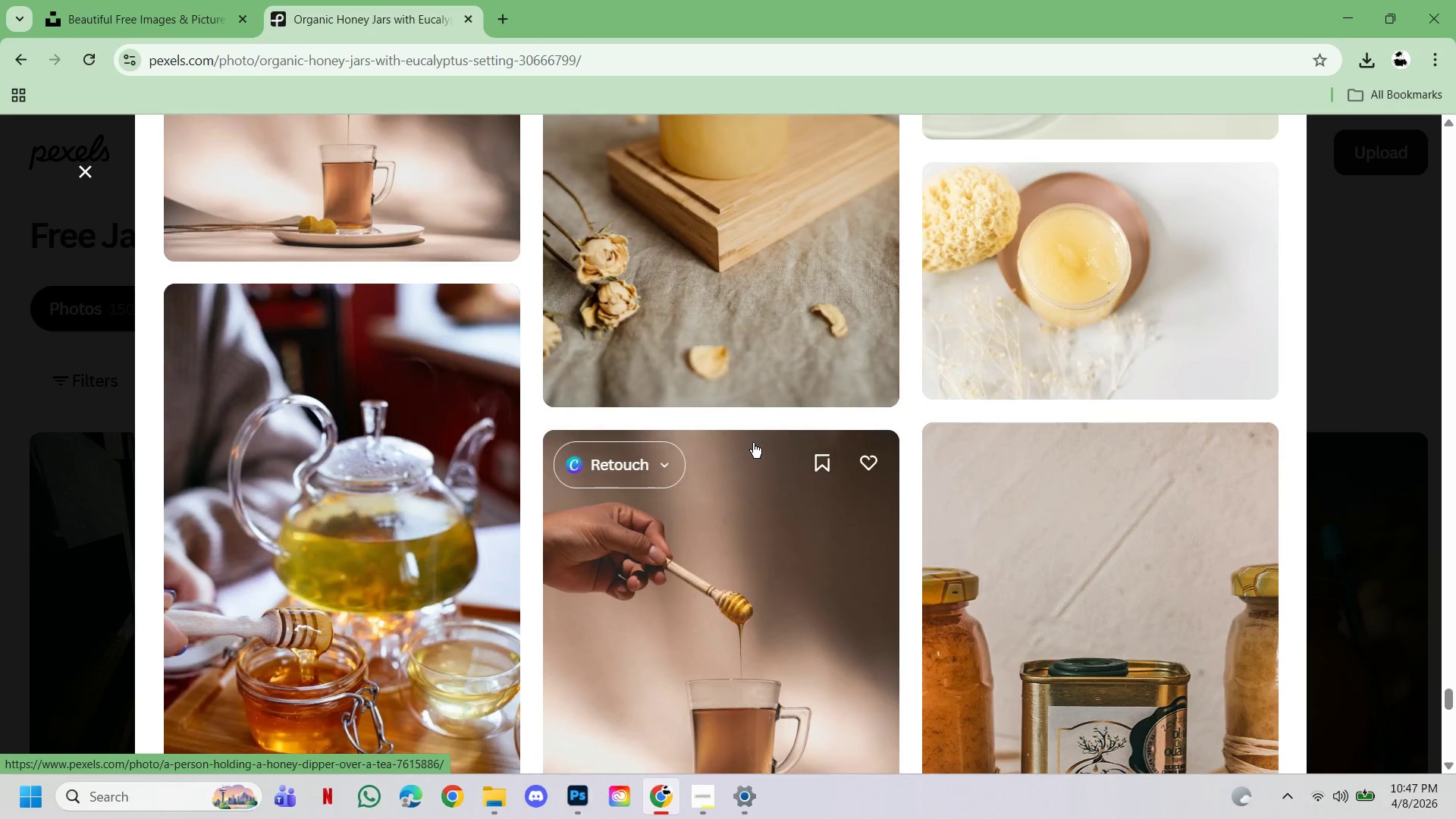 
scroll: coordinate [852, 453], scroll_direction: down, amount: 7.0
 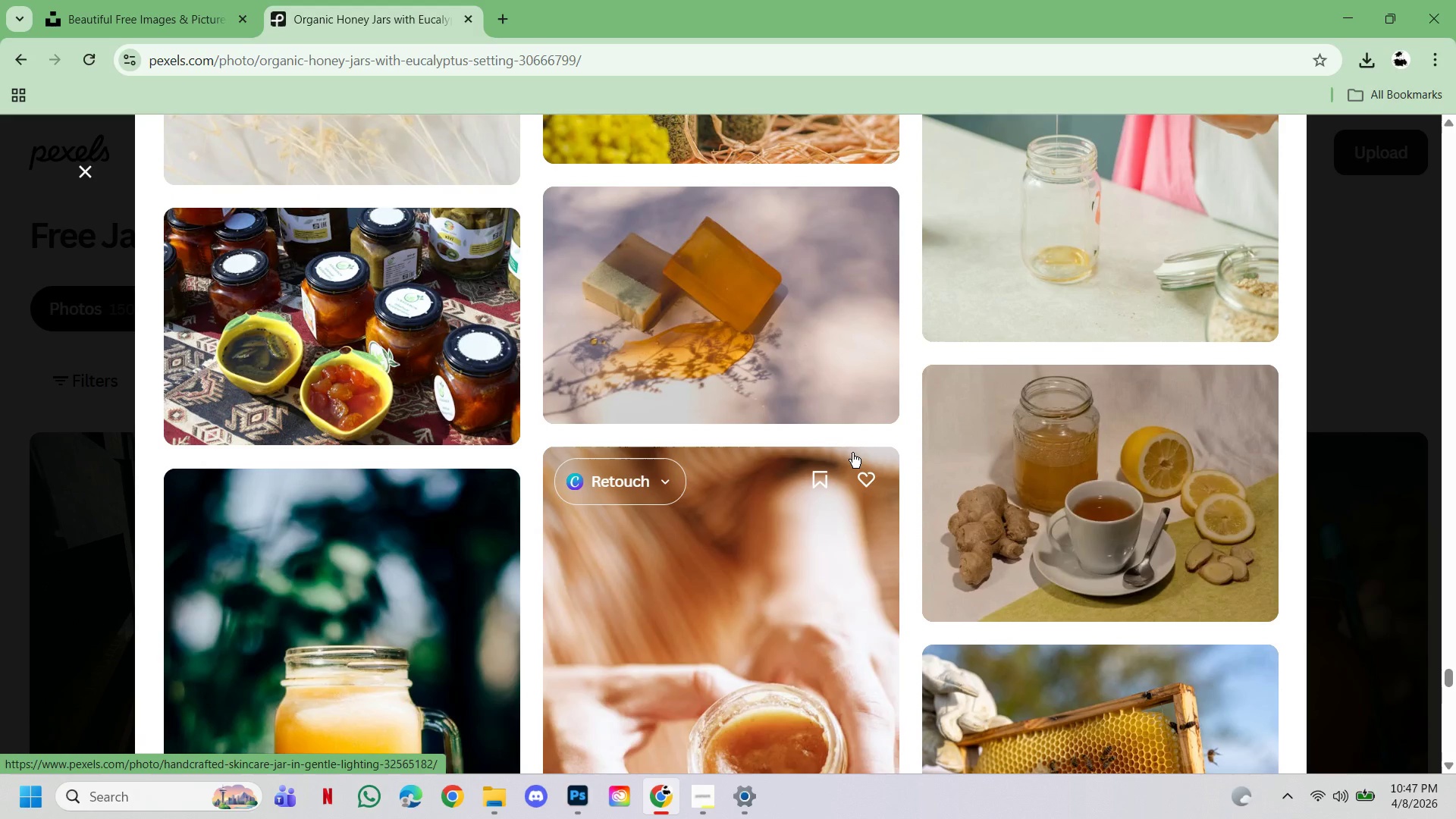 
scroll: coordinate [852, 453], scroll_direction: down, amount: 10.0
 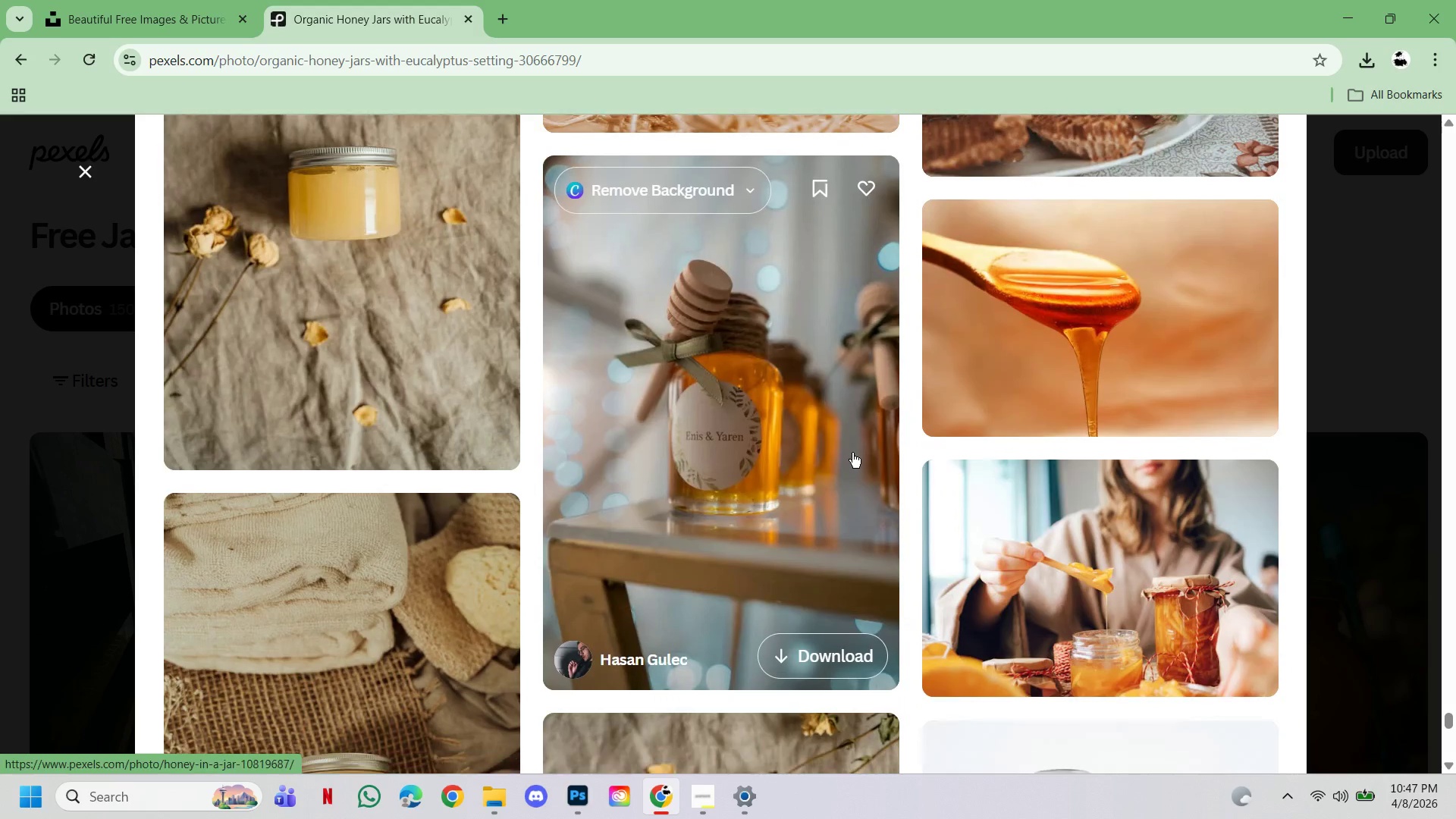 
scroll: coordinate [852, 453], scroll_direction: up, amount: 1.0
 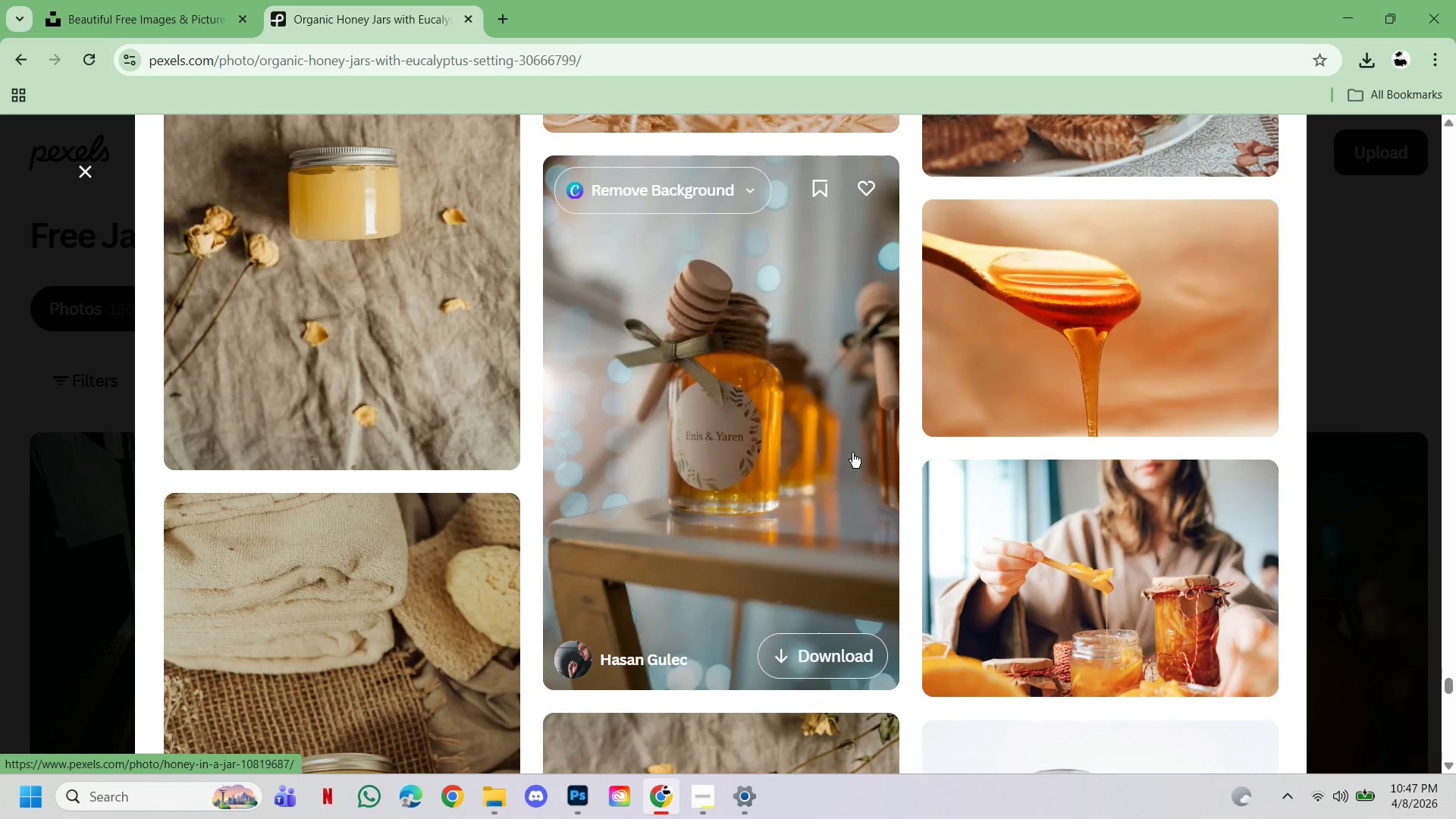 
scroll: coordinate [852, 453], scroll_direction: down, amount: 6.0
 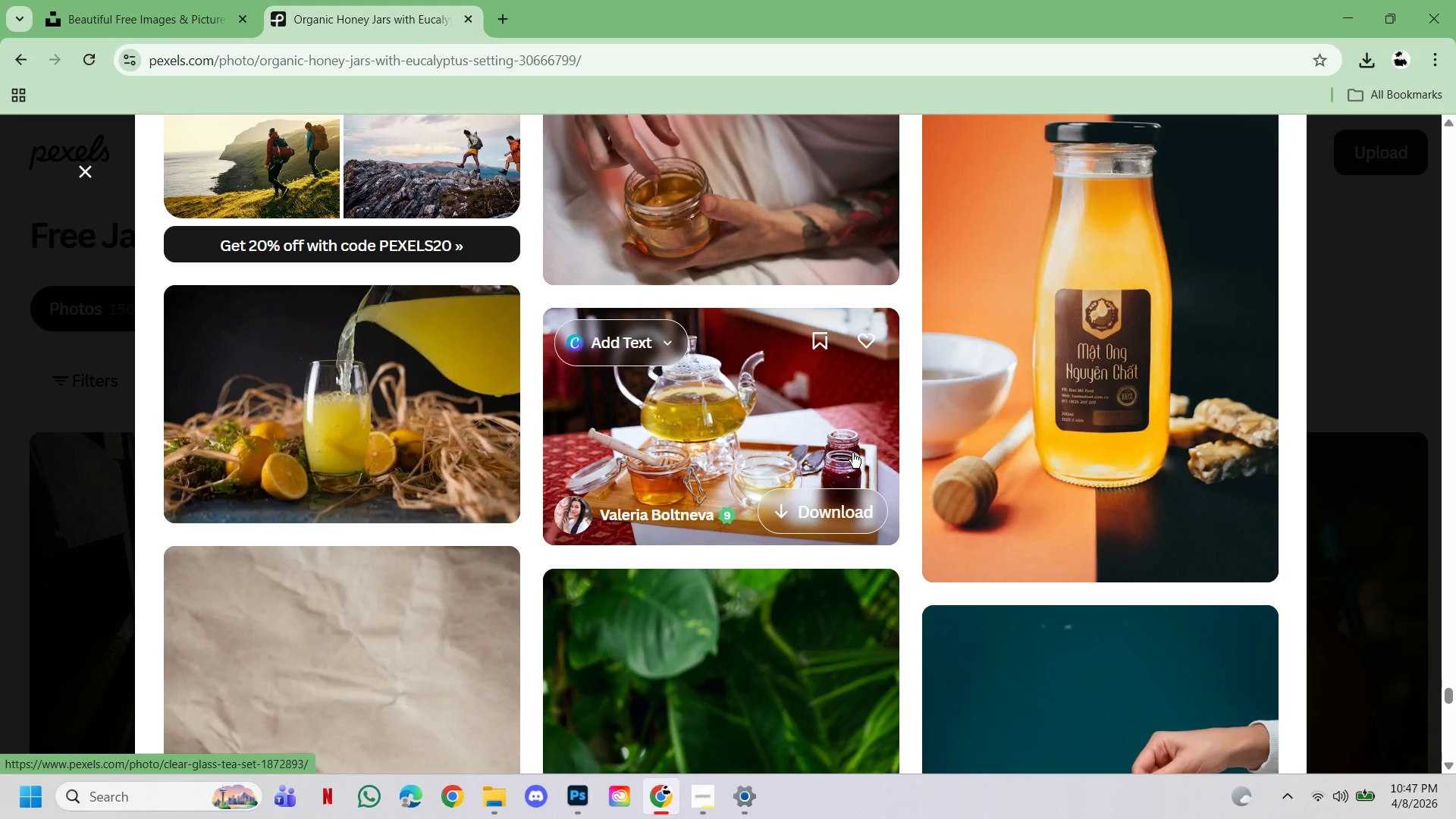 
scroll: coordinate [878, 430], scroll_direction: down, amount: 5.0
 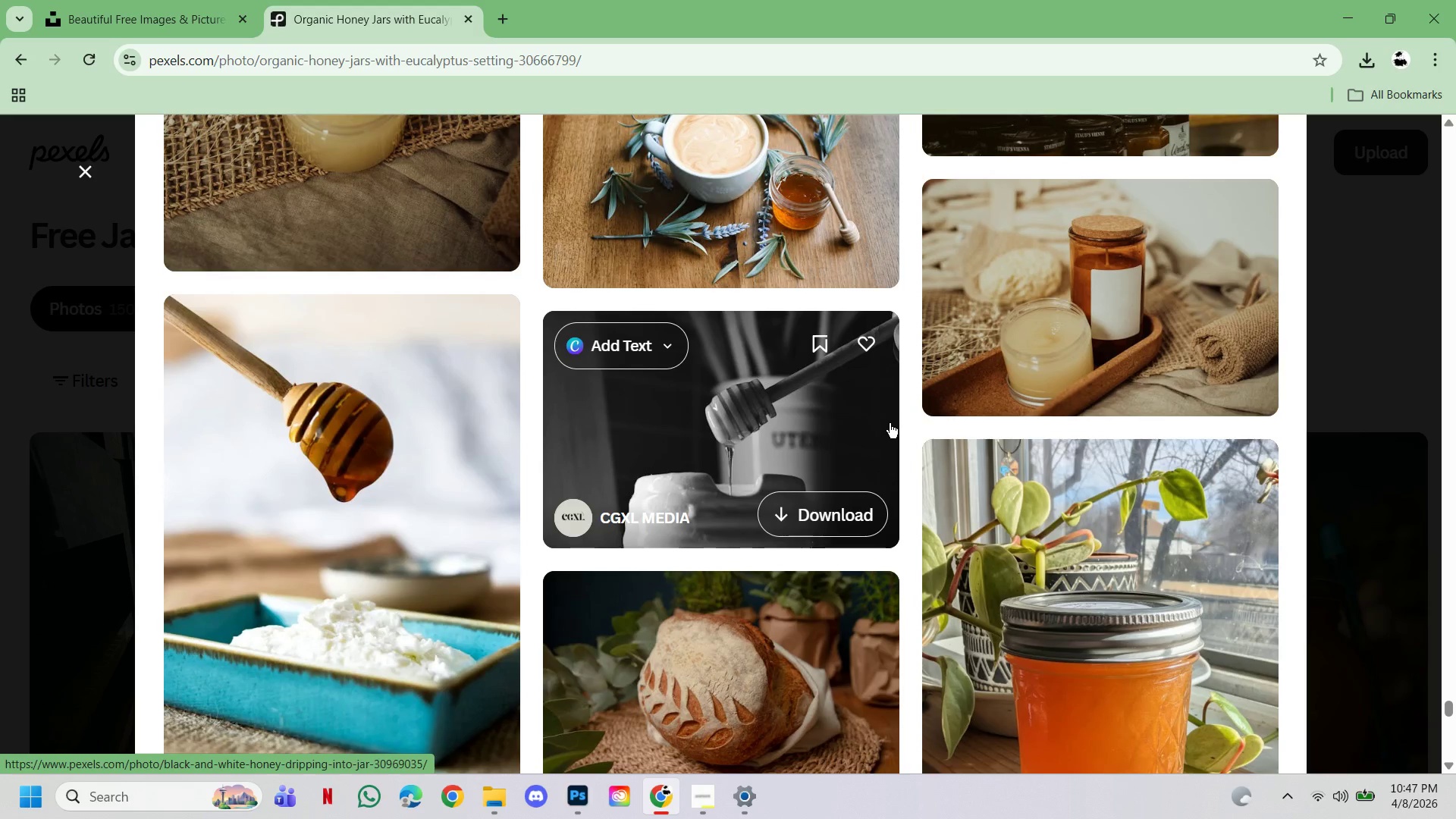 
scroll: coordinate [890, 424], scroll_direction: up, amount: 3.0
 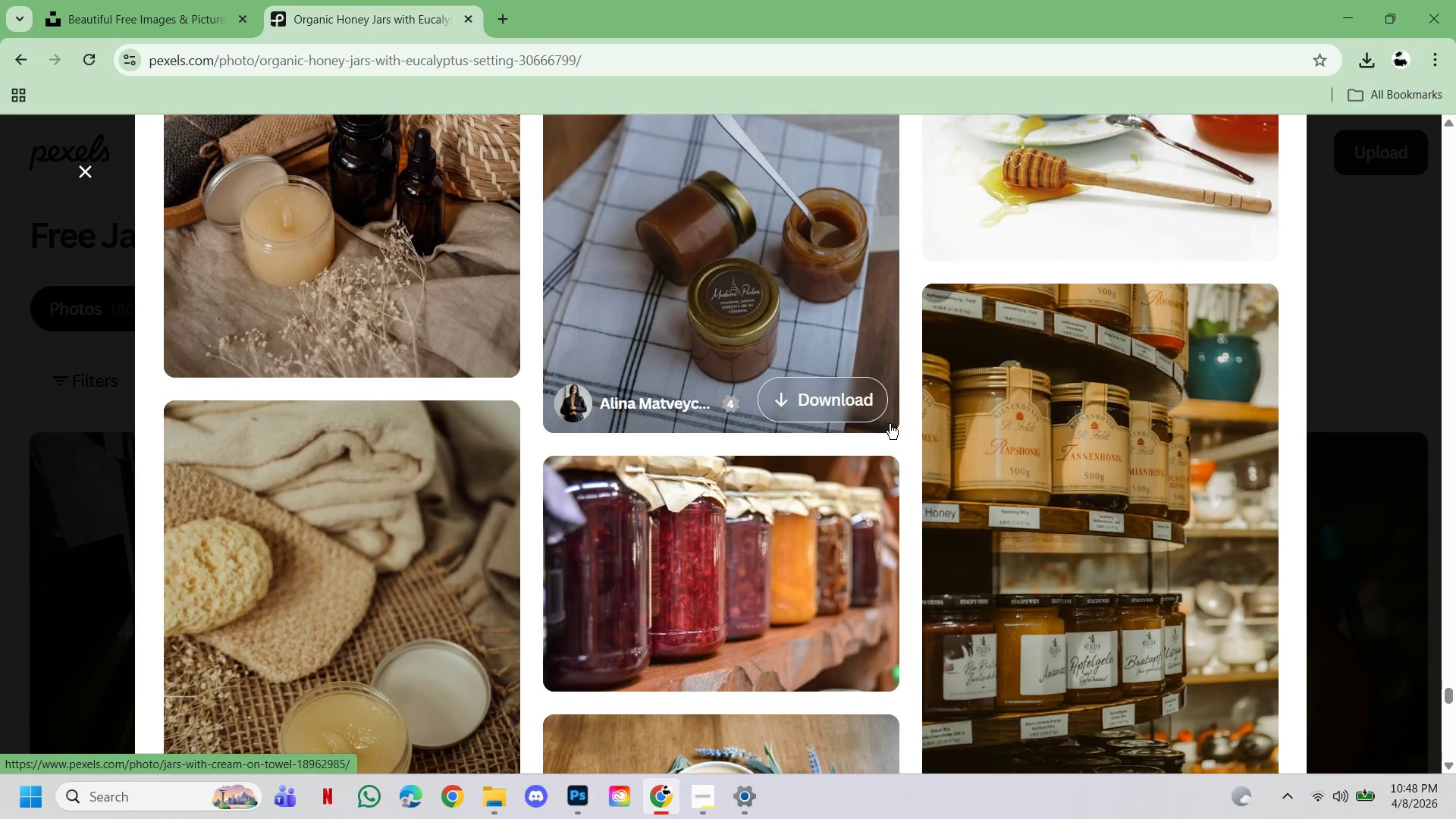 
scroll: coordinate [1103, 465], scroll_direction: down, amount: 12.0
 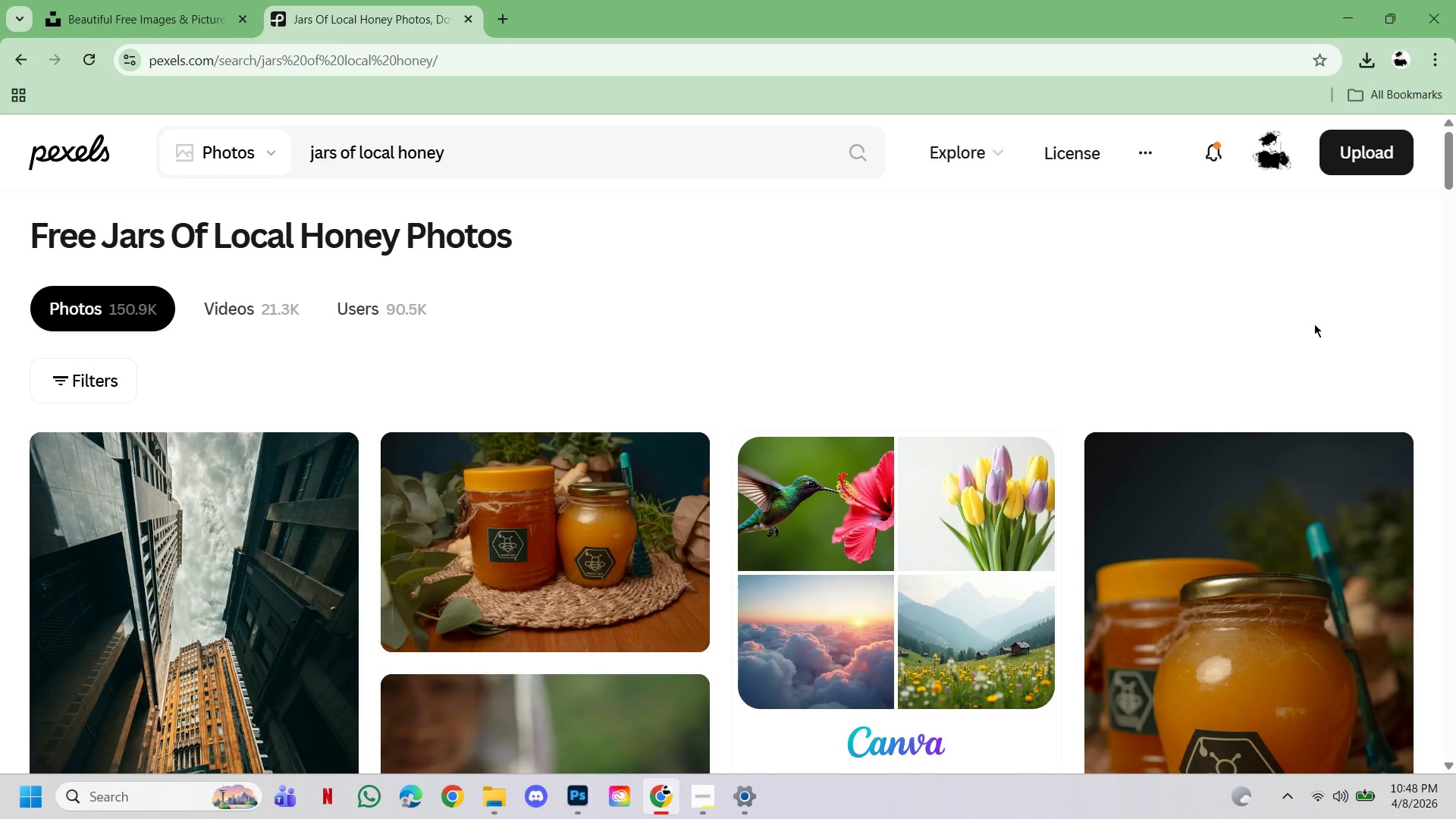 
scroll: coordinate [935, 493], scroll_direction: down, amount: 2.0
 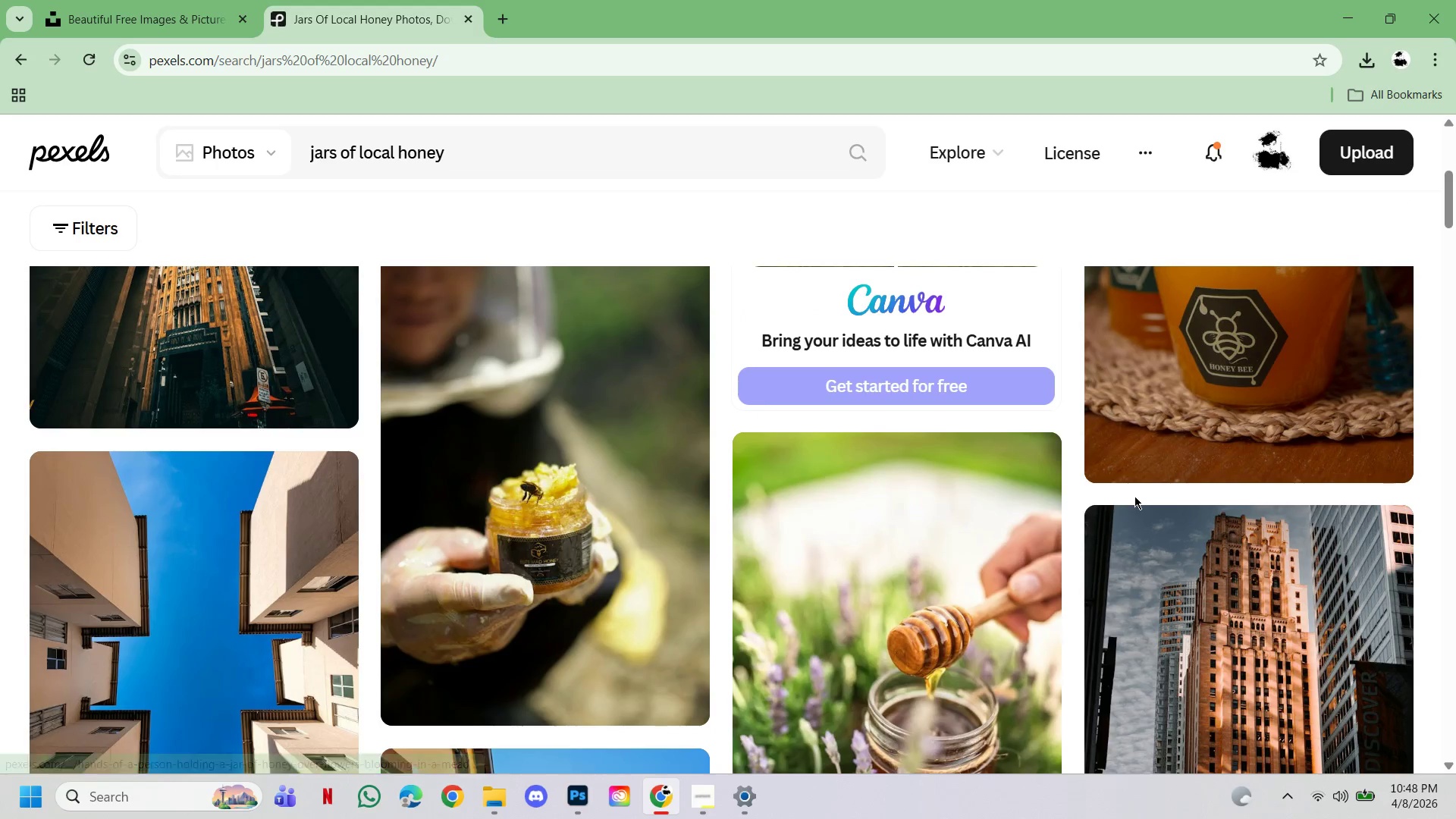 
scroll: coordinate [1134, 496], scroll_direction: up, amount: 1.0
 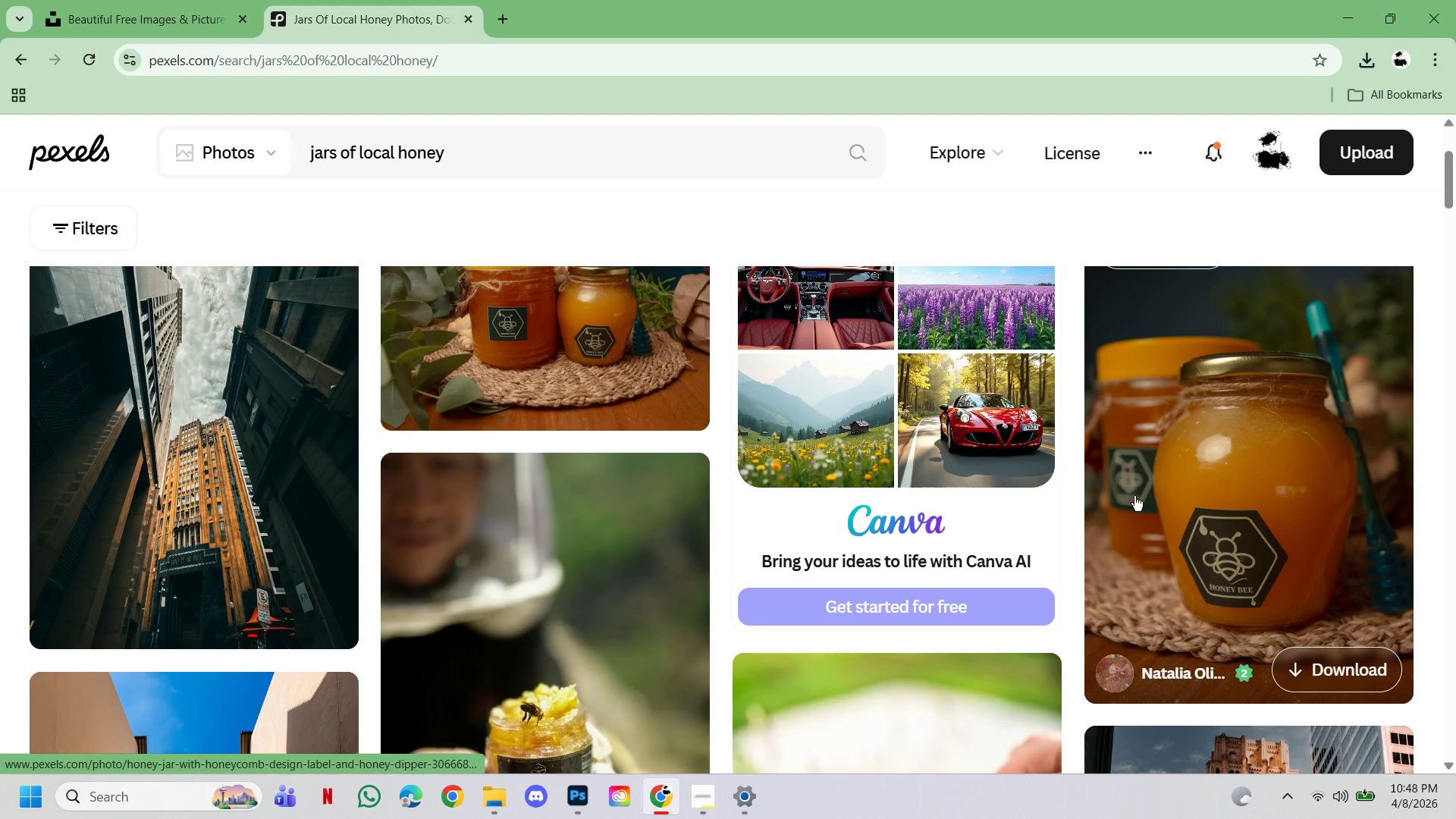 
scroll: coordinate [1134, 496], scroll_direction: down, amount: 9.0
 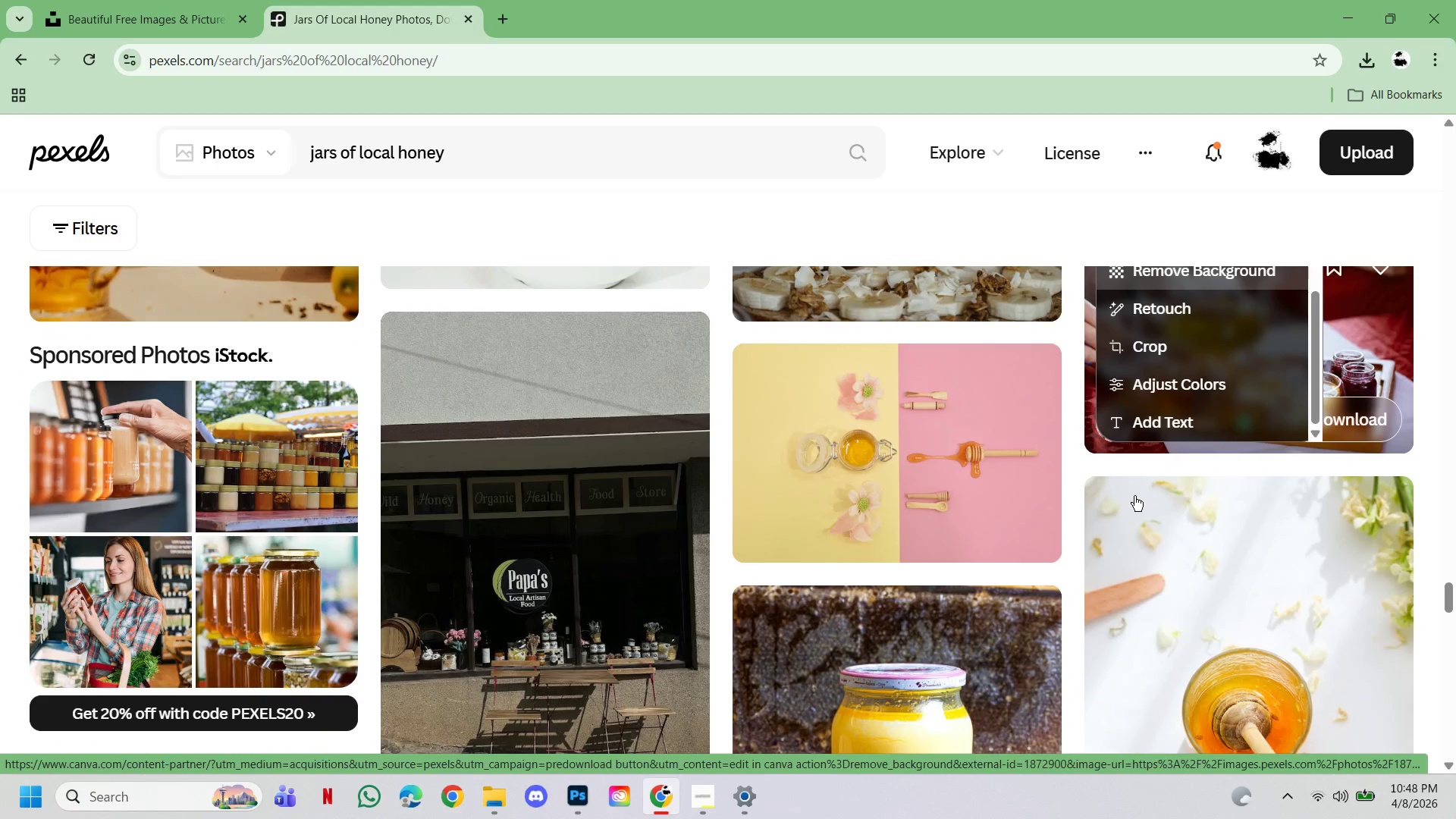 
scroll: coordinate [1028, 506], scroll_direction: down, amount: 5.0
 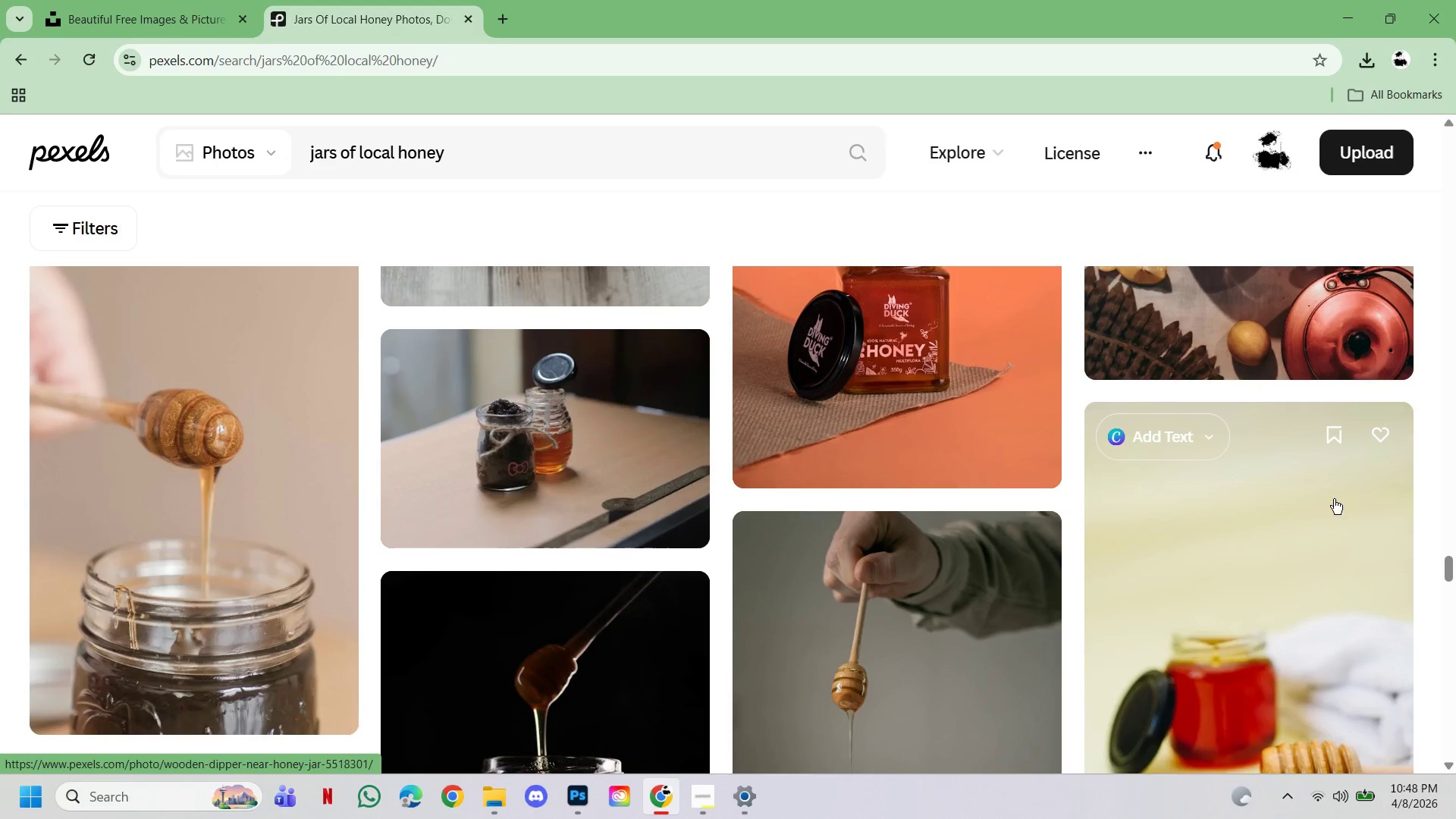 
scroll: coordinate [1321, 451], scroll_direction: up, amount: 2.0
 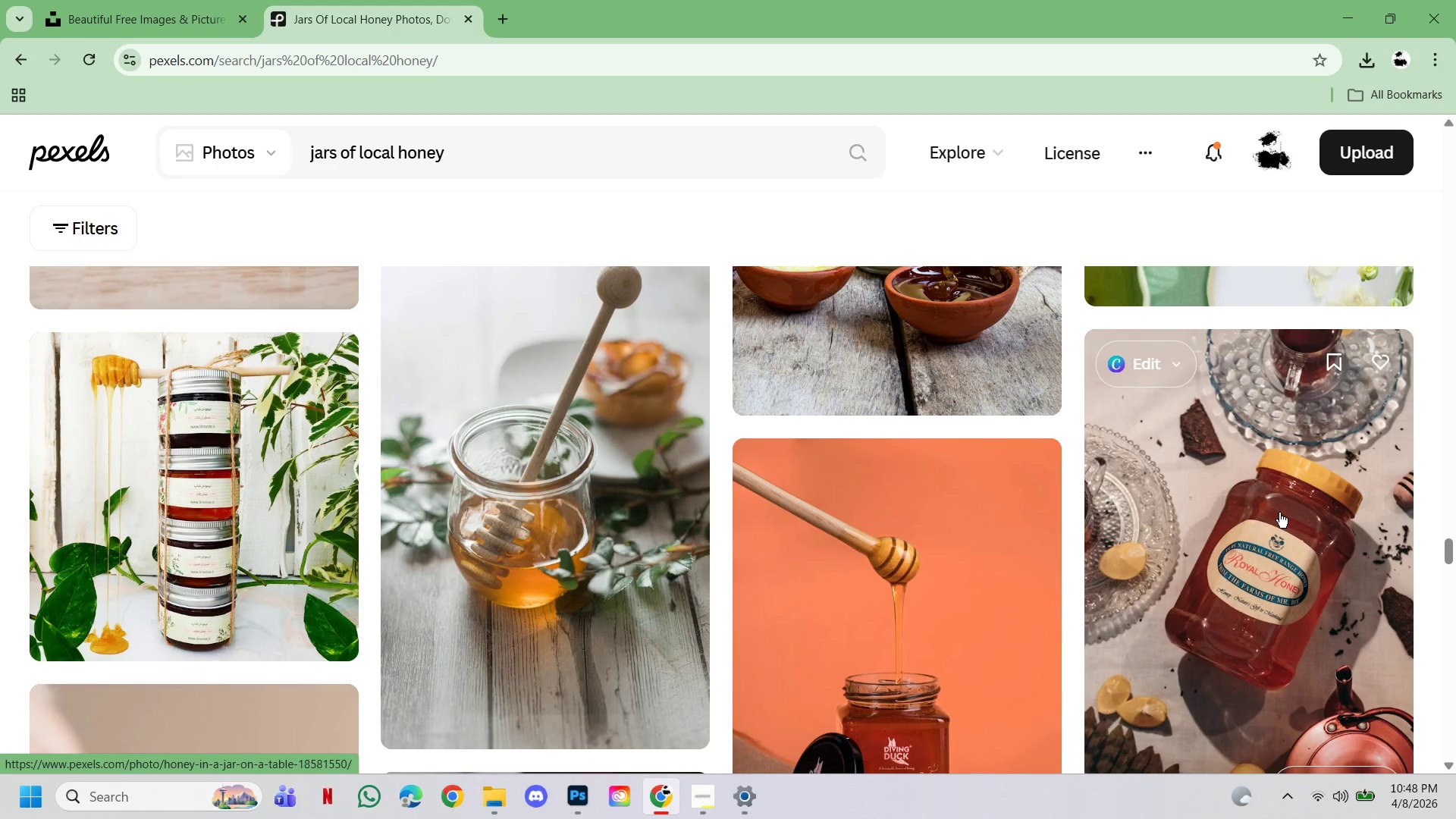 
scroll: coordinate [1279, 513], scroll_direction: down, amount: 1.0
 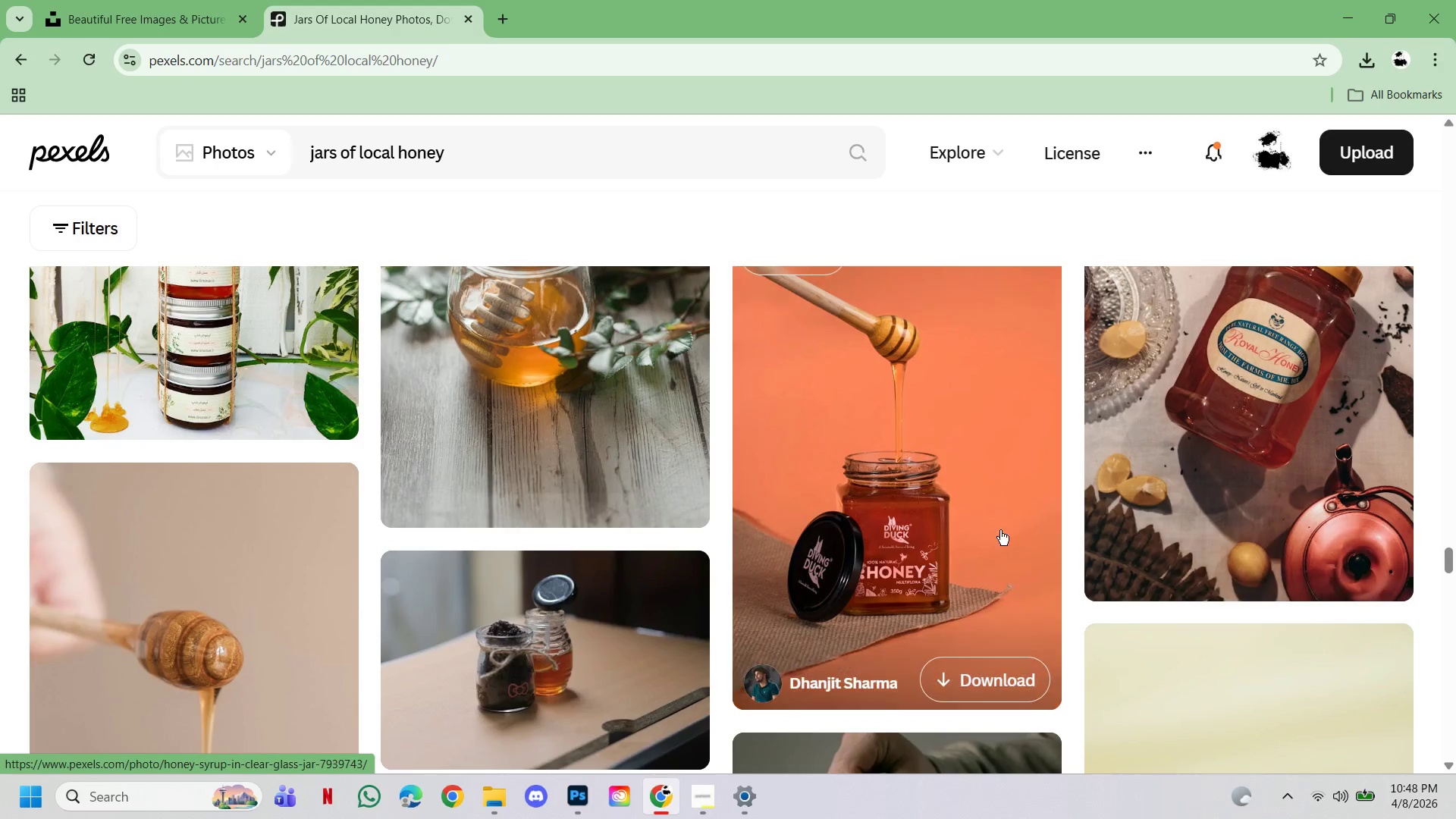 
left_click([948, 494])
 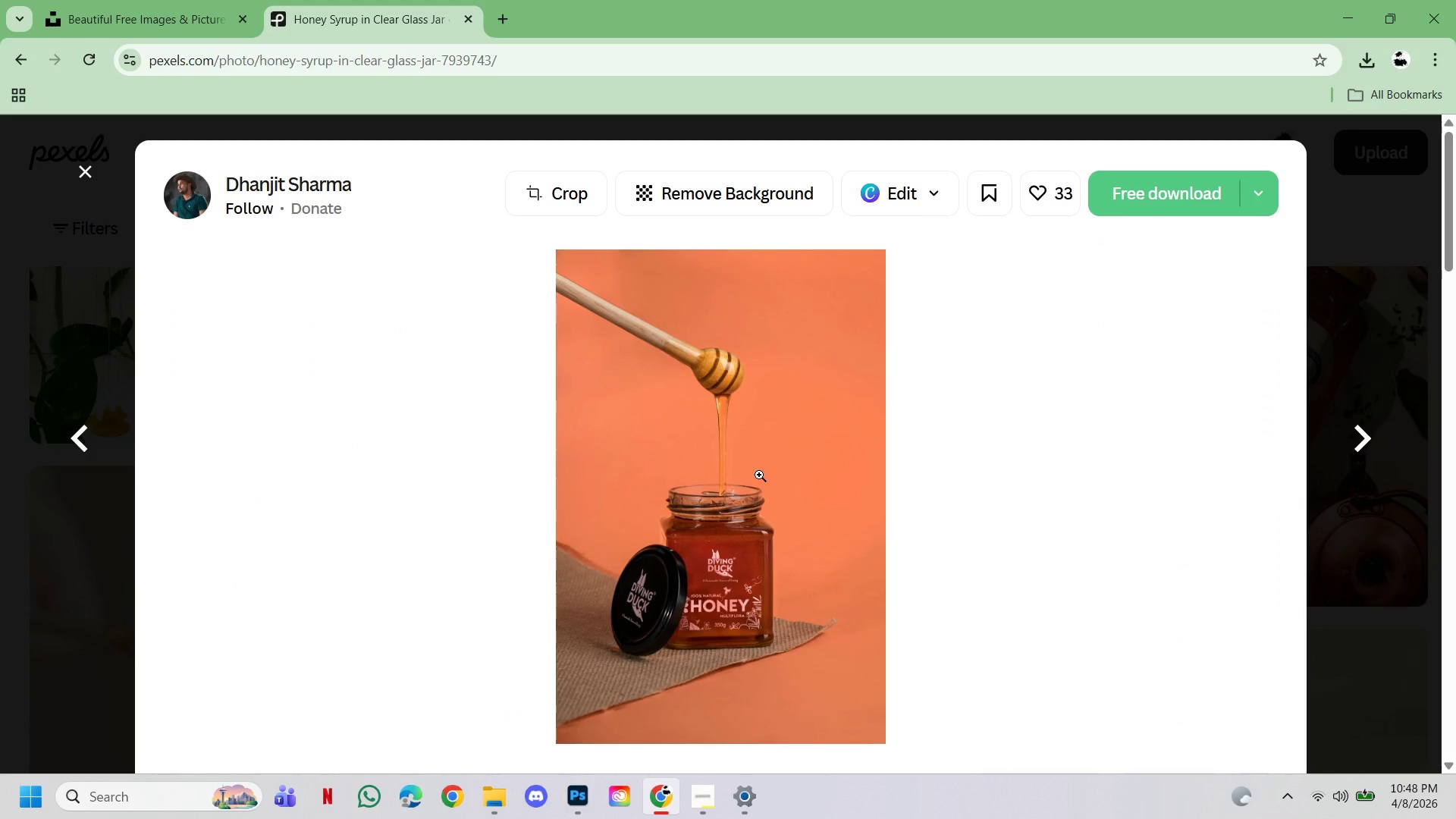 
scroll: coordinate [759, 475], scroll_direction: down, amount: 7.0
 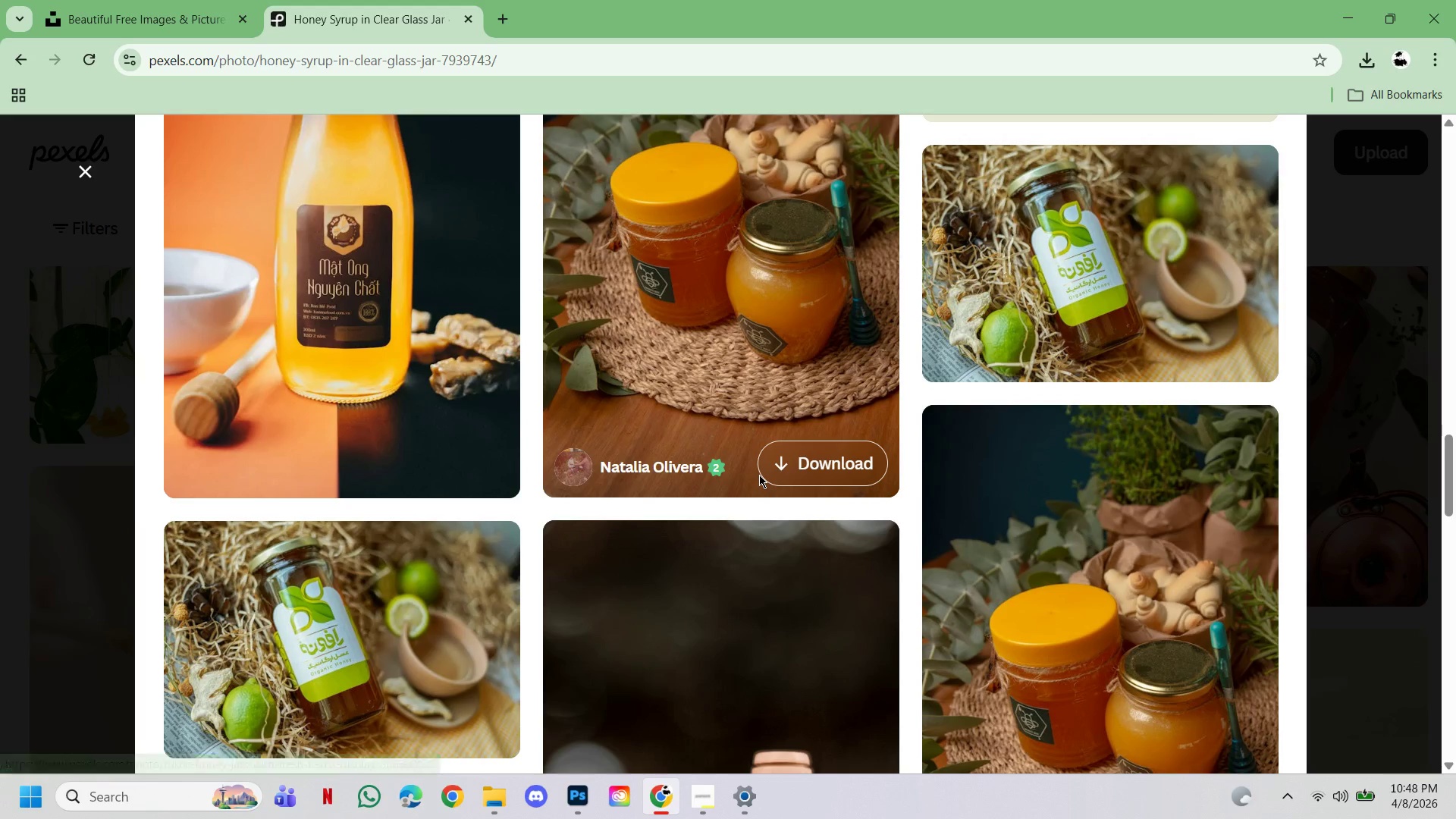 
scroll: coordinate [759, 475], scroll_direction: up, amount: 1.0
 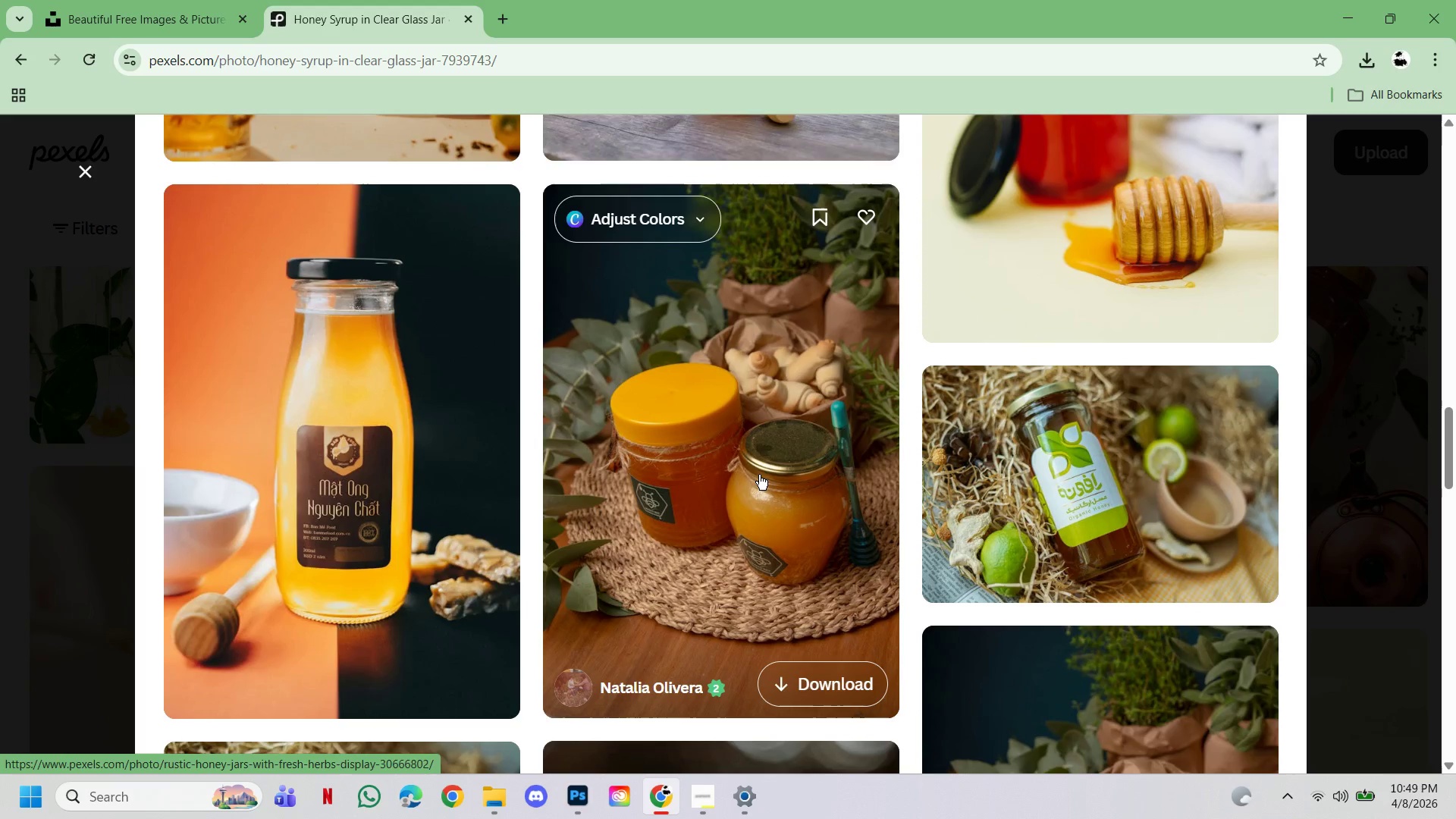 
scroll: coordinate [759, 475], scroll_direction: down, amount: 3.0
 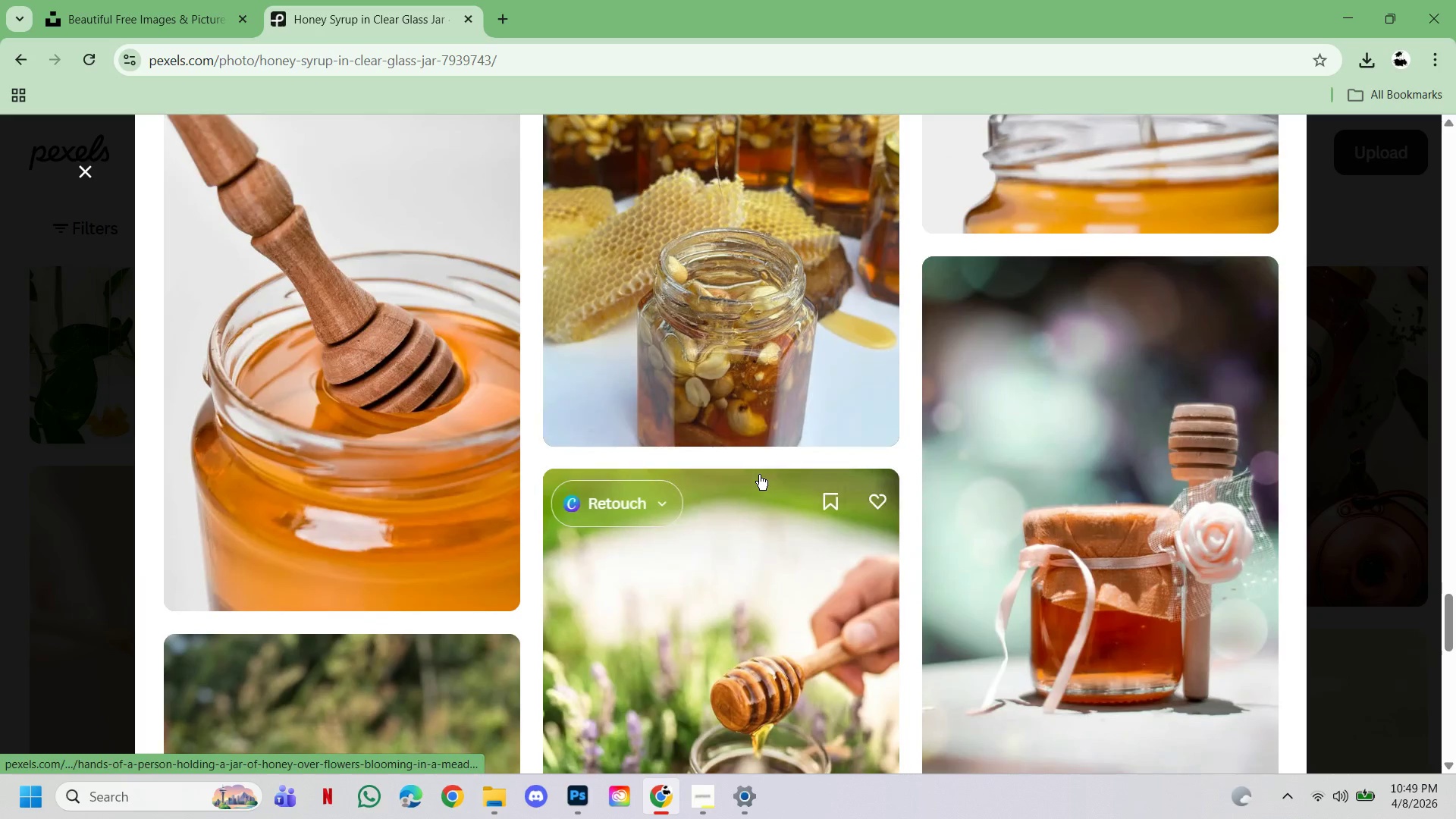 
scroll: coordinate [759, 475], scroll_direction: up, amount: 3.0
 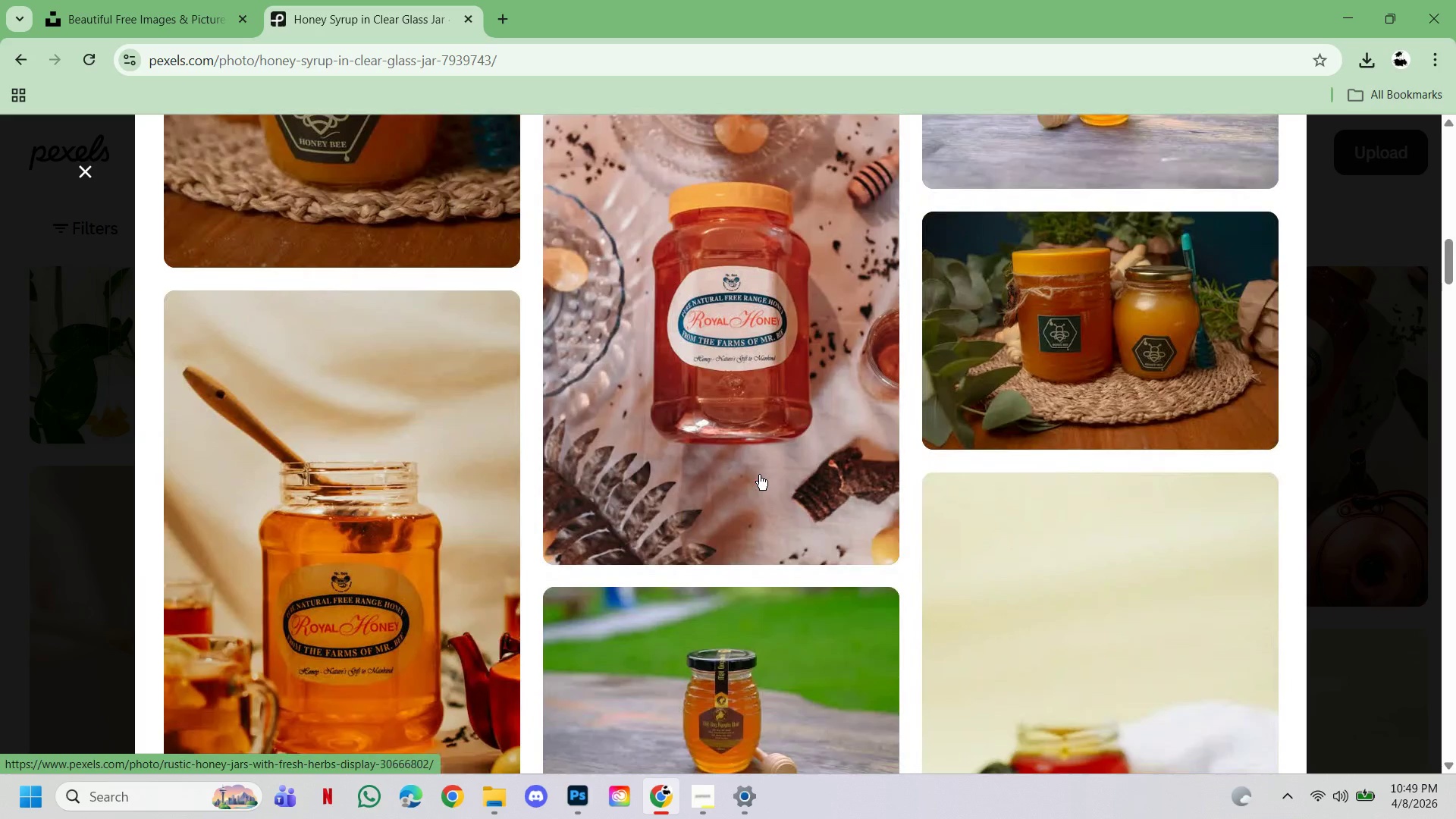 
left_click([759, 475])
 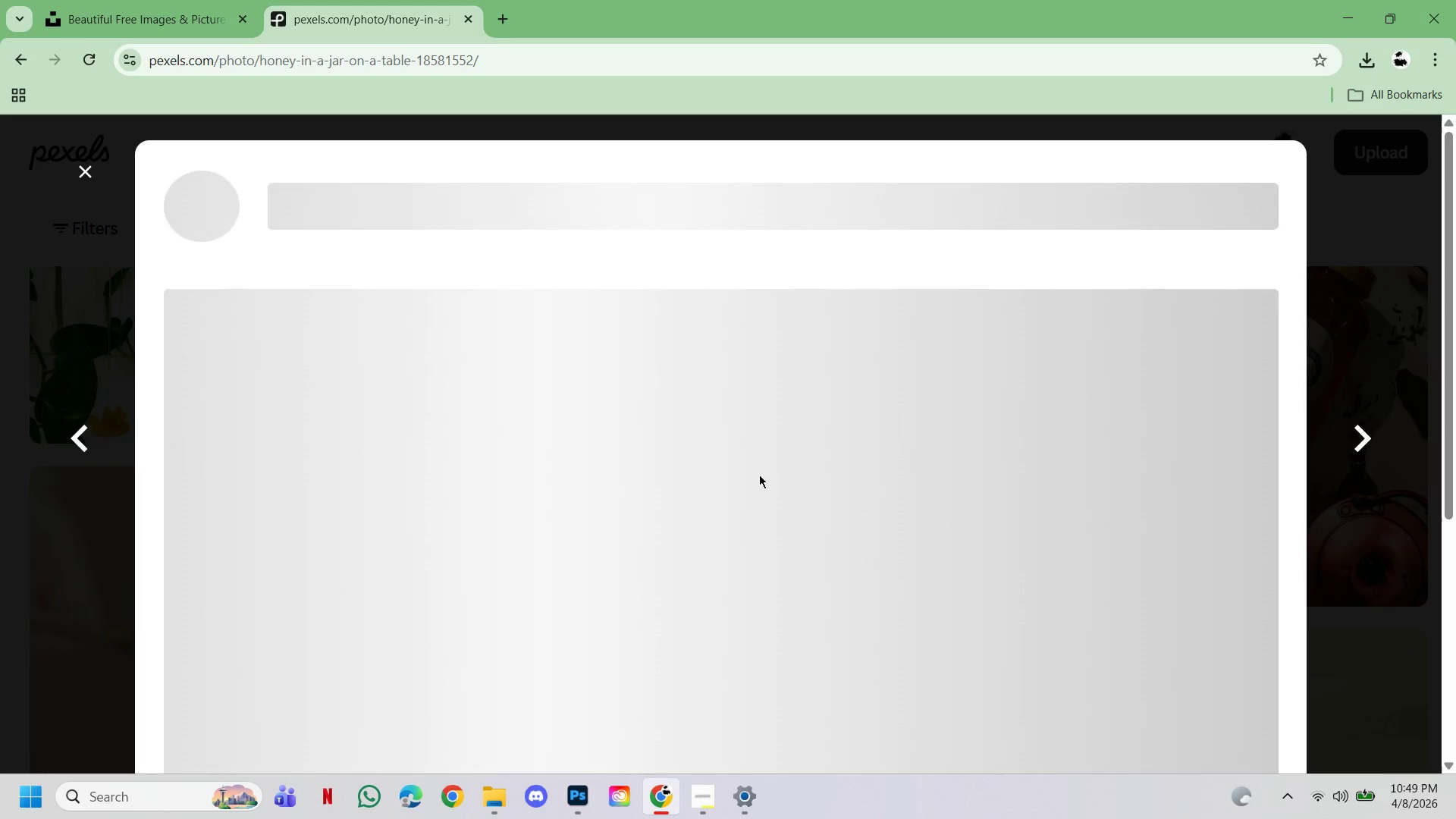 
scroll: coordinate [823, 480], scroll_direction: down, amount: 6.0
 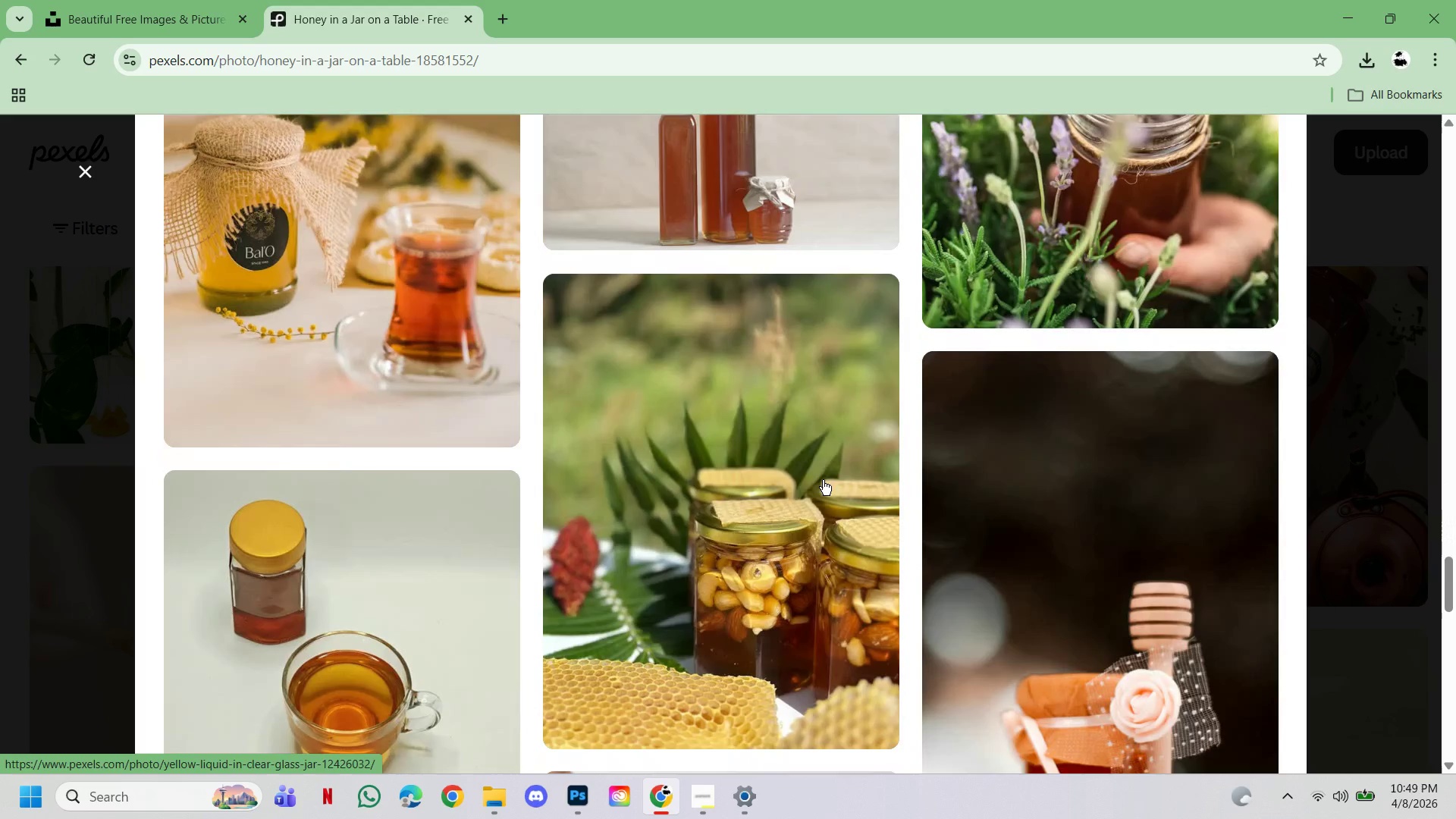 
wait(5.05)
 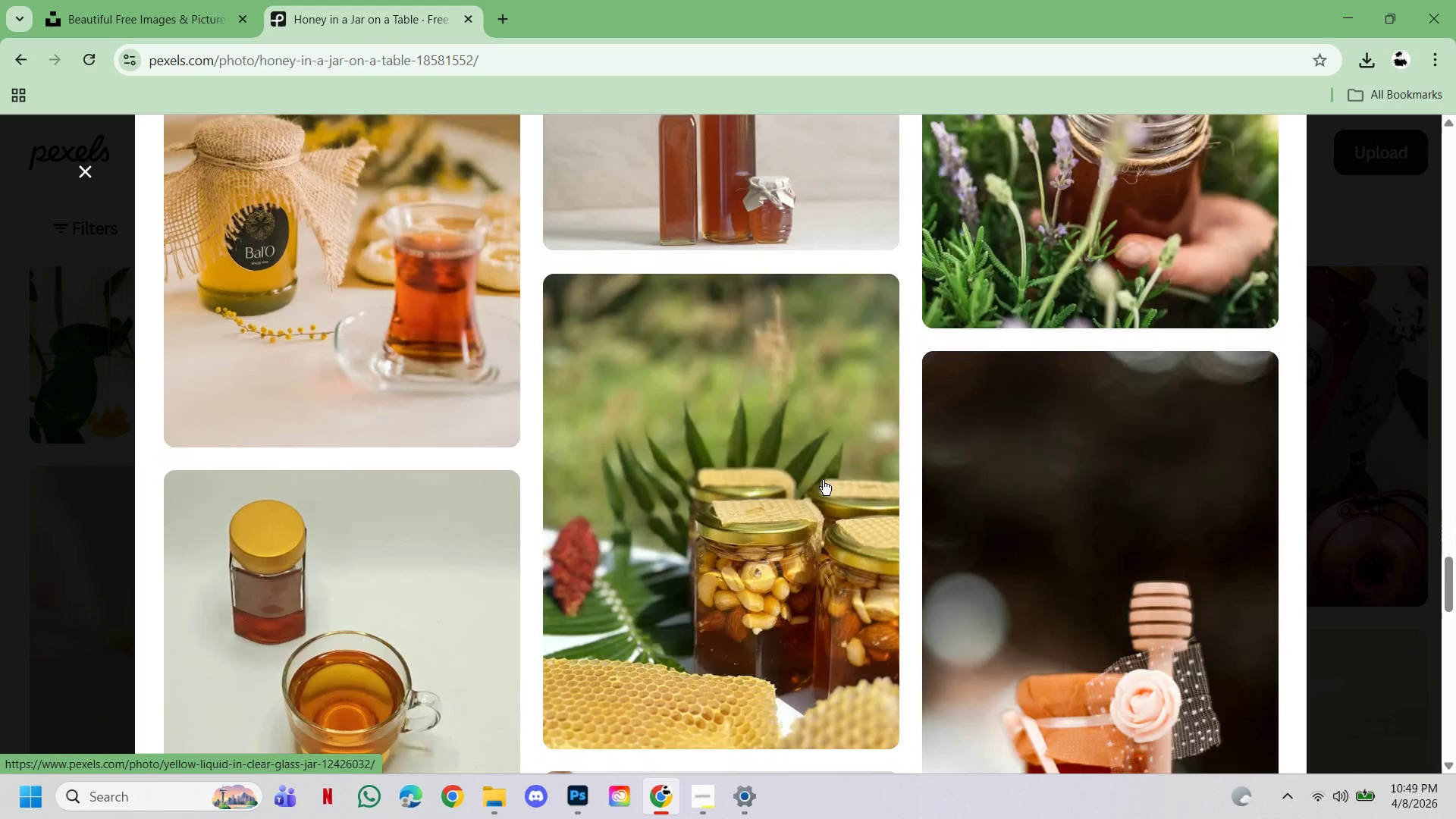 
scroll: coordinate [823, 480], scroll_direction: up, amount: 9.0
 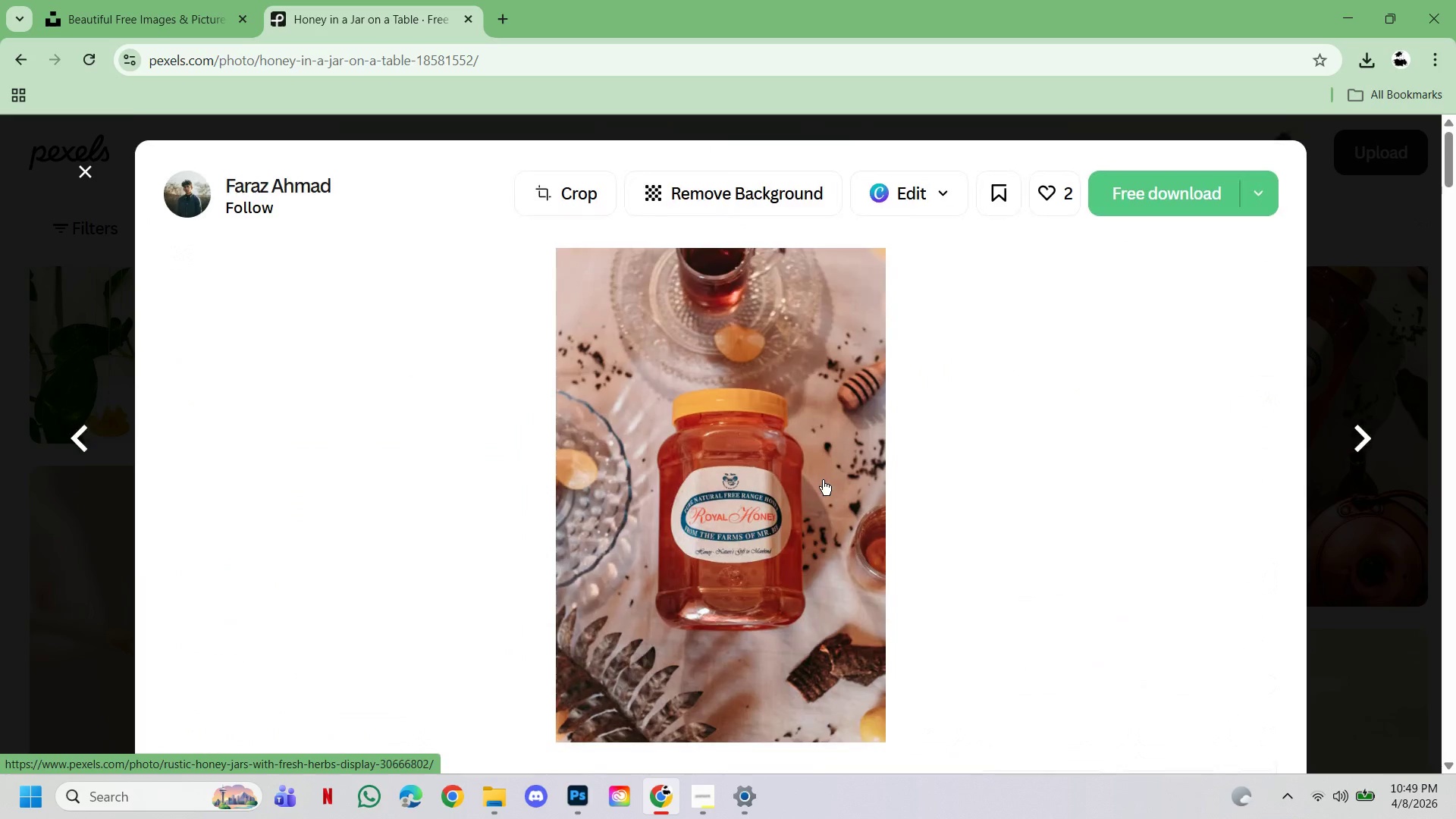 
wait(5.08)
 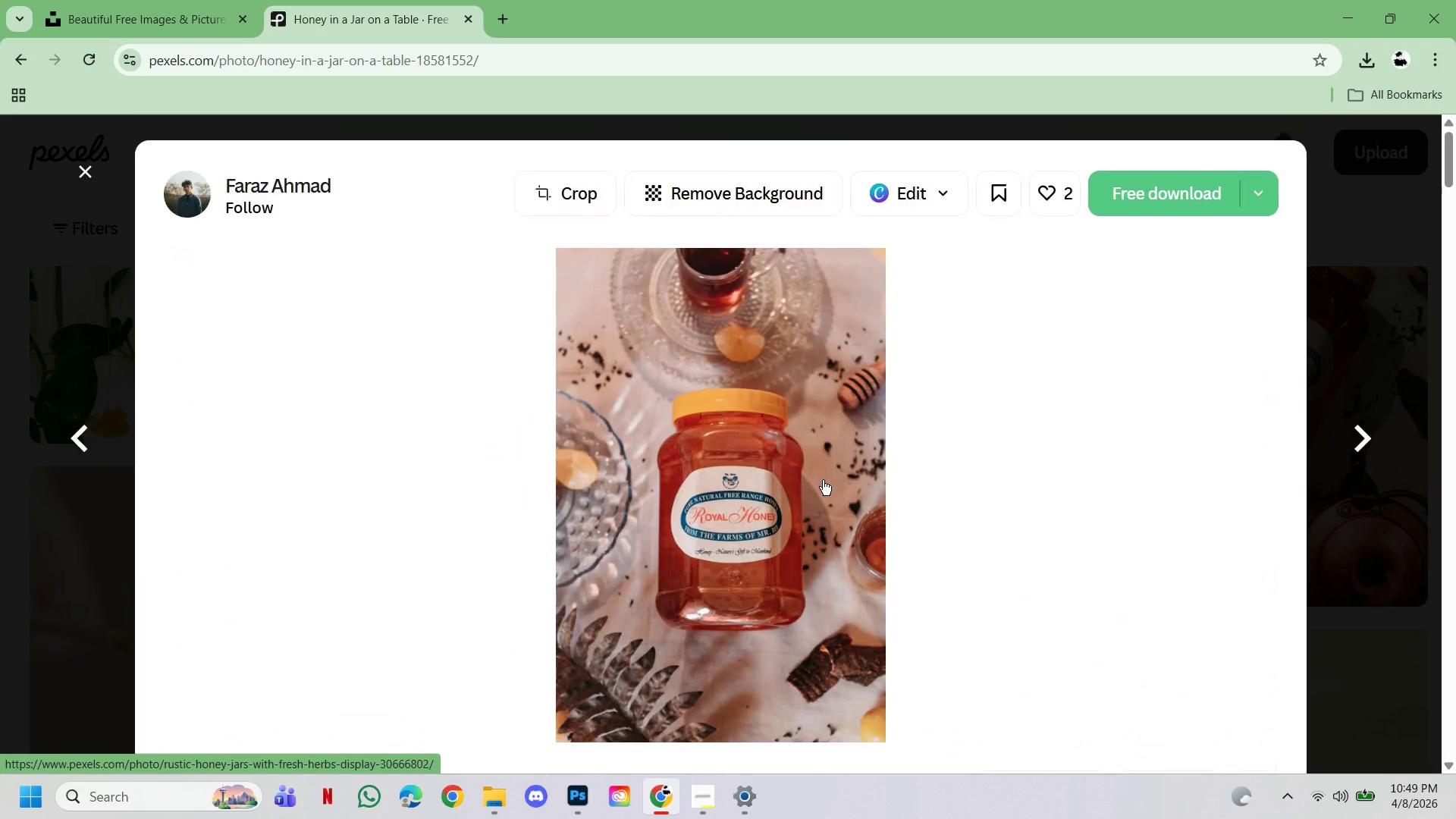 
scroll: coordinate [823, 480], scroll_direction: down, amount: 4.0
 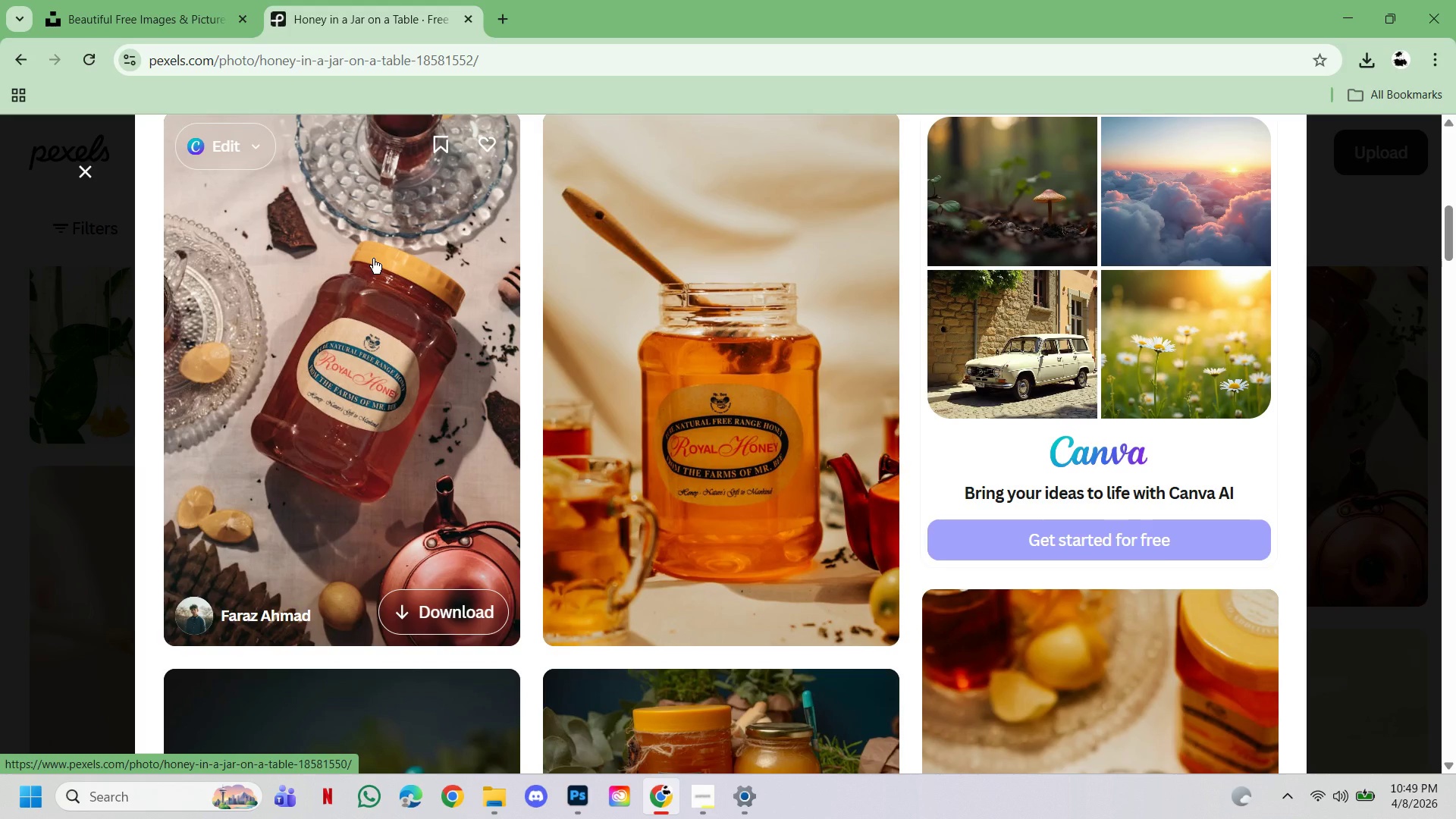 
wait(7.89)
 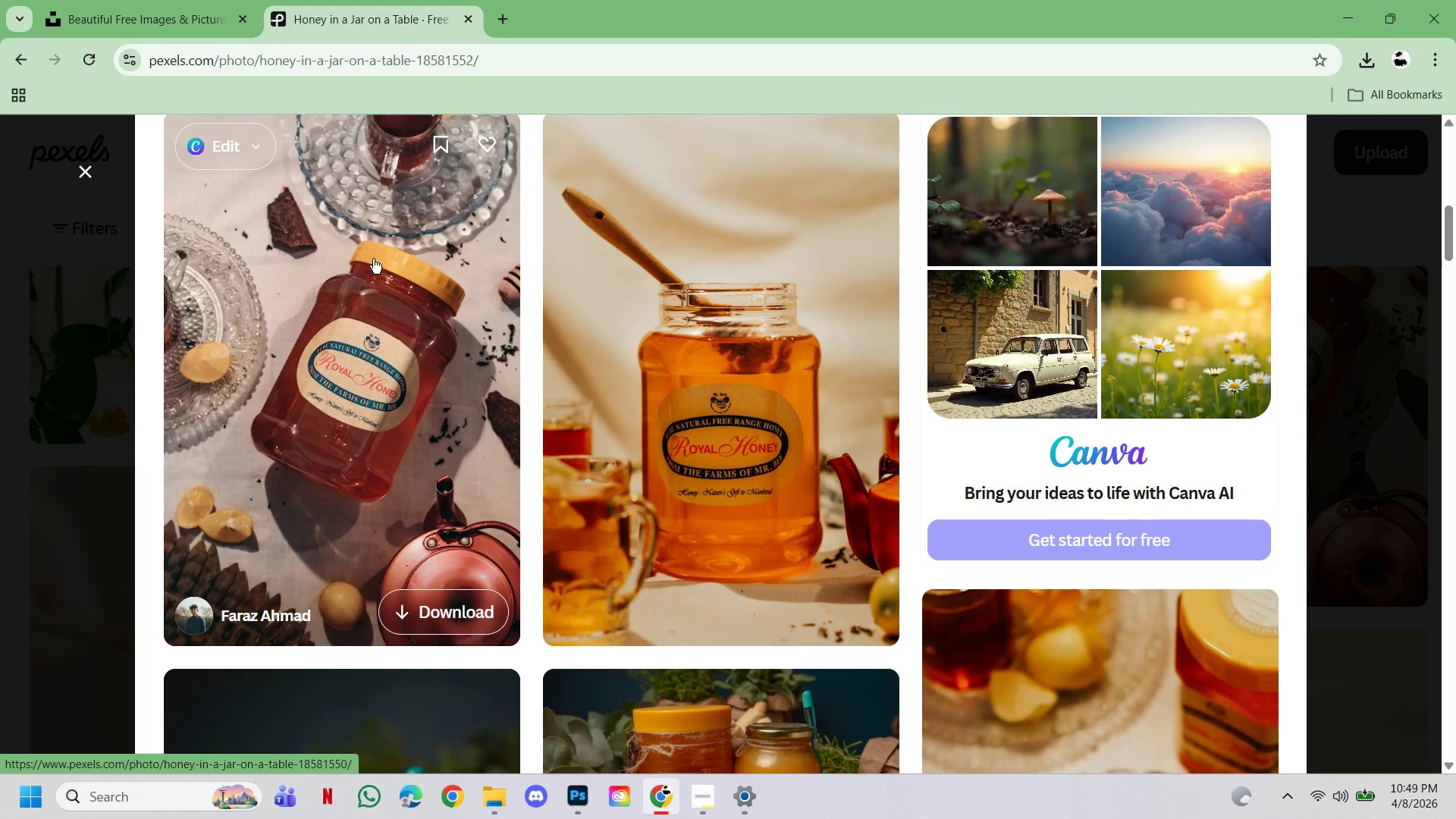 
scroll: coordinate [1031, 428], scroll_direction: up, amount: 1.0
 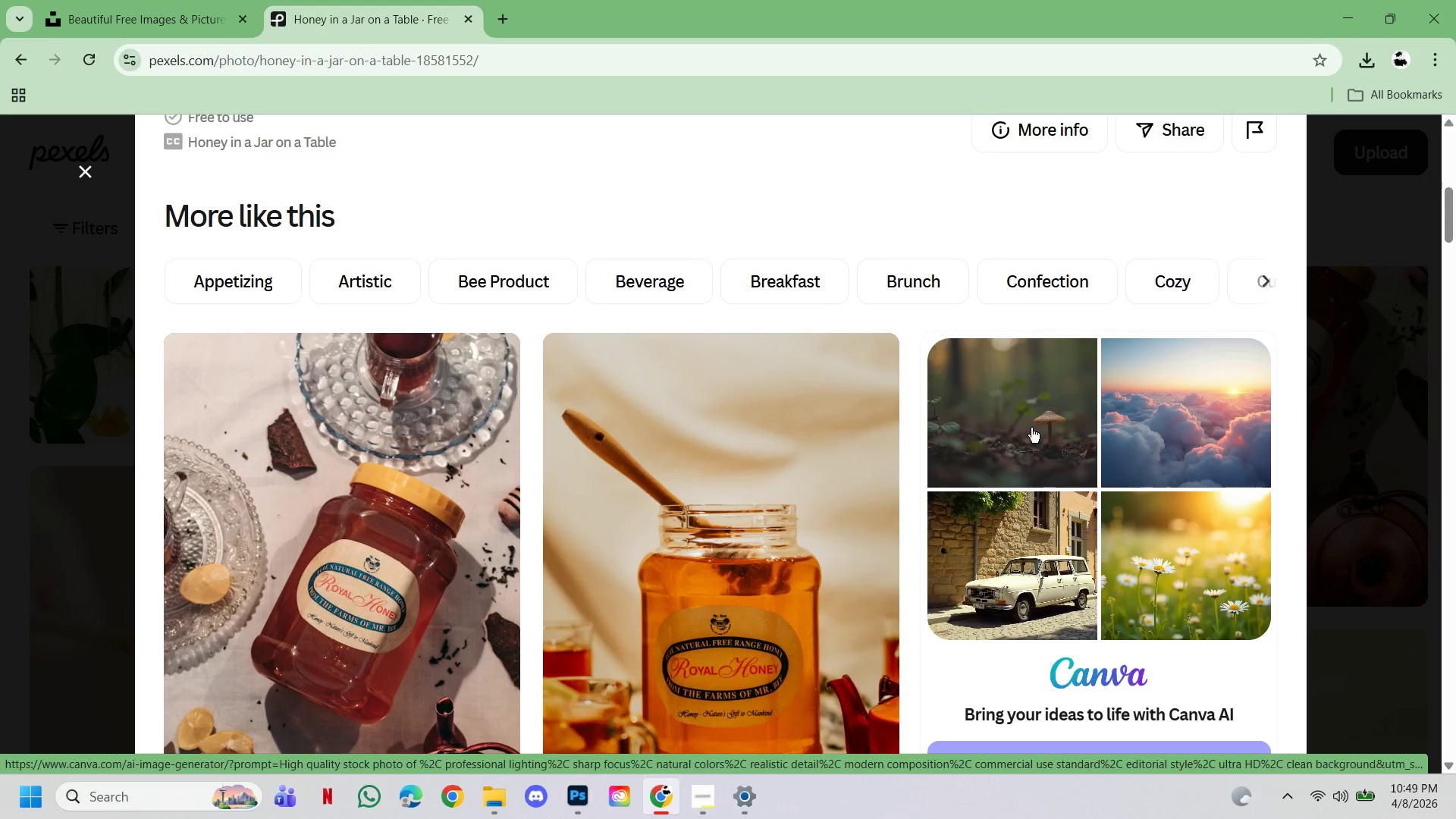 
scroll: coordinate [1031, 428], scroll_direction: down, amount: 1.0
 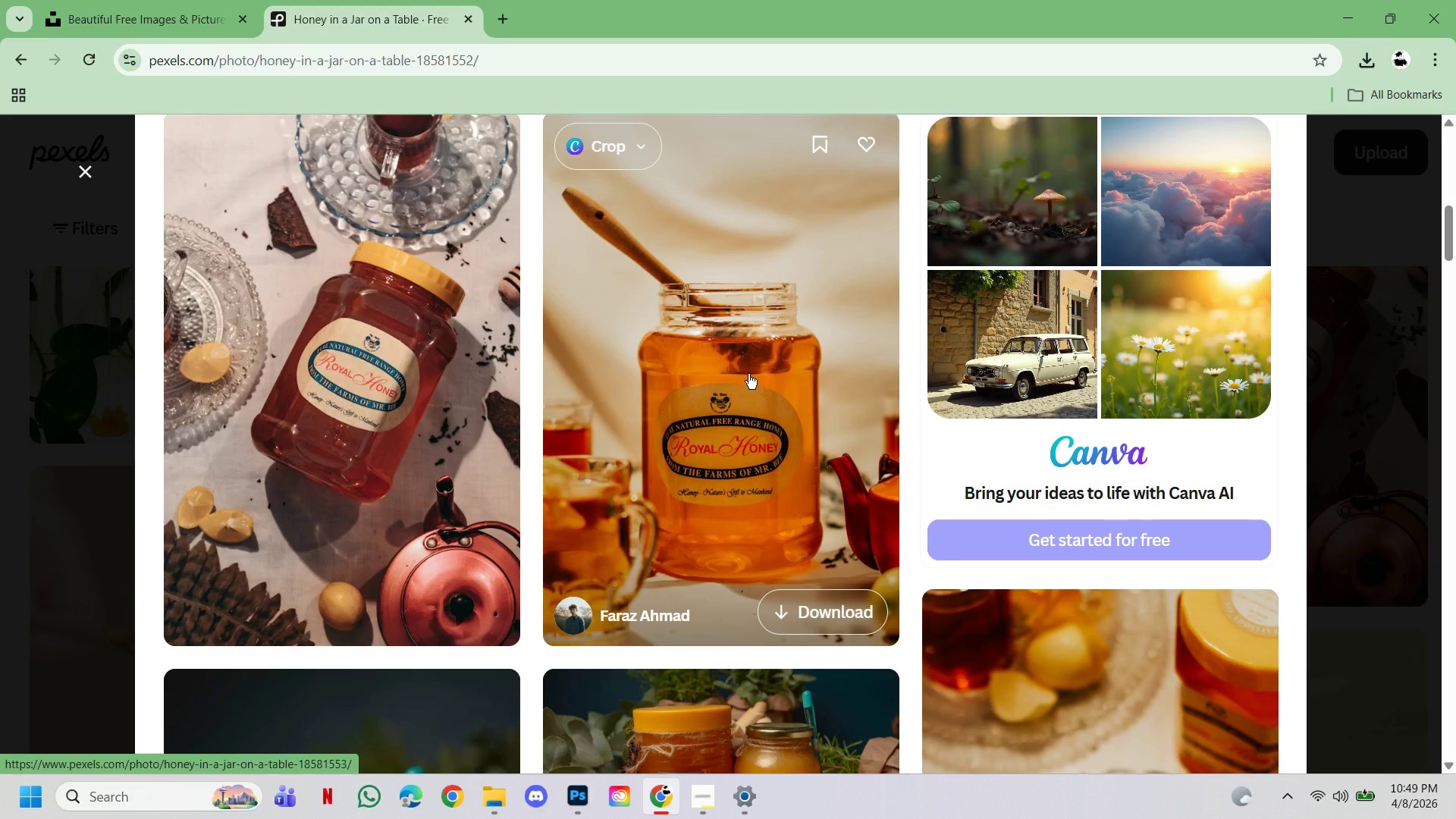 
wait(5.82)
 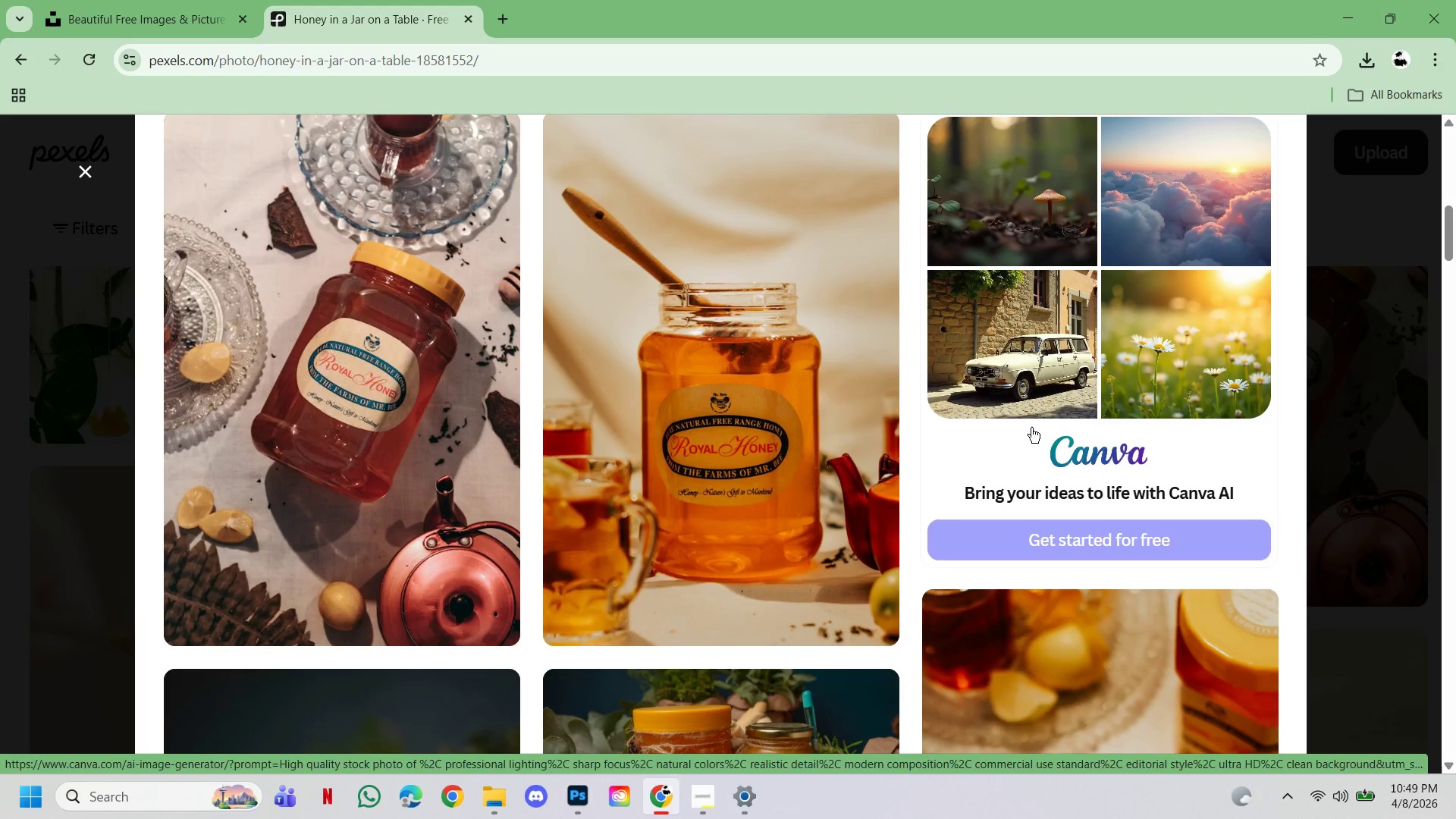 
left_click([748, 374])
 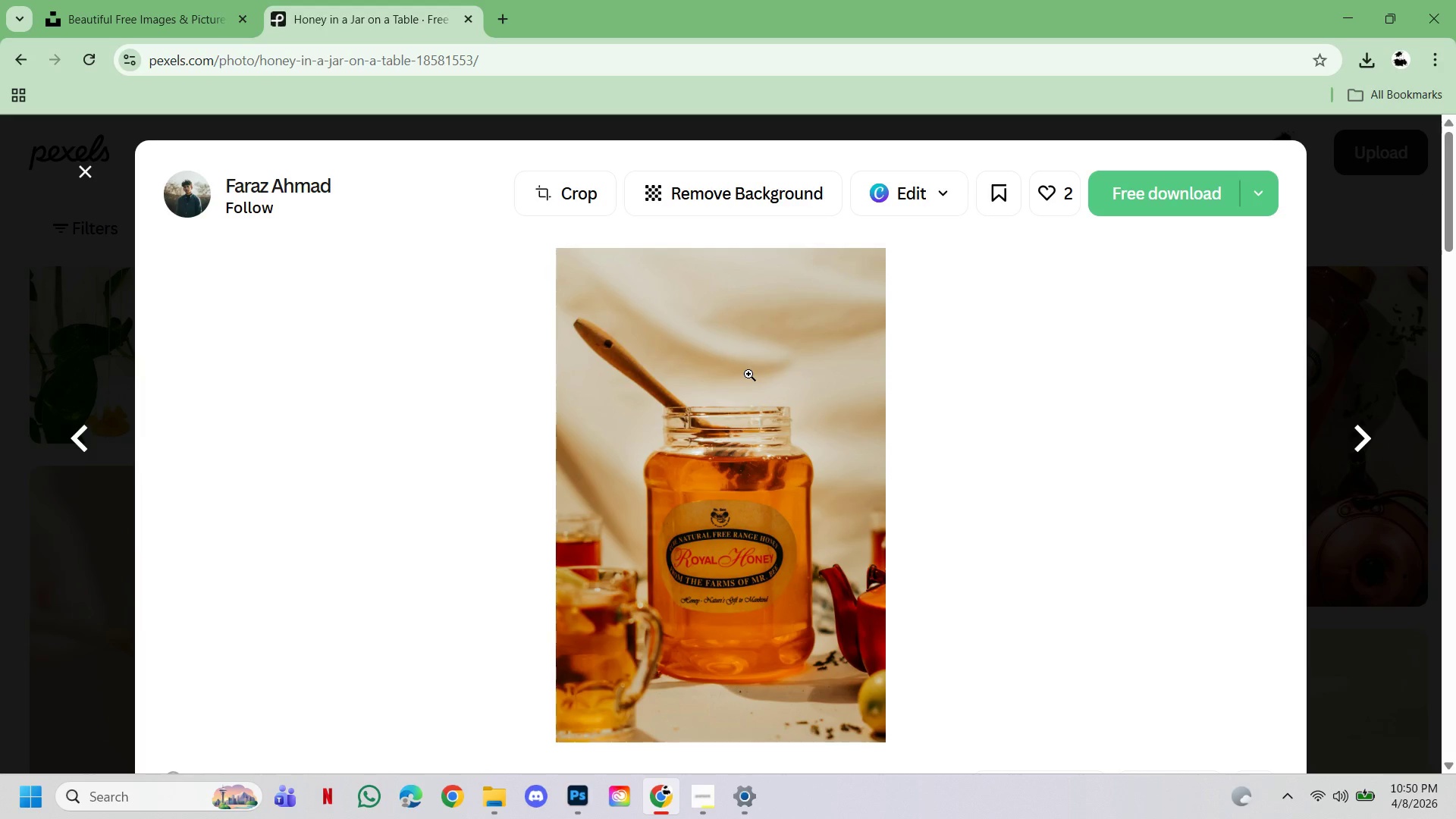 
scroll: coordinate [1059, 398], scroll_direction: down, amount: 4.0
 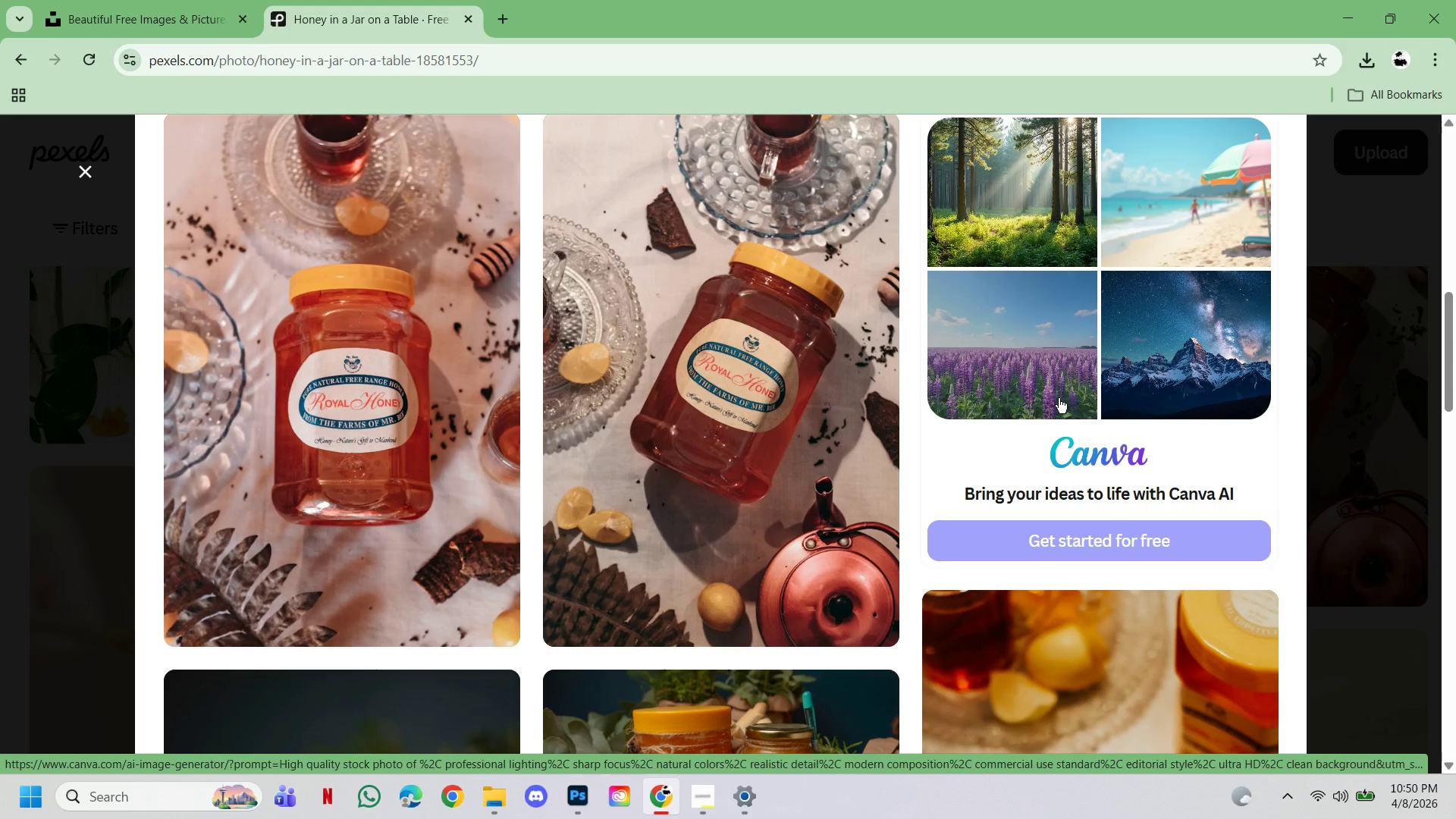 
wait(15.47)
 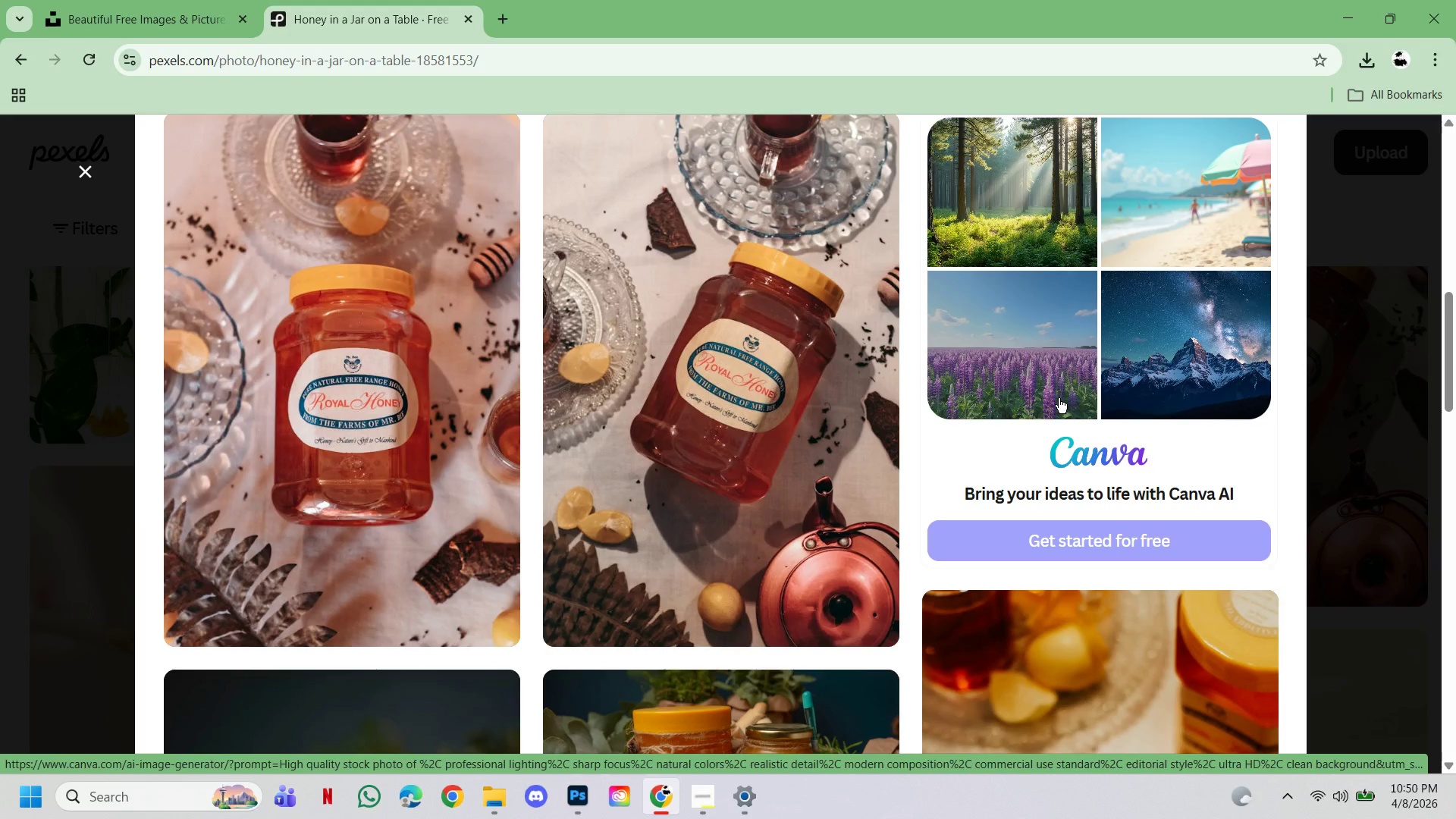 
scroll: coordinate [1059, 398], scroll_direction: up, amount: 1.0
 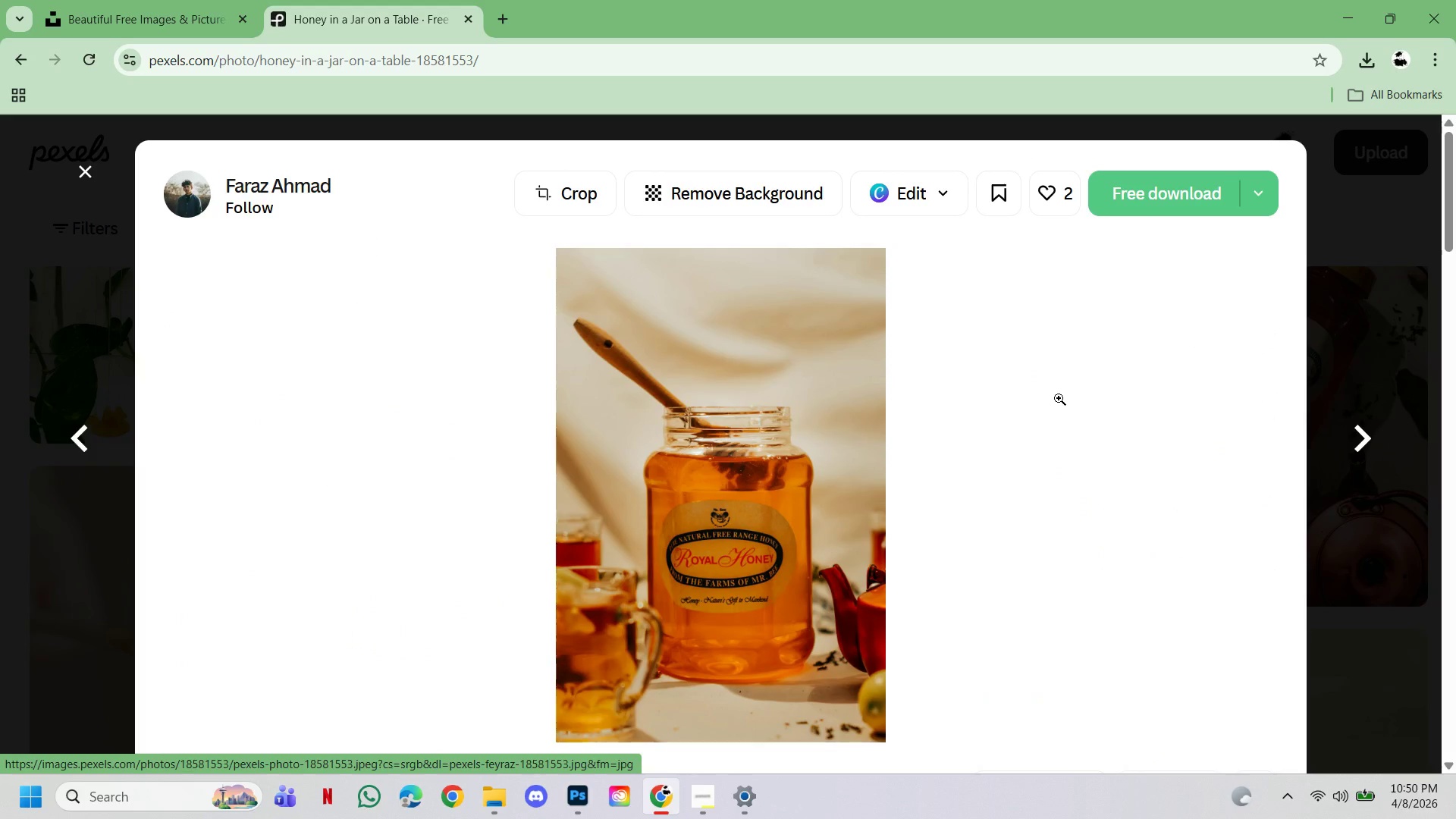 
scroll: coordinate [1059, 398], scroll_direction: down, amount: 4.0
 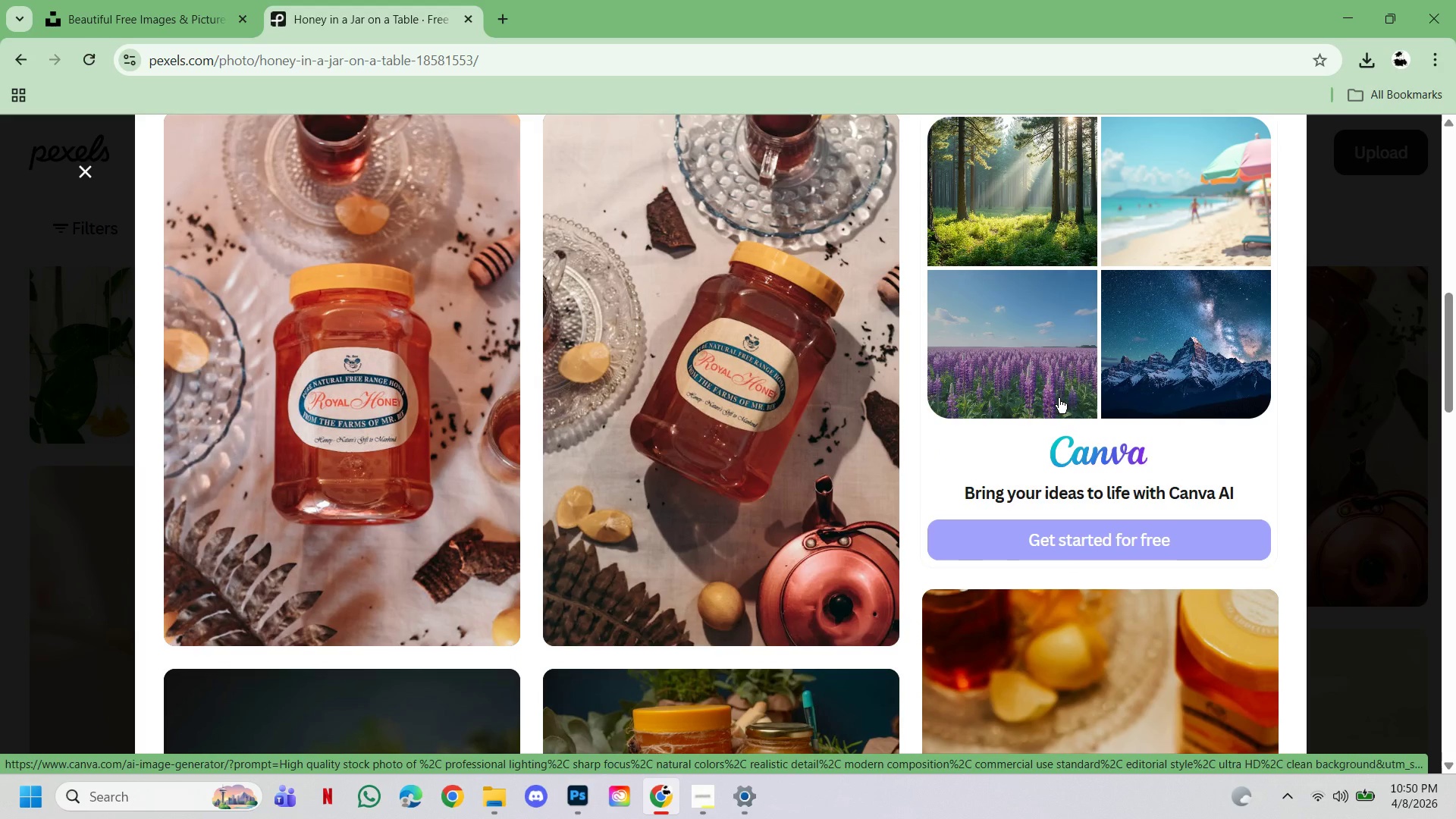 
scroll: coordinate [1059, 398], scroll_direction: up, amount: 1.0
 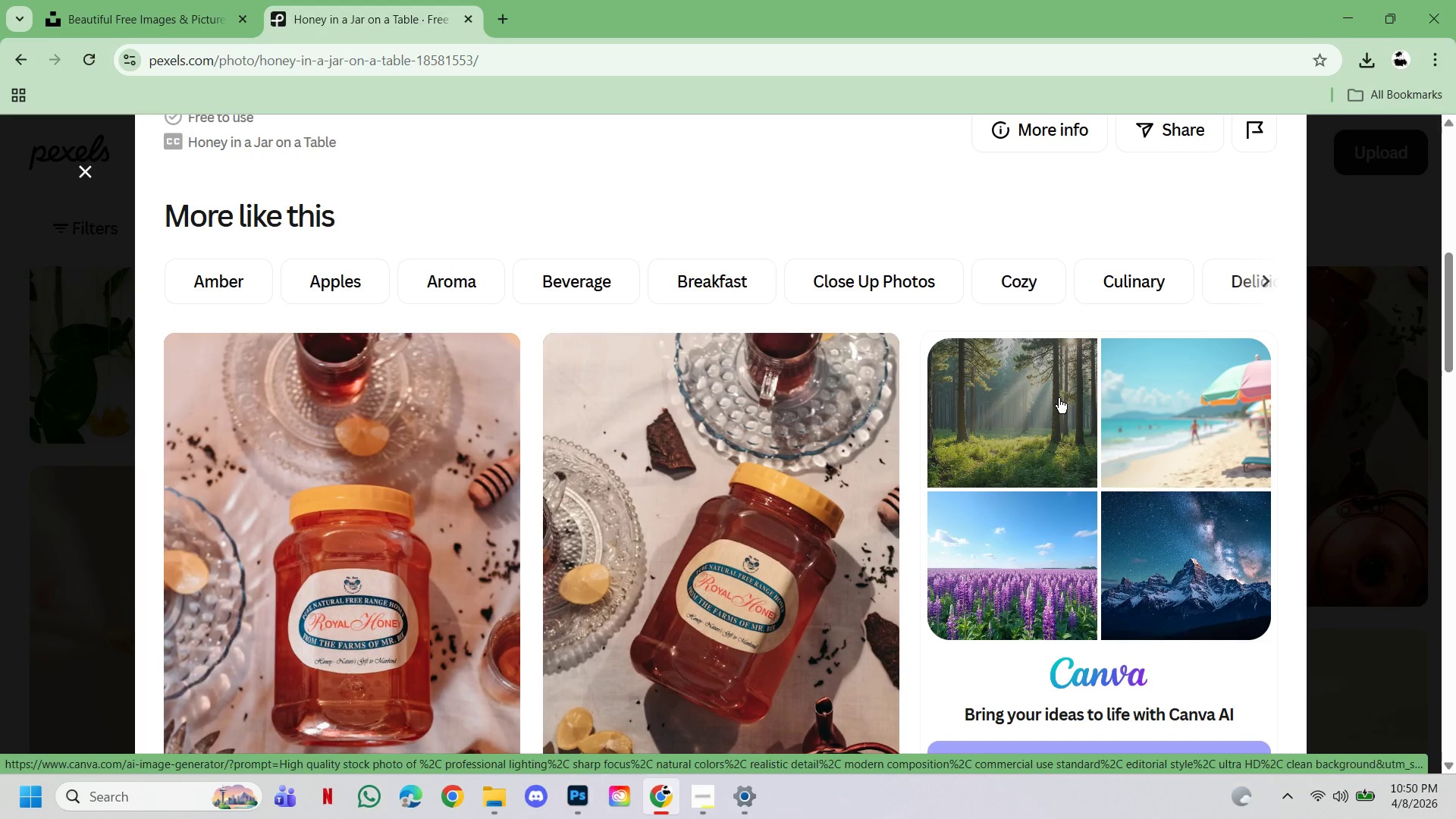 
scroll: coordinate [1059, 398], scroll_direction: down, amount: 1.0
 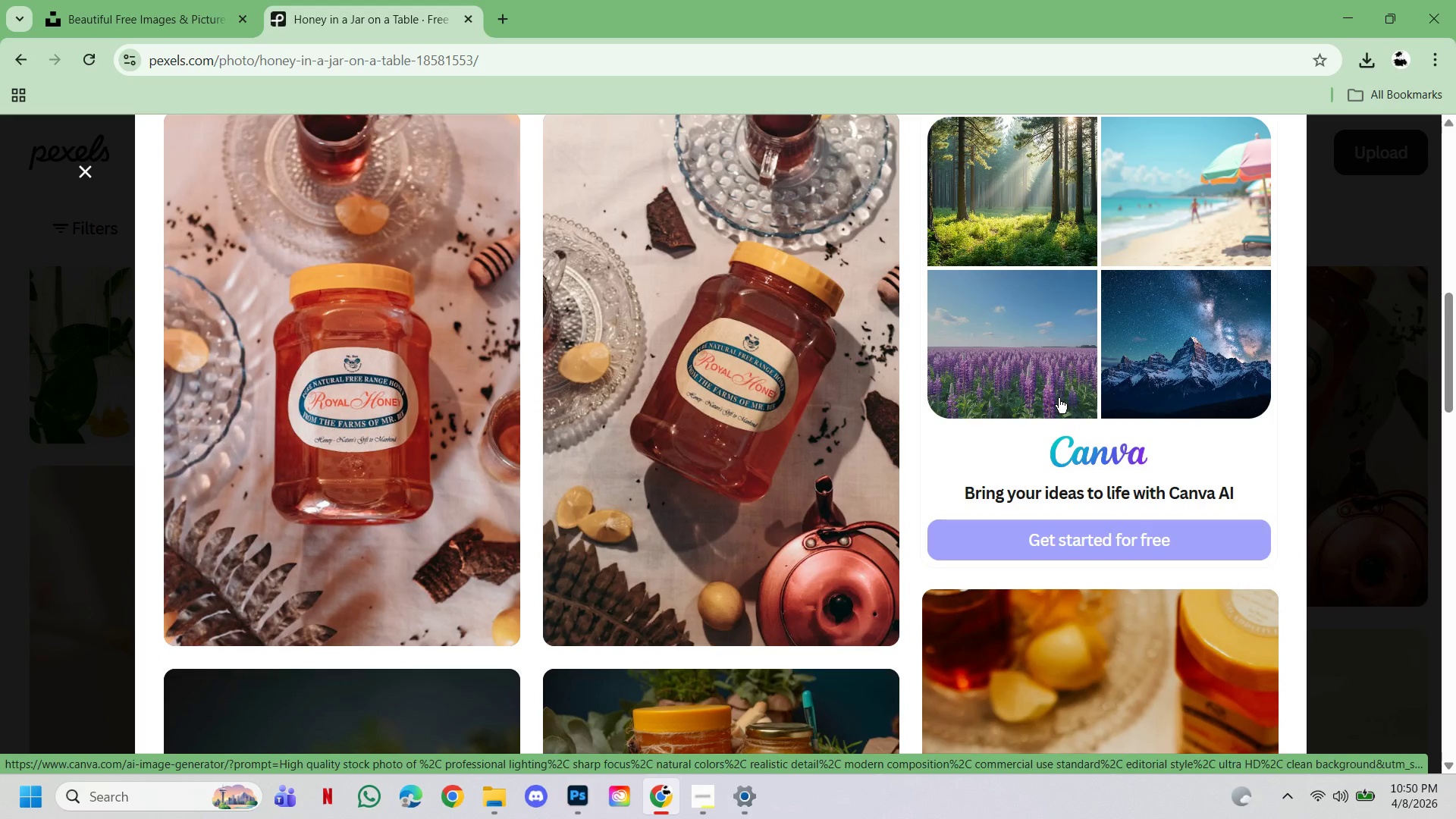 
wait(6.7)
 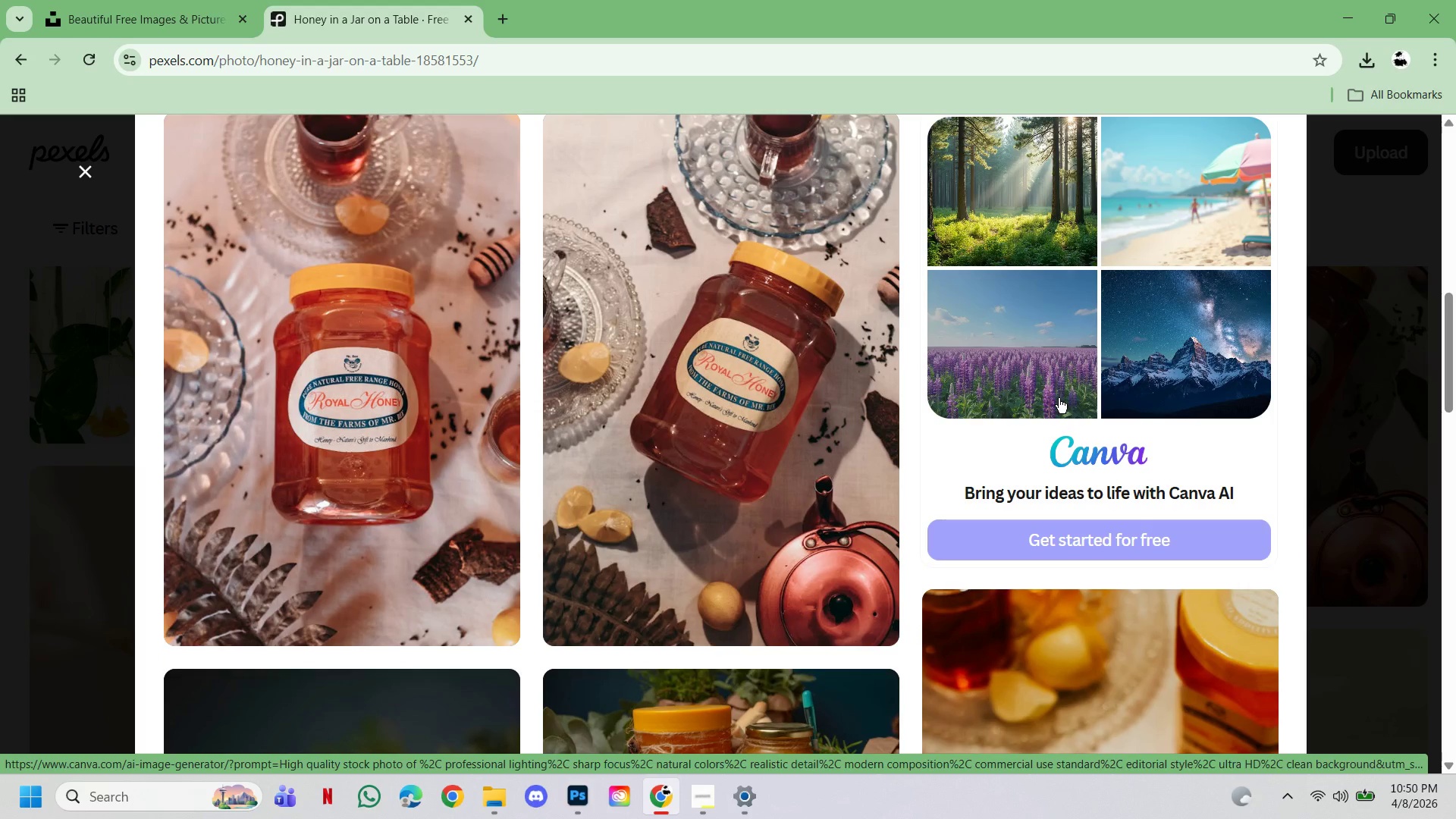 
scroll: coordinate [1059, 398], scroll_direction: down, amount: 1.0
 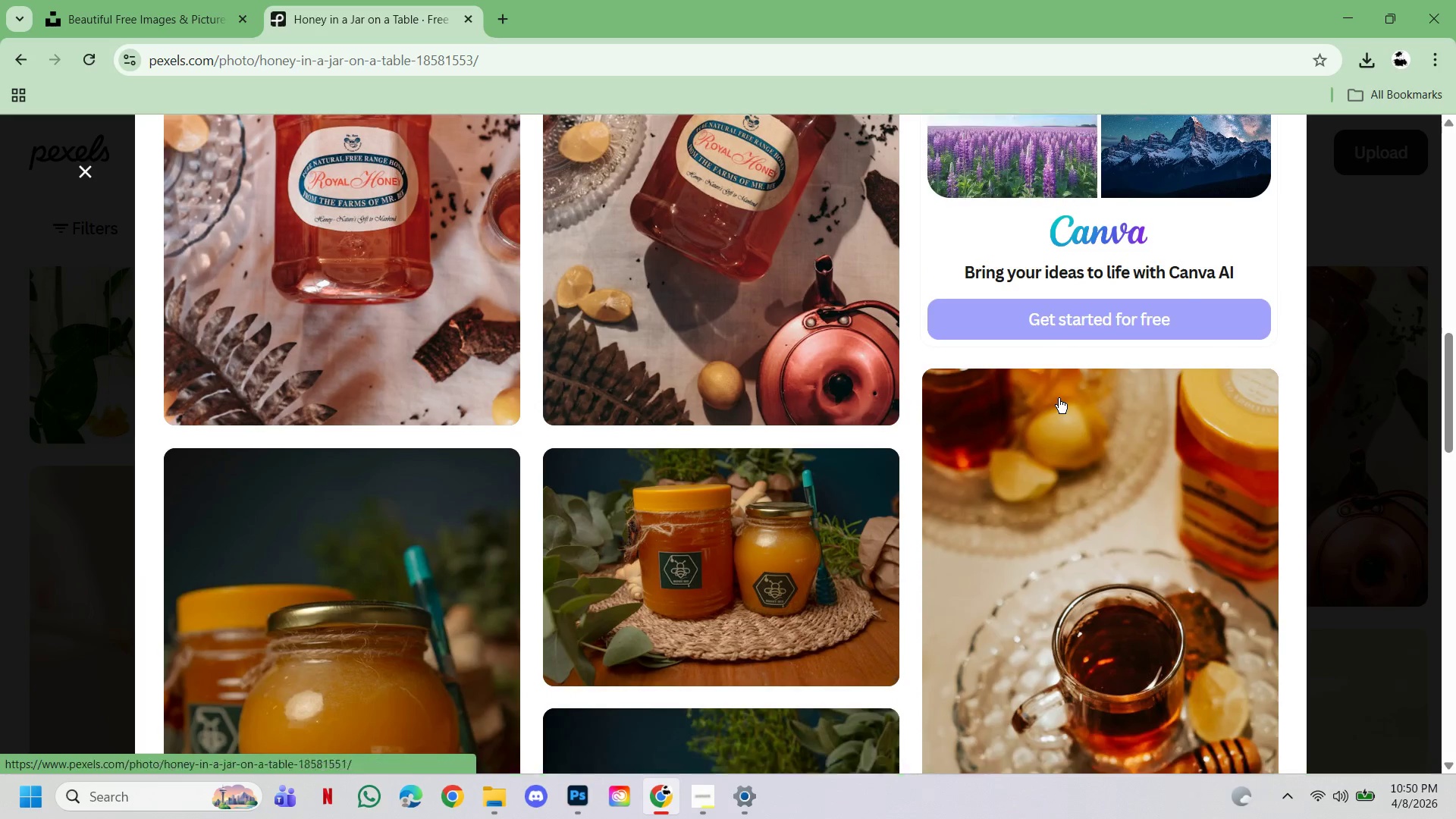 
scroll: coordinate [1059, 398], scroll_direction: up, amount: 2.0
 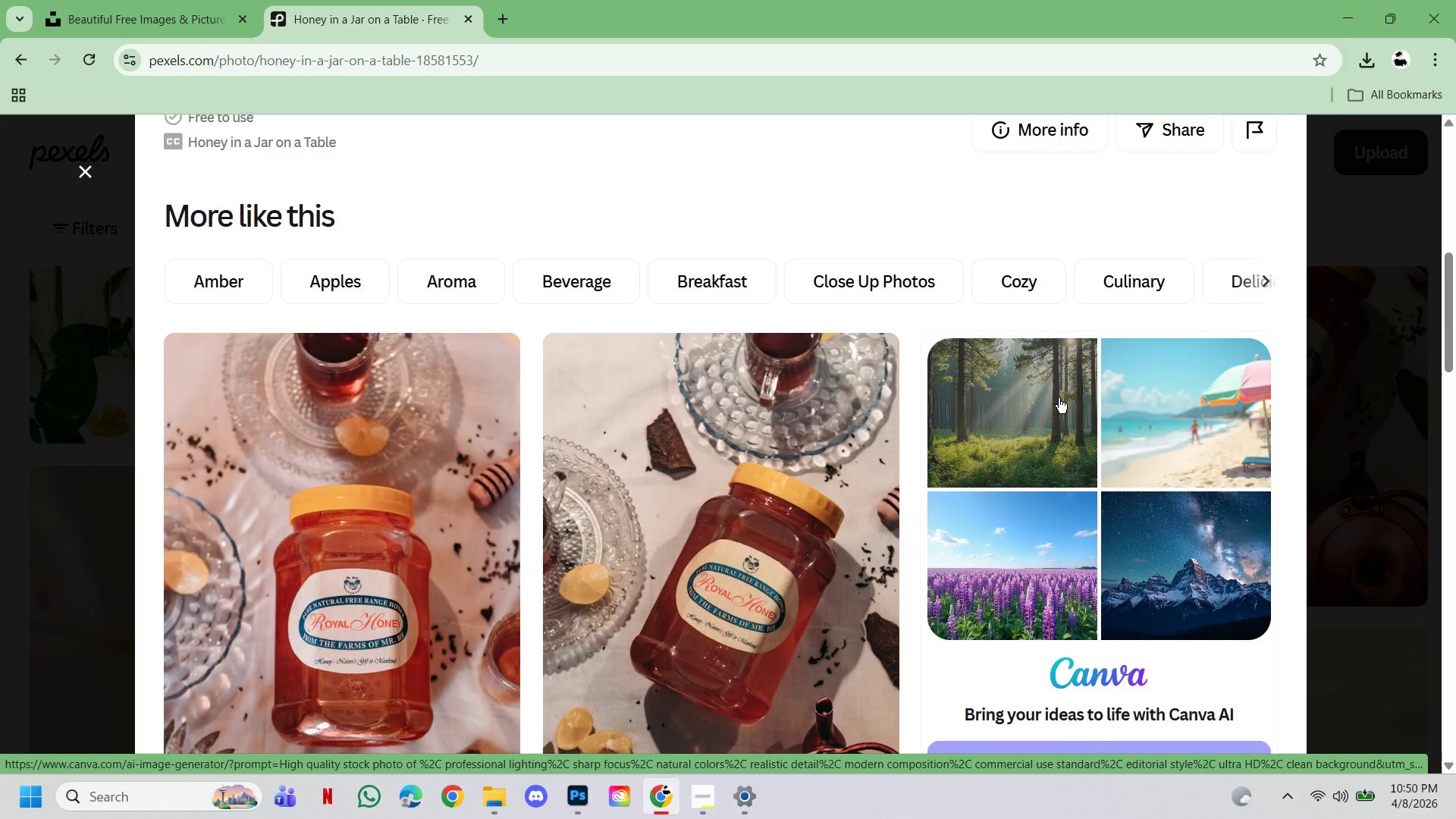 
scroll: coordinate [869, 475], scroll_direction: down, amount: 9.0
 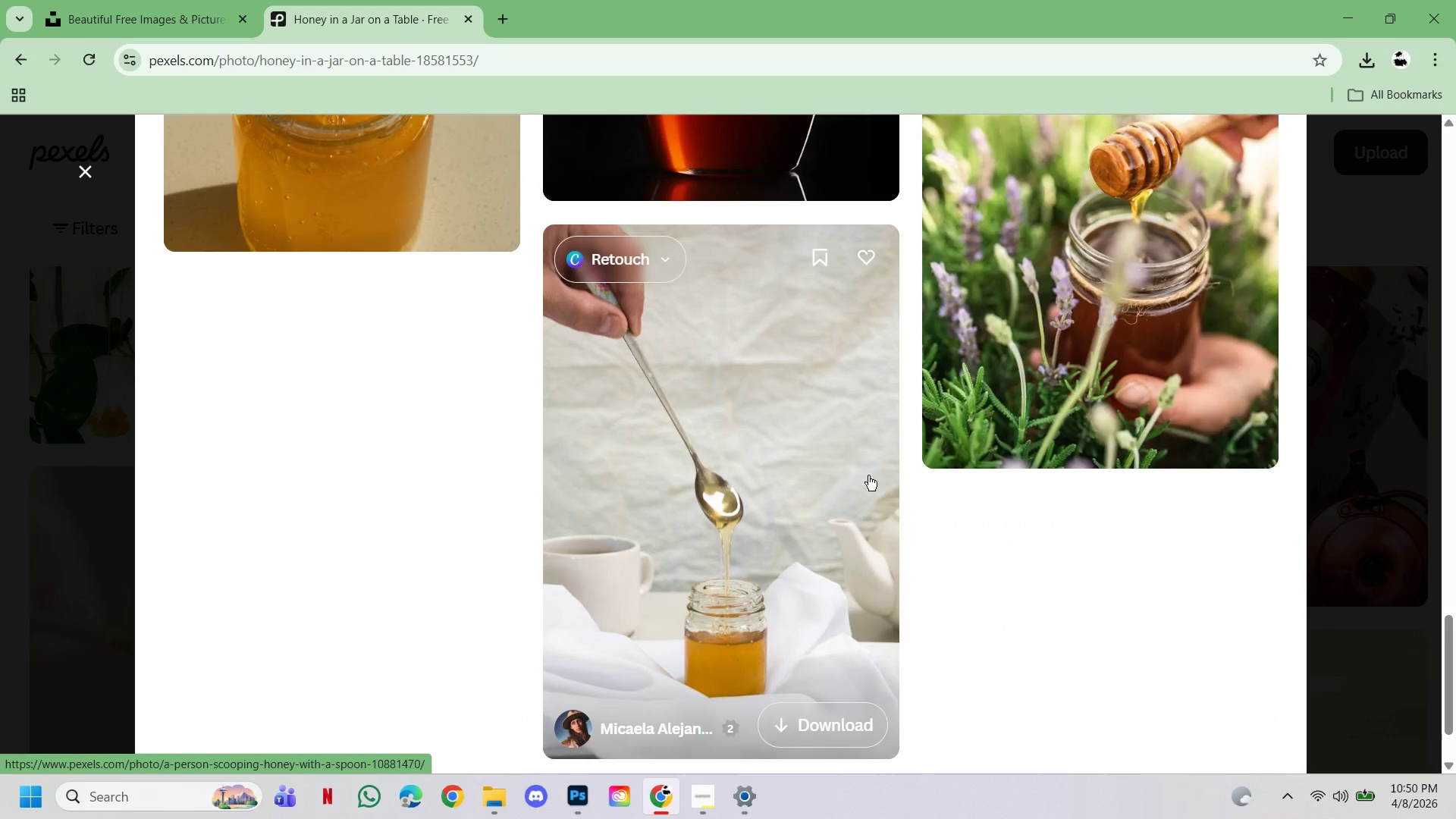 
scroll: coordinate [873, 469], scroll_direction: down, amount: 6.0
 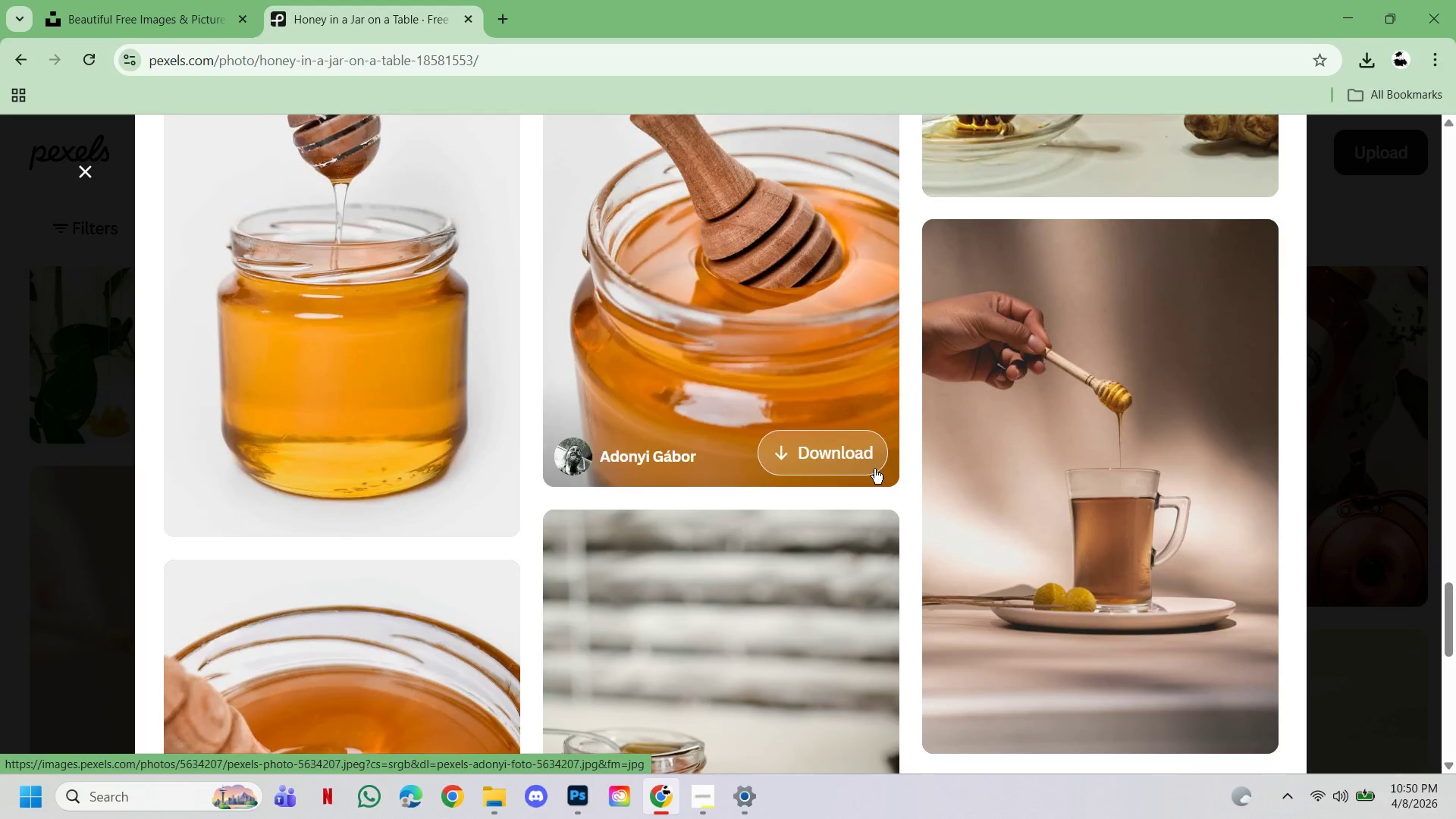 
scroll: coordinate [873, 471], scroll_direction: up, amount: 20.0
 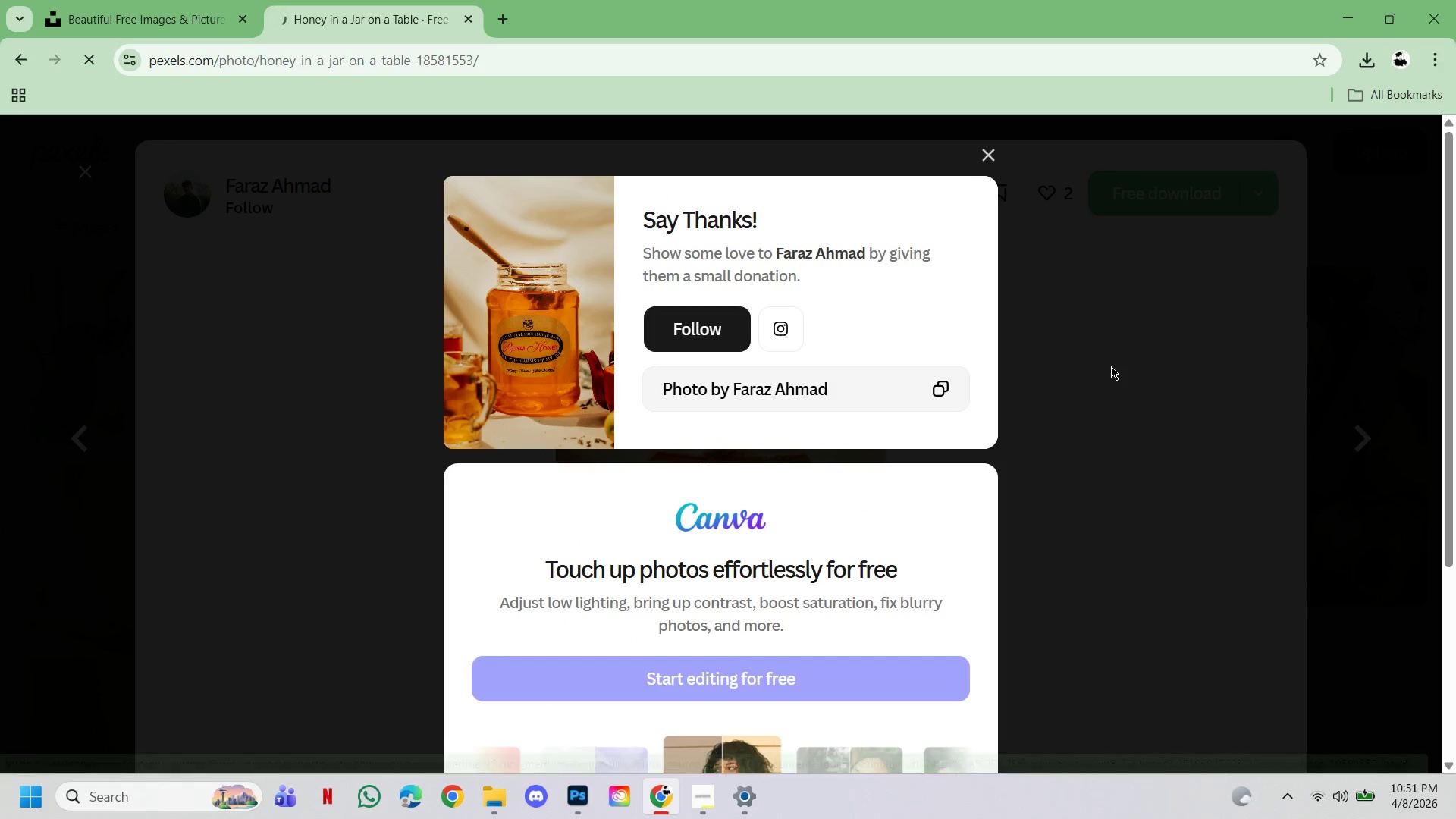 
wait(11.99)
 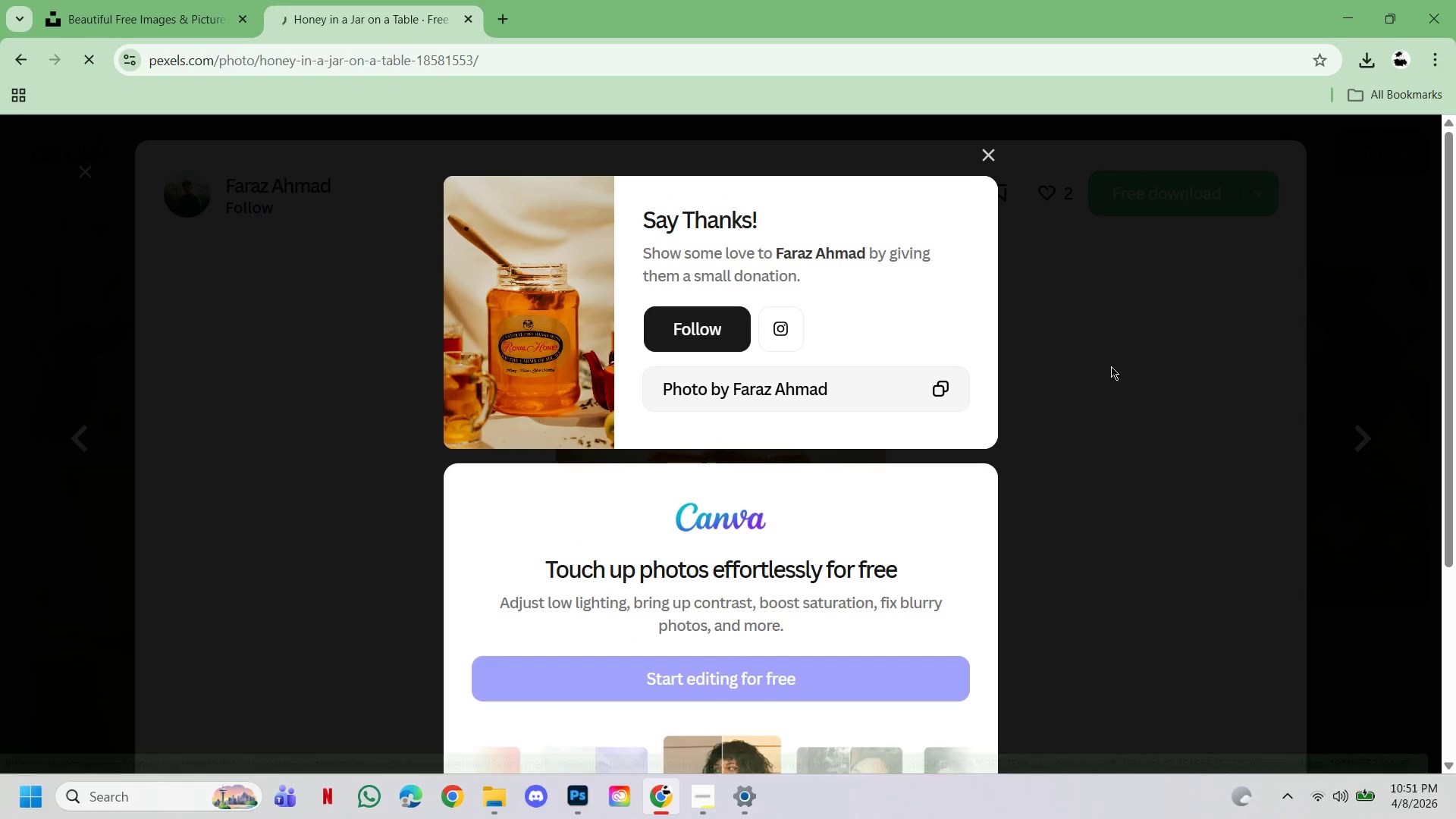 
left_click([592, 795])
 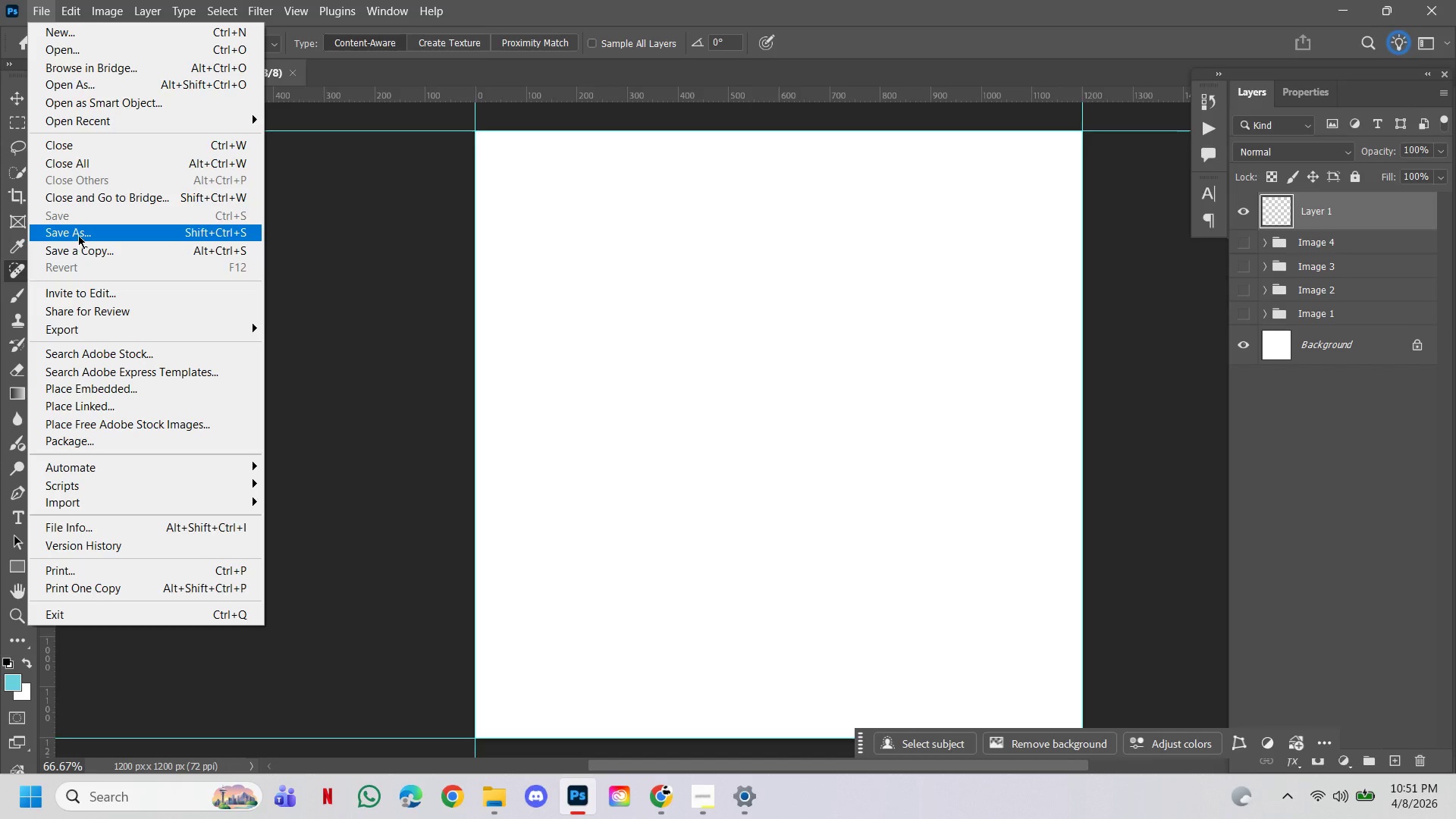 
left_click([117, 390])
 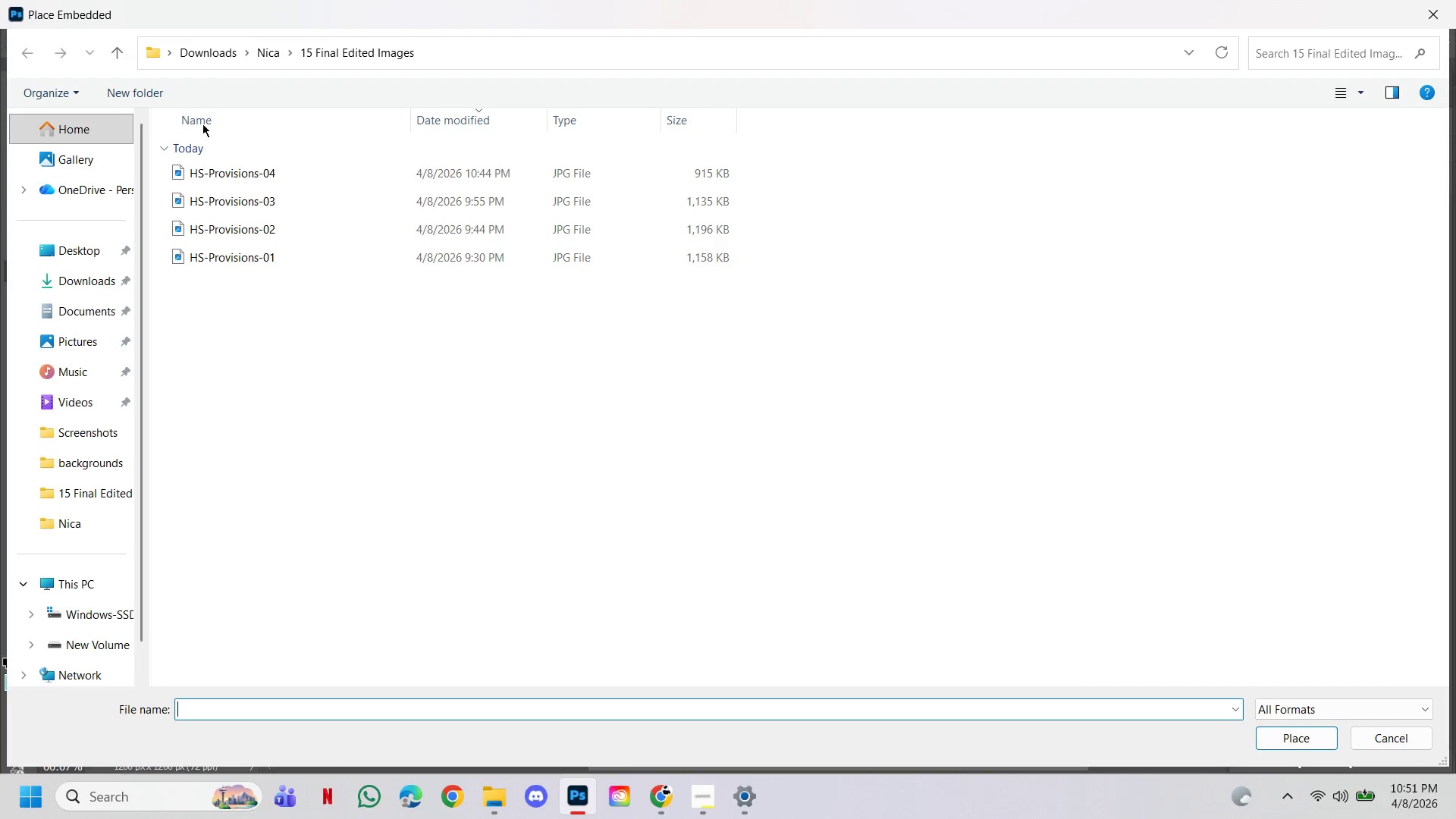 
left_click([77, 278])
 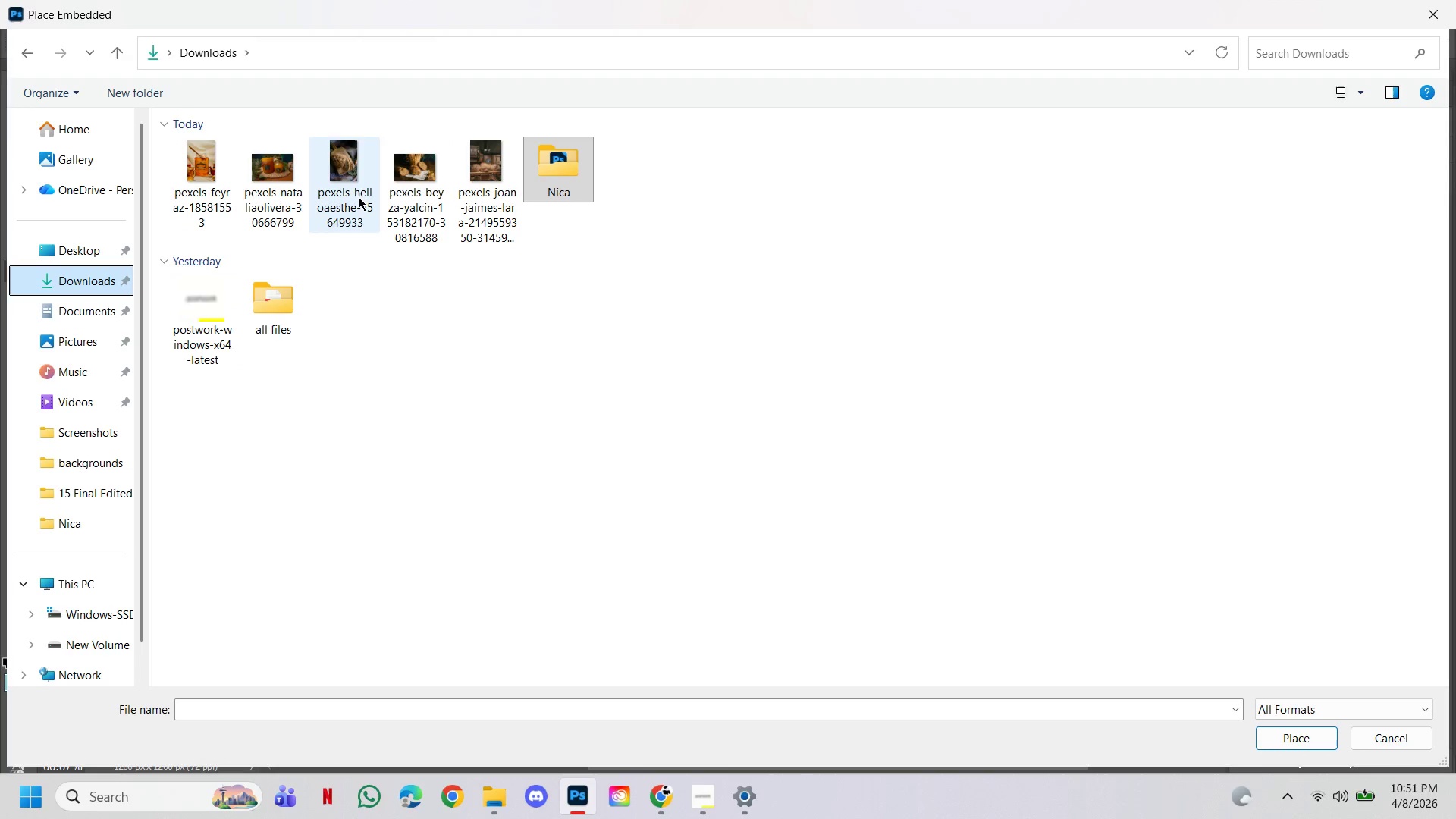 
left_click([205, 195])
 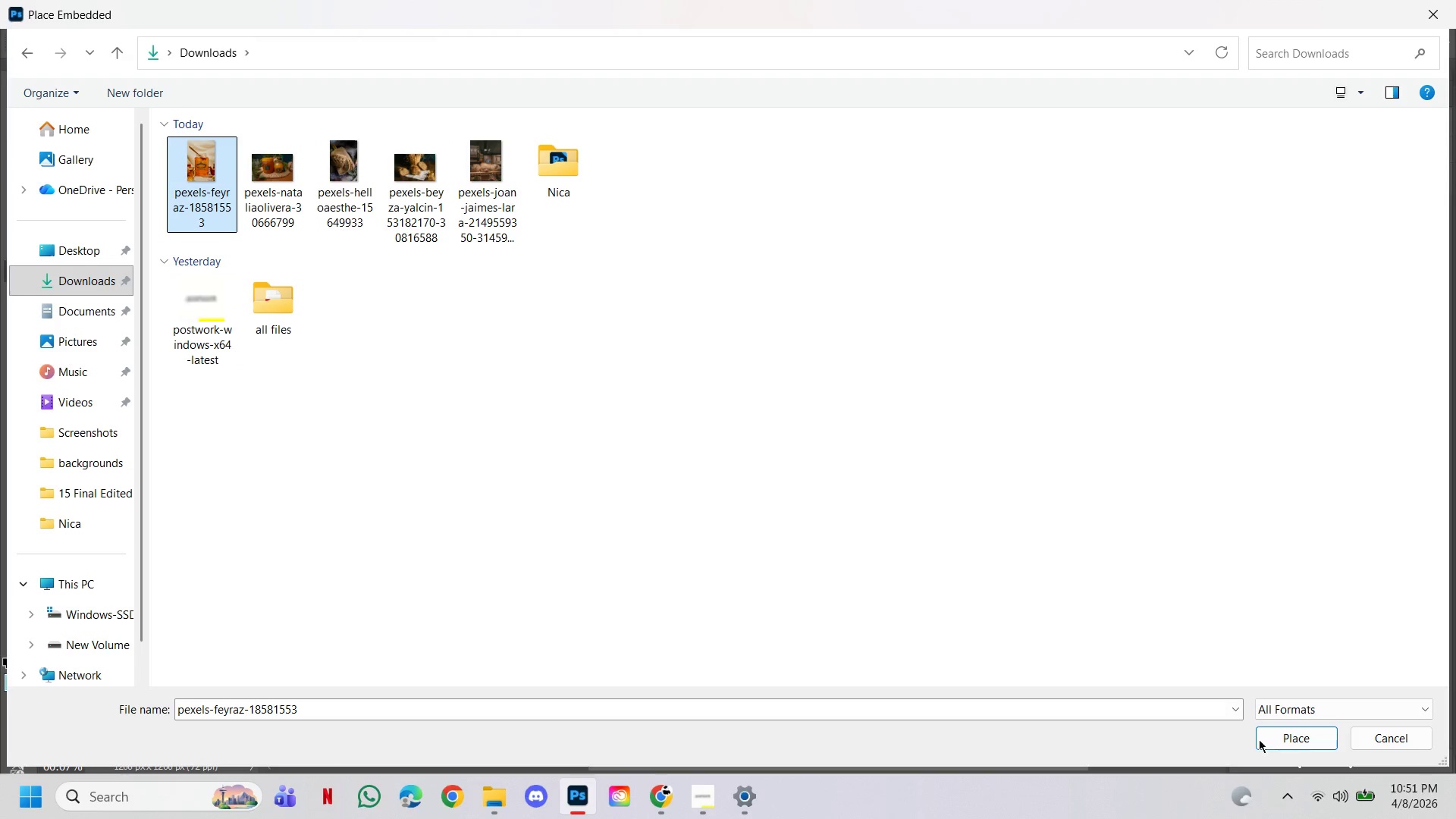 
left_click([1269, 745])
 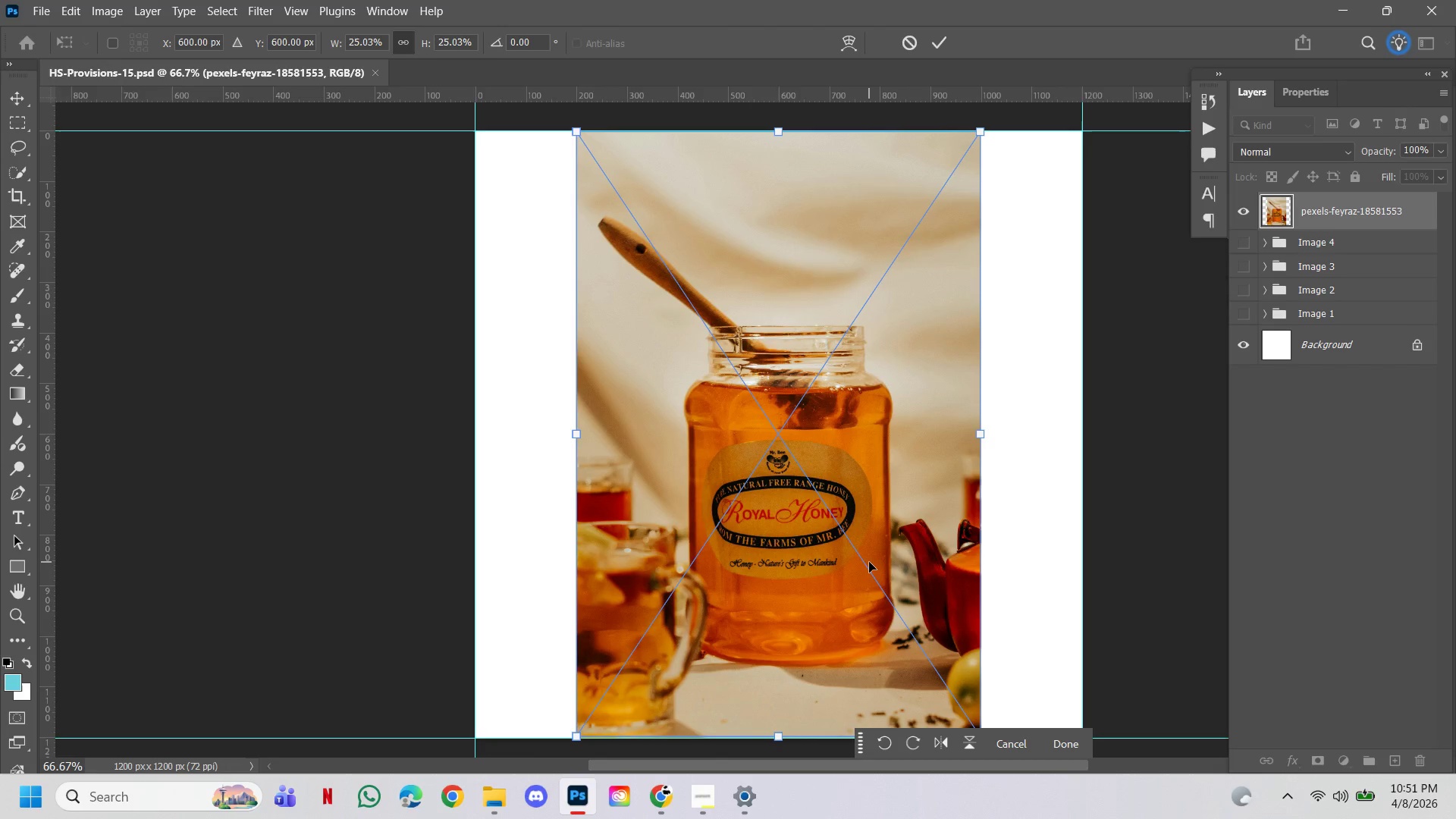 
wait(5.86)
 